 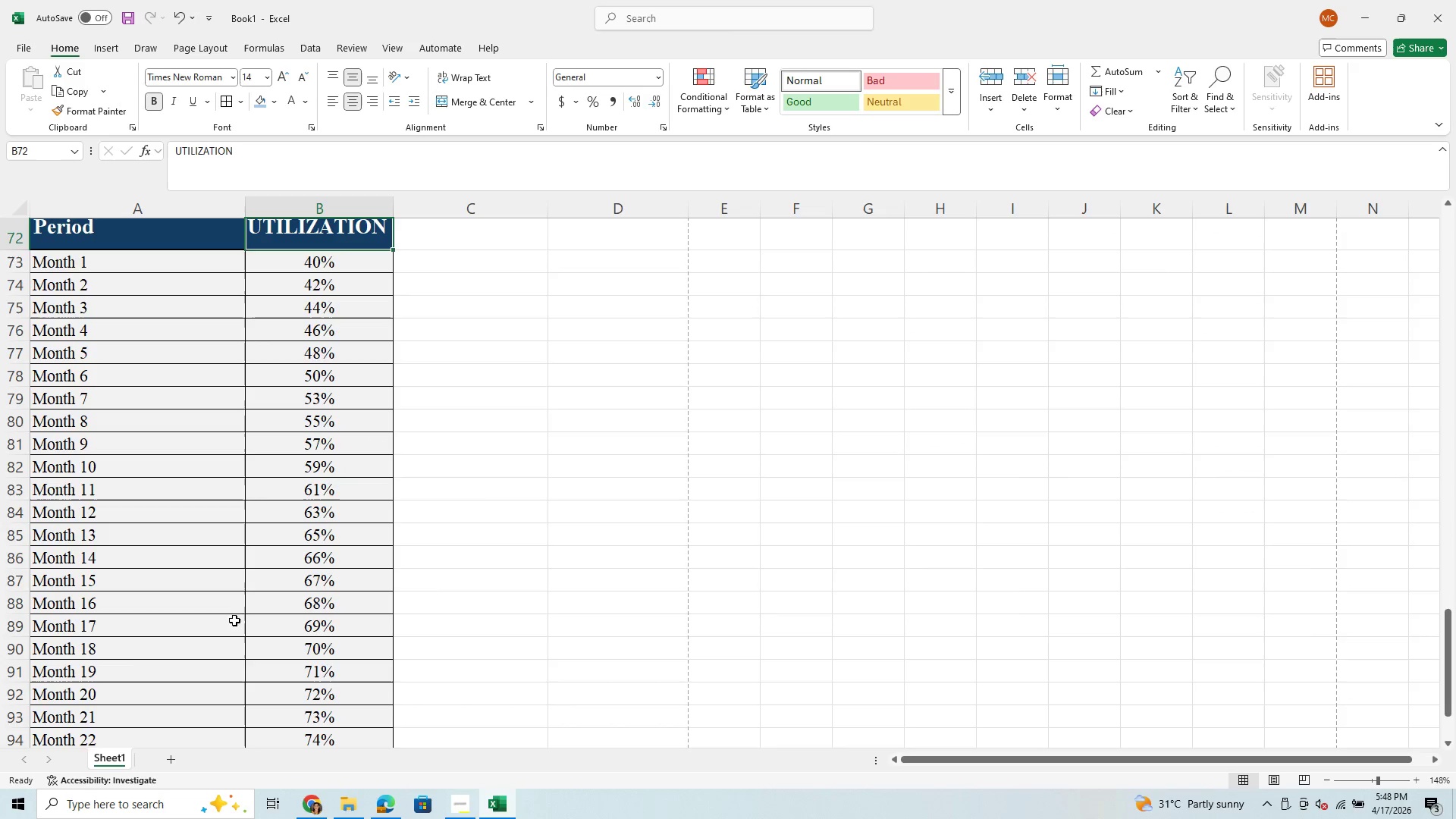 
scroll: coordinate [361, 601], scroll_direction: down, amount: 3.0
 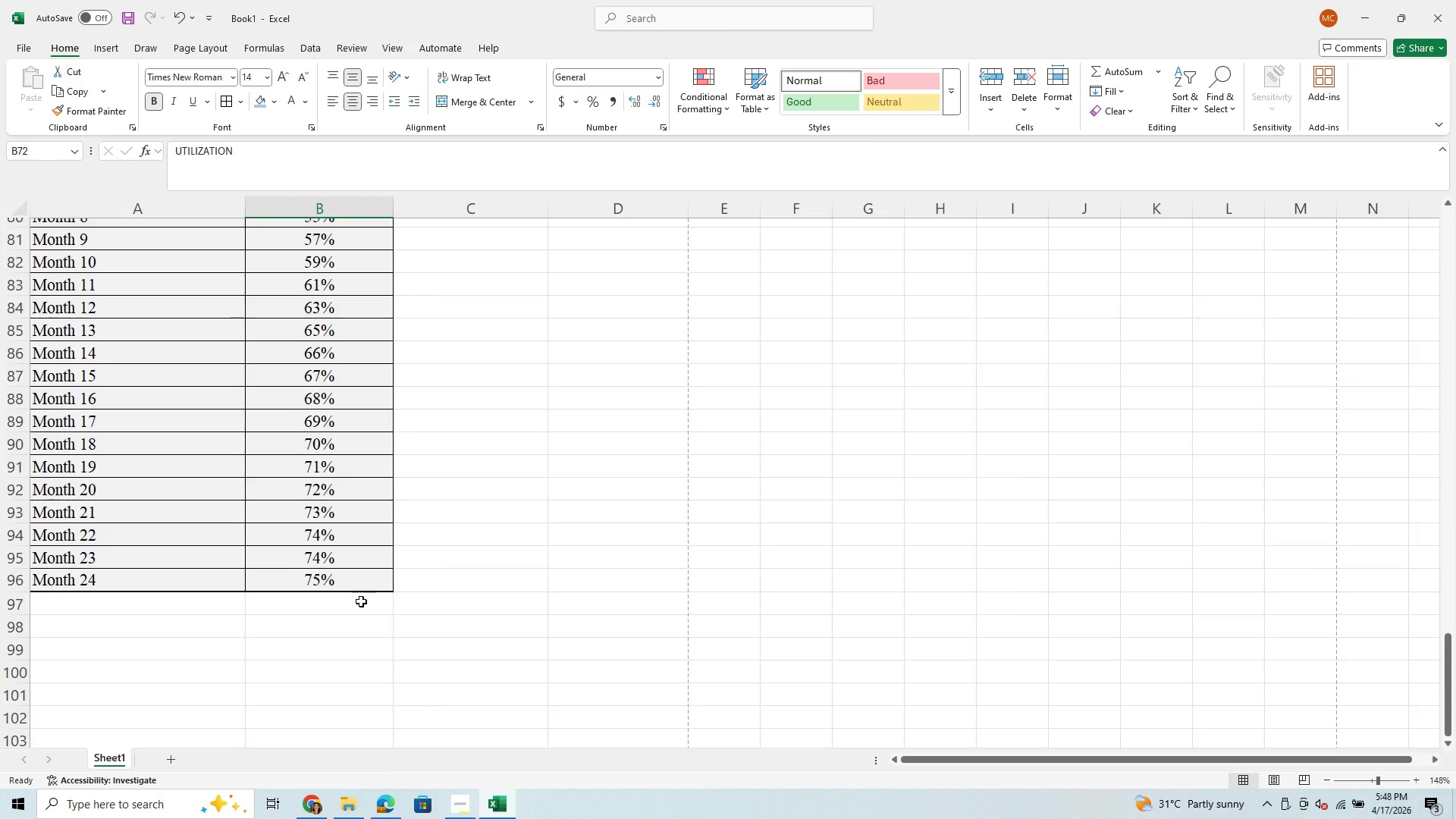 
scroll: coordinate [361, 601], scroll_direction: up, amount: 4.0
 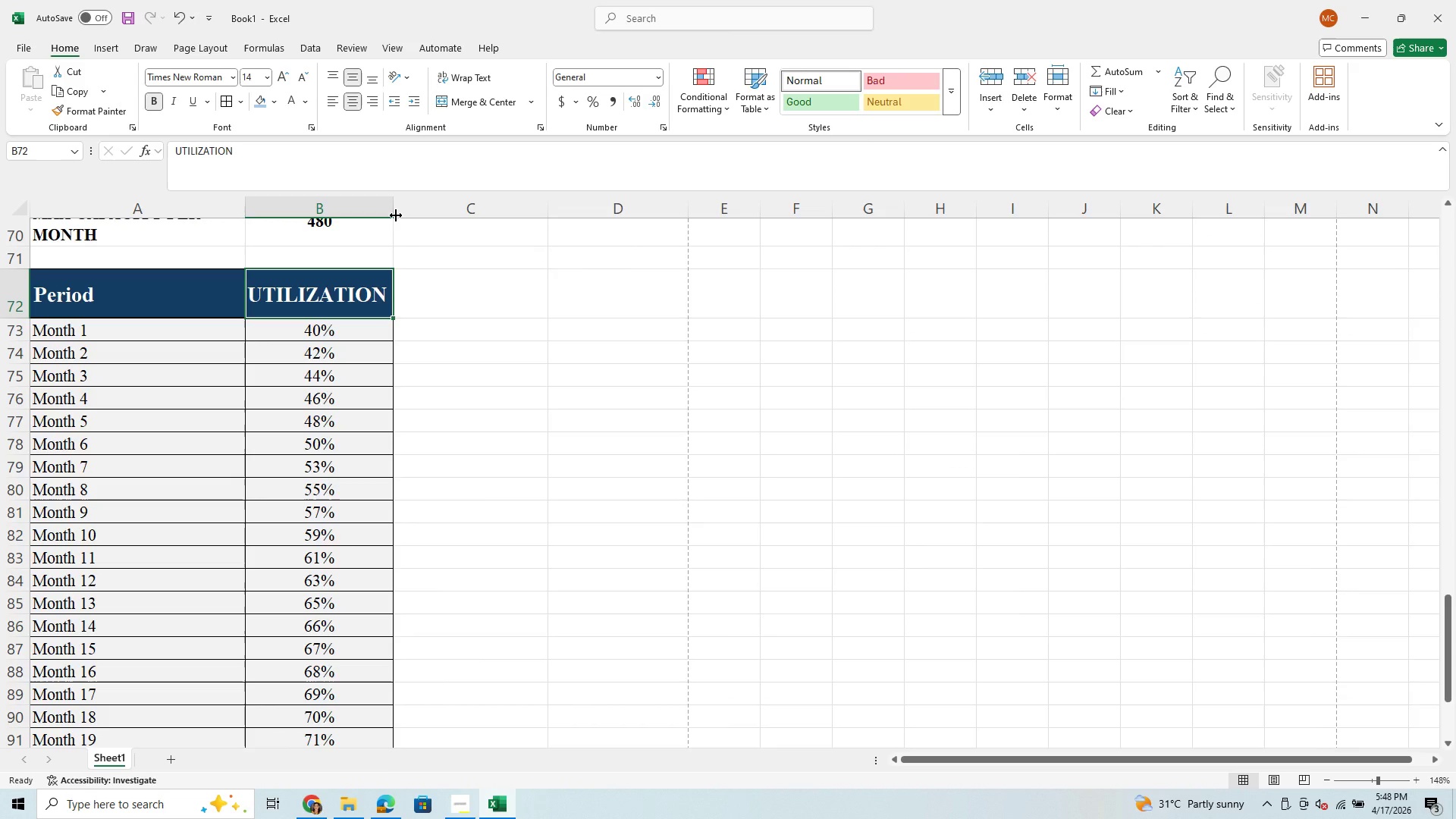 
left_click([303, 295])
 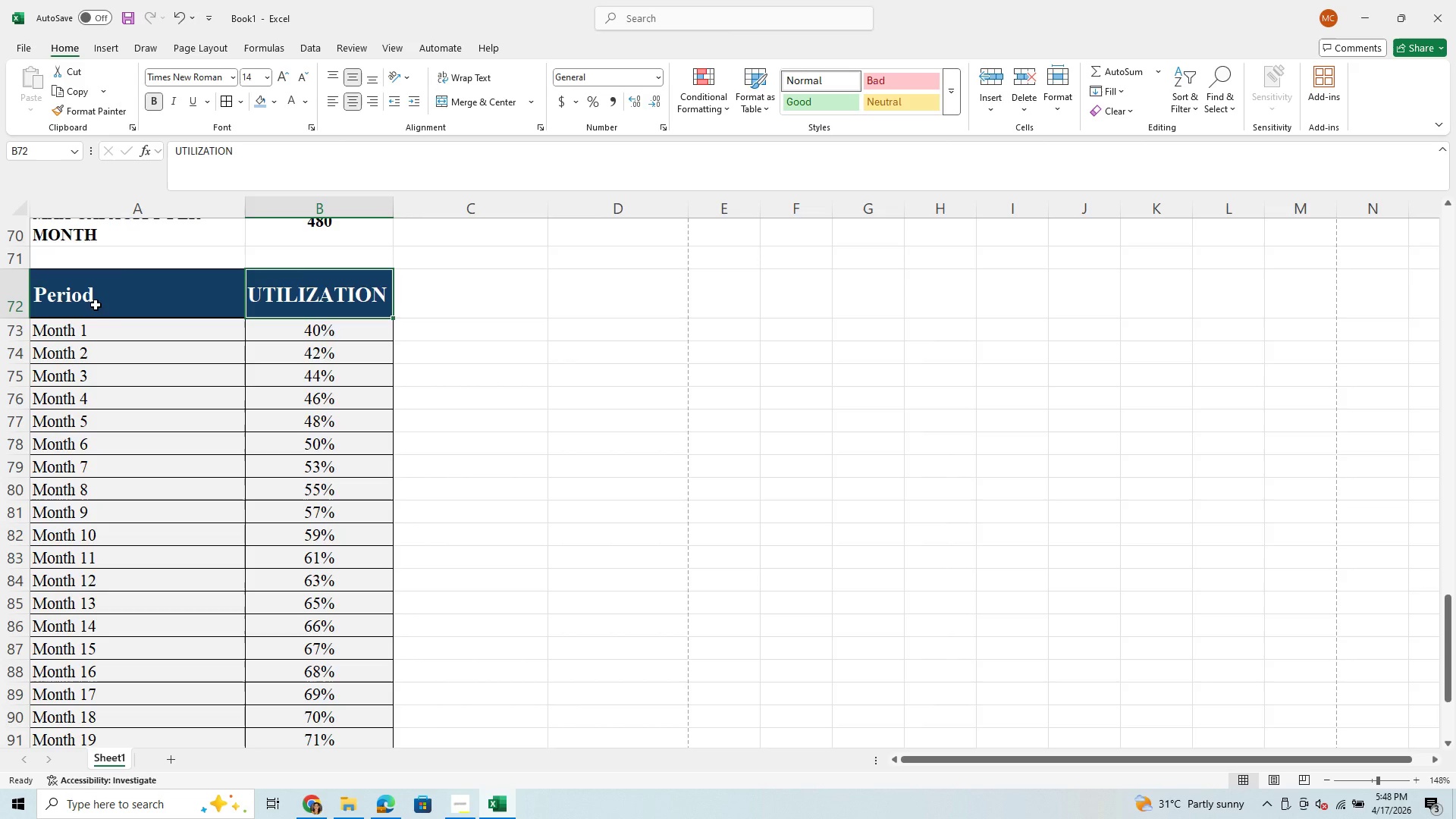 
left_click([96, 303])
 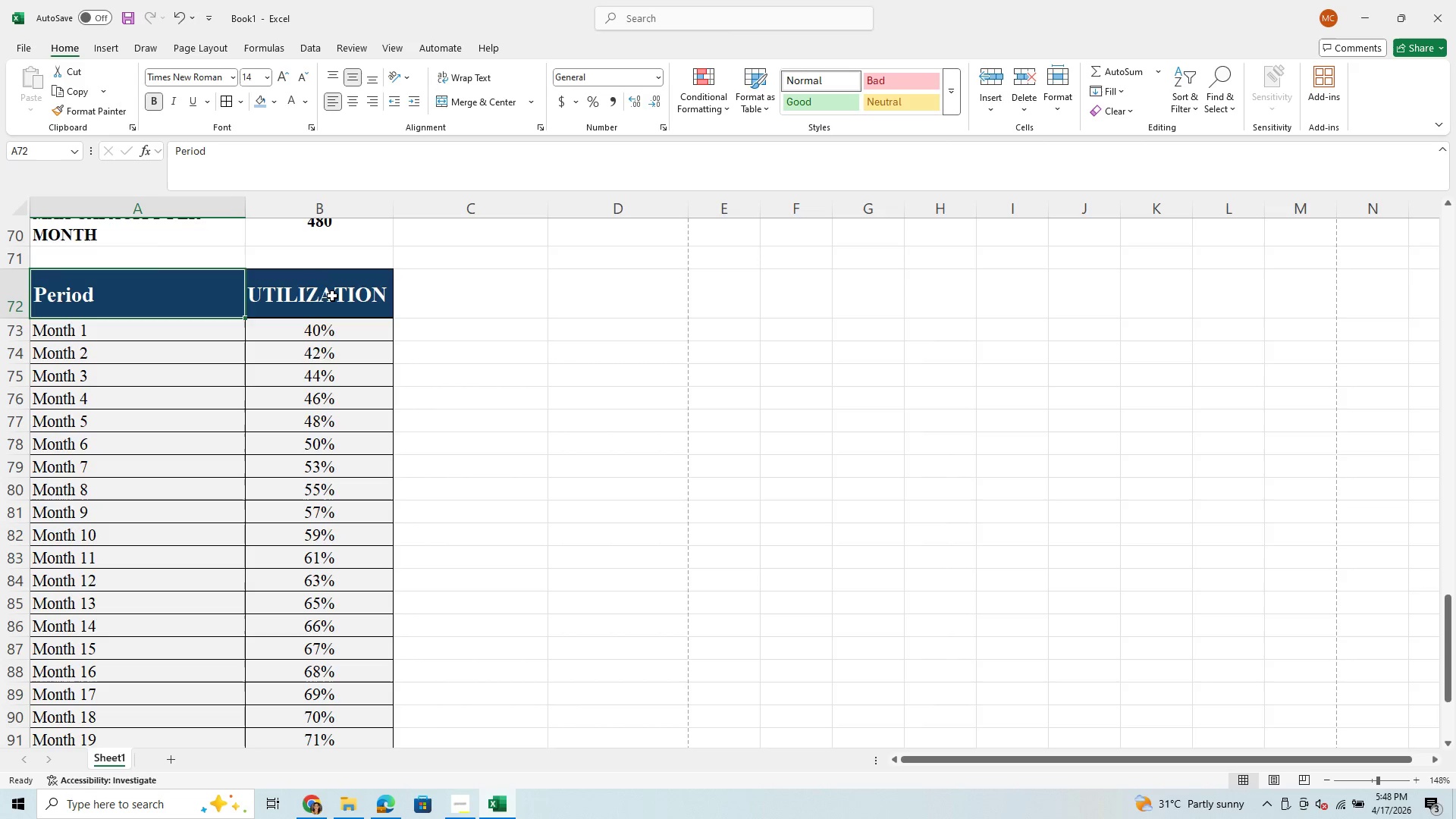 
left_click([325, 301])
 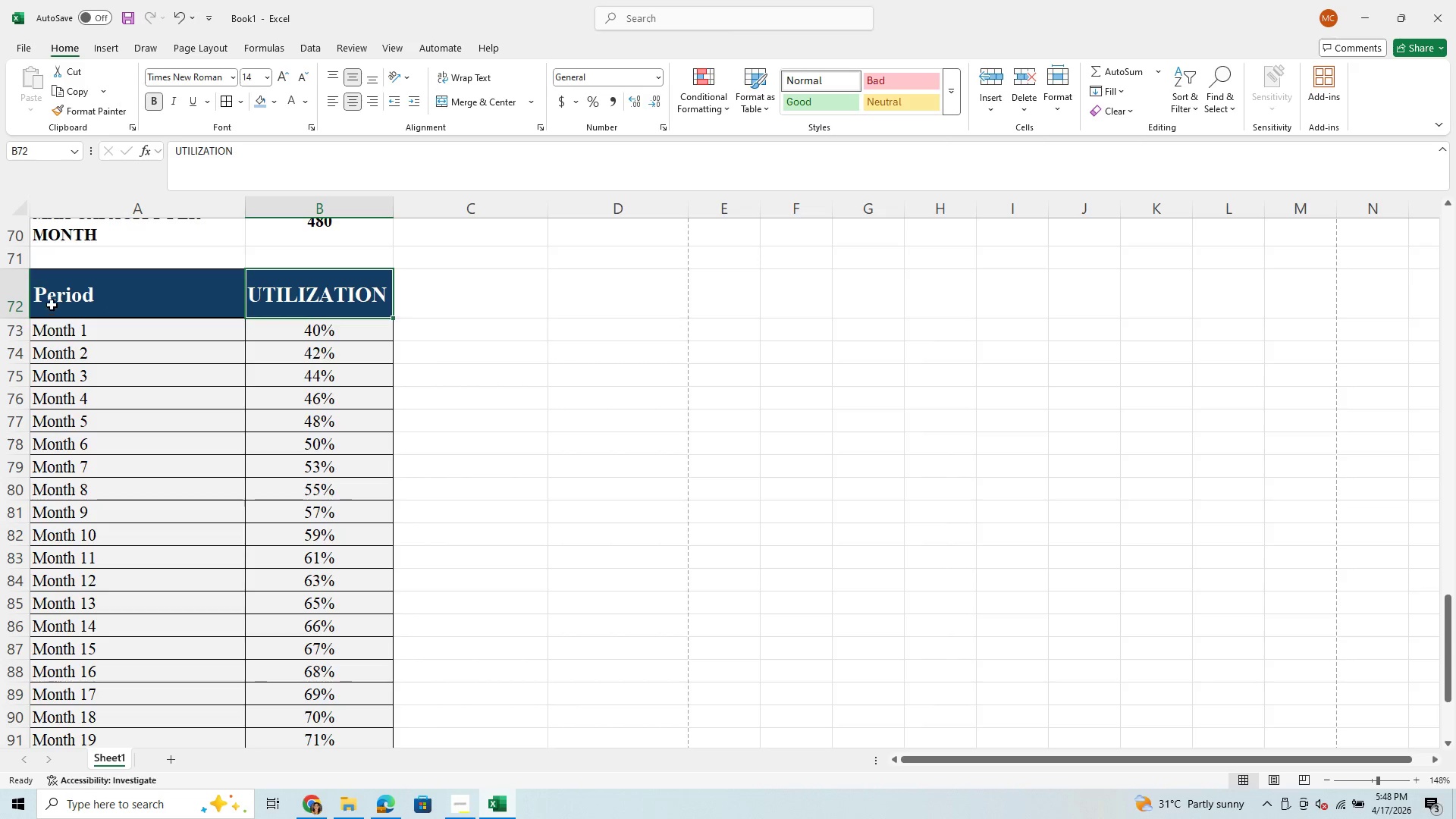 
left_click([63, 297])
 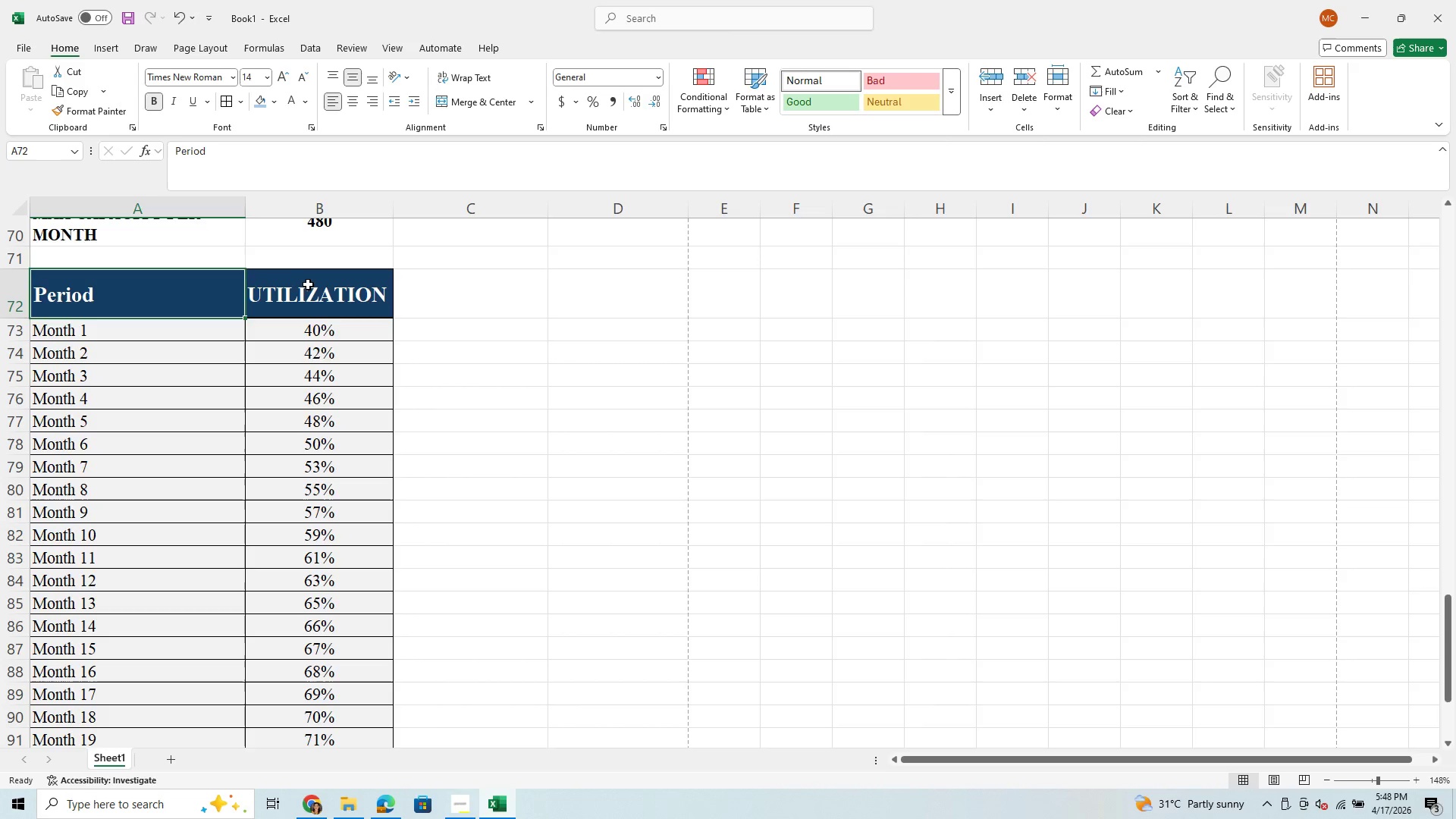 
left_click([312, 295])
 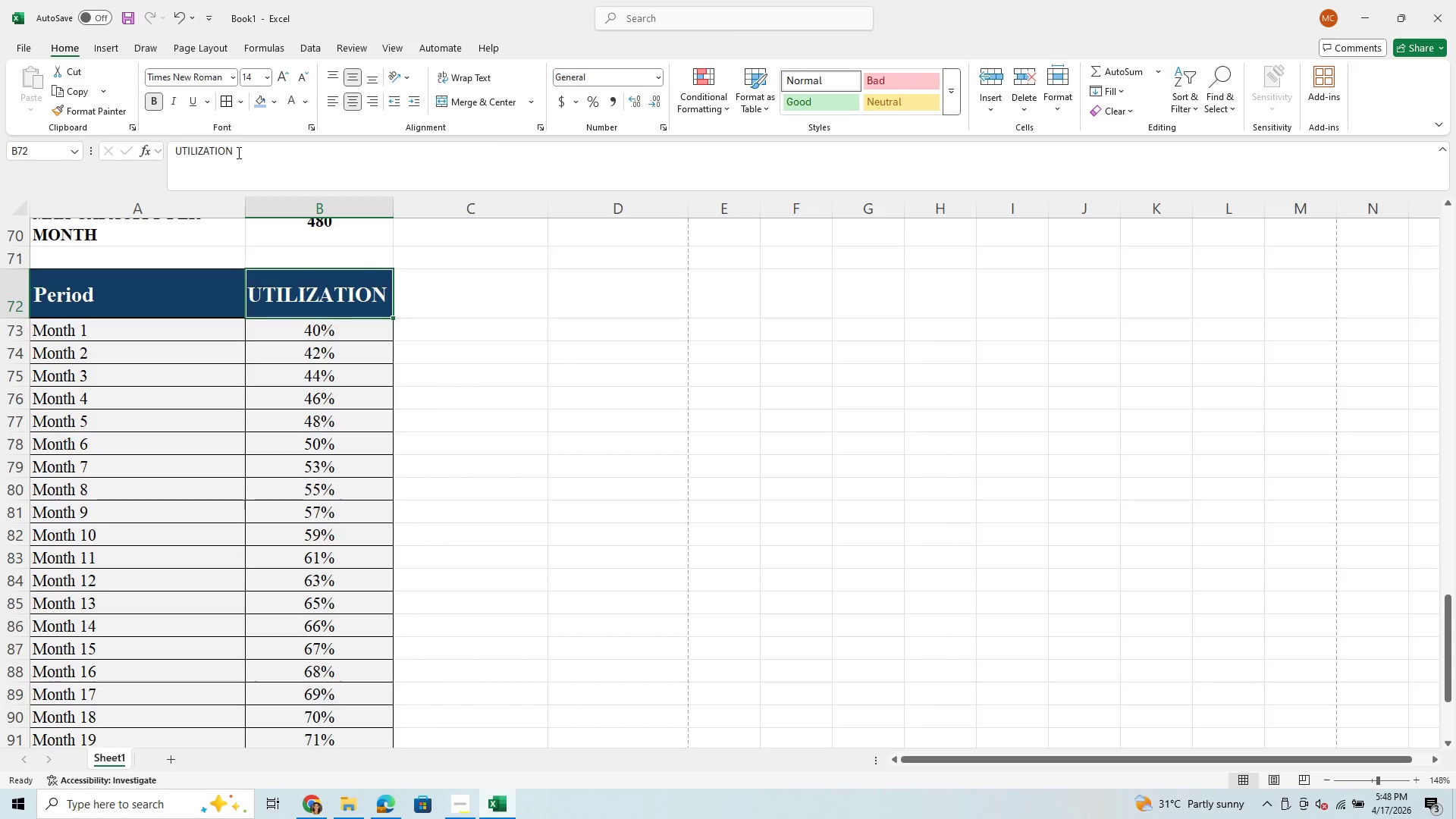 
left_click_drag(start_coordinate=[240, 149], to_coordinate=[221, 145])
 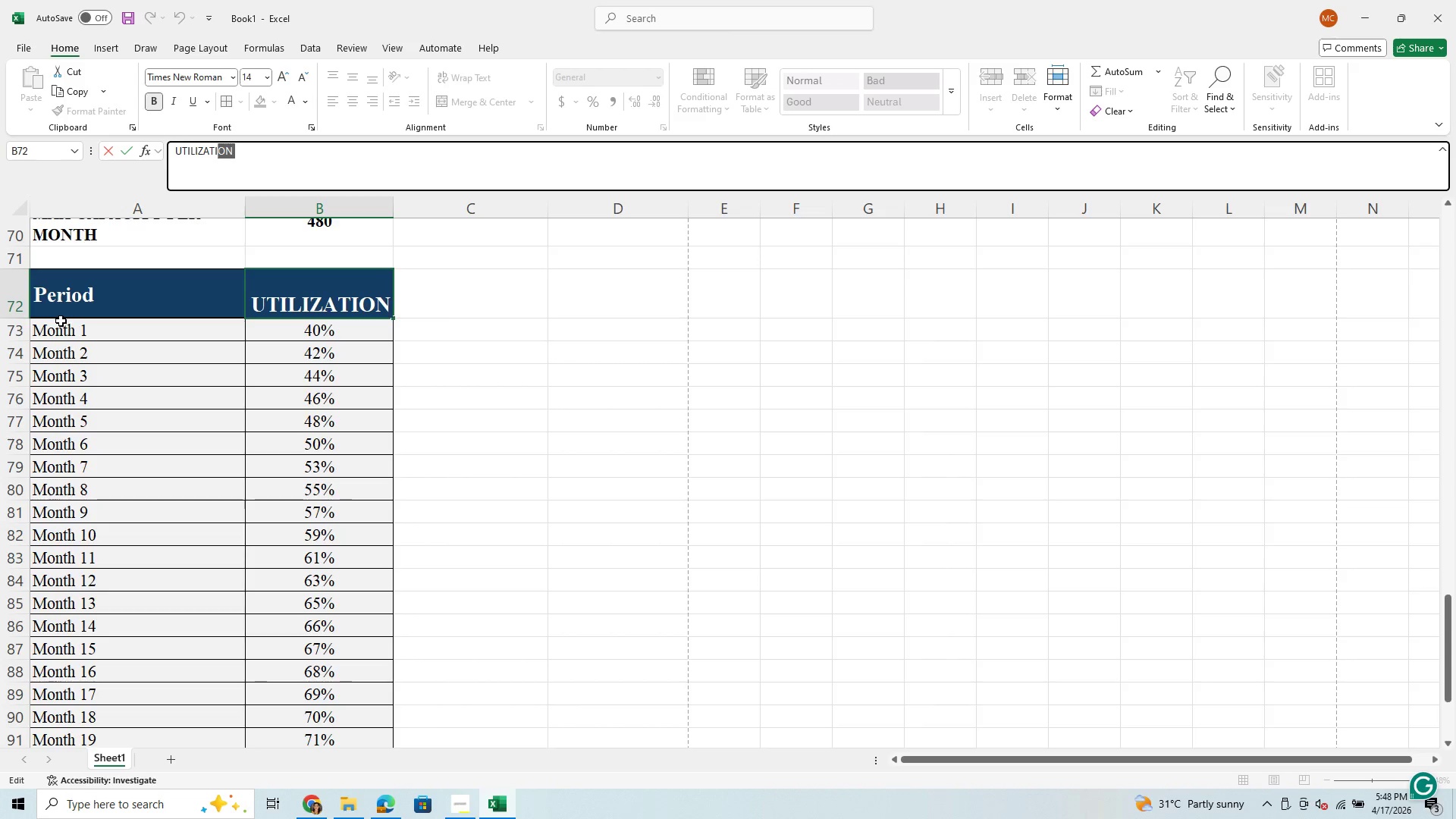 
left_click_drag(start_coordinate=[63, 297], to_coordinate=[277, 266])
 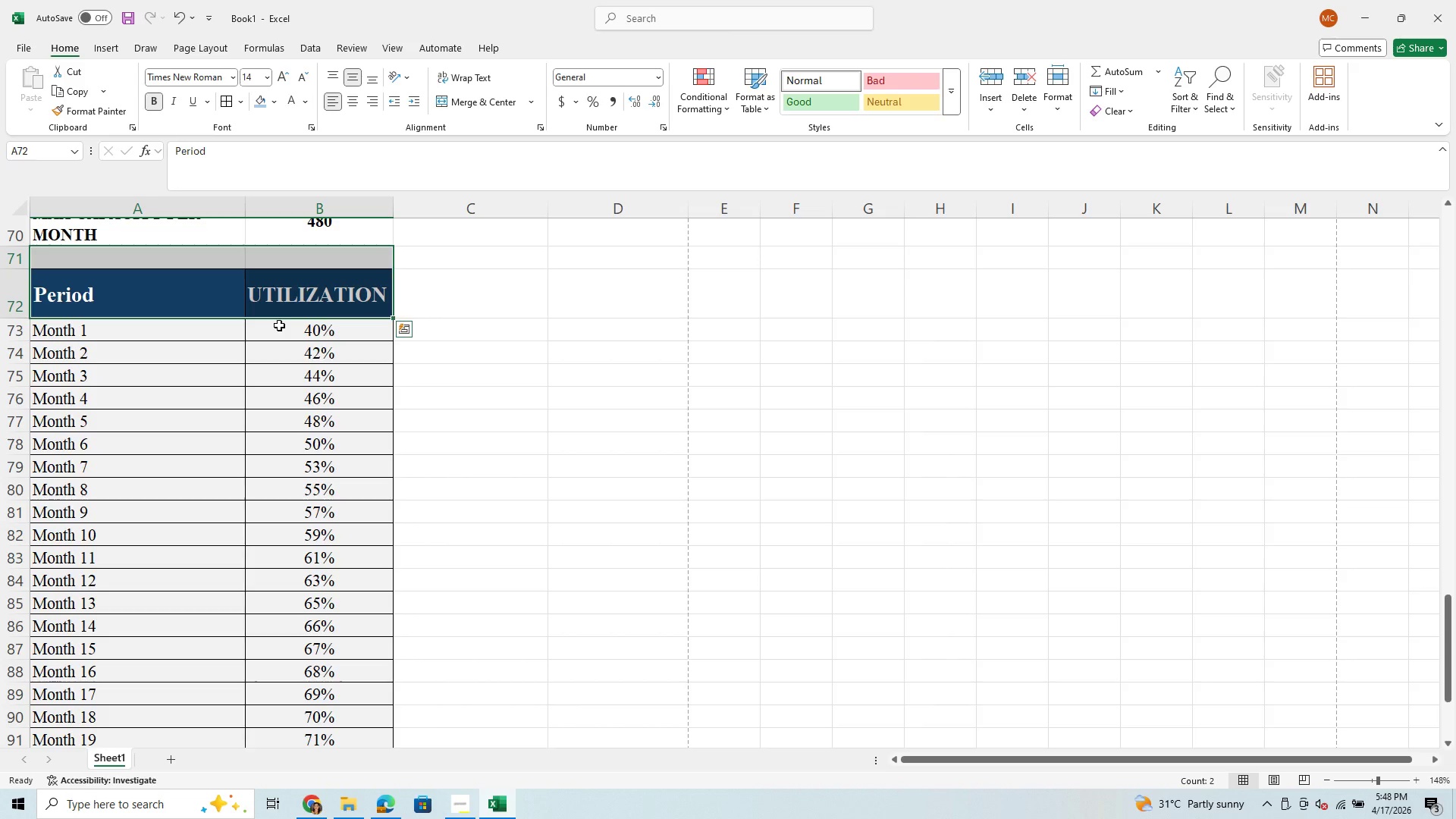 
left_click([290, 311])
 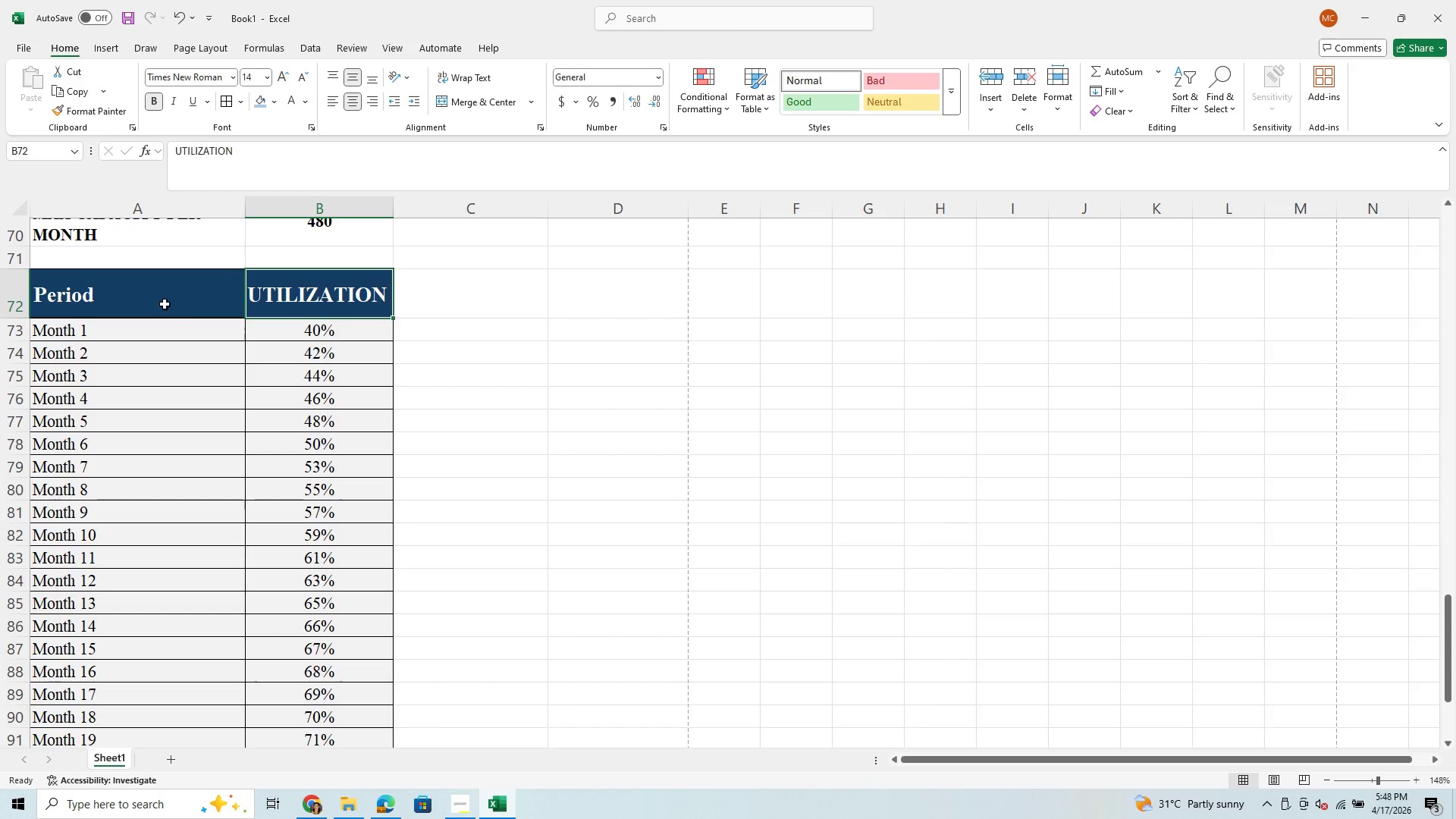 
left_click_drag(start_coordinate=[157, 300], to_coordinate=[305, 299])
 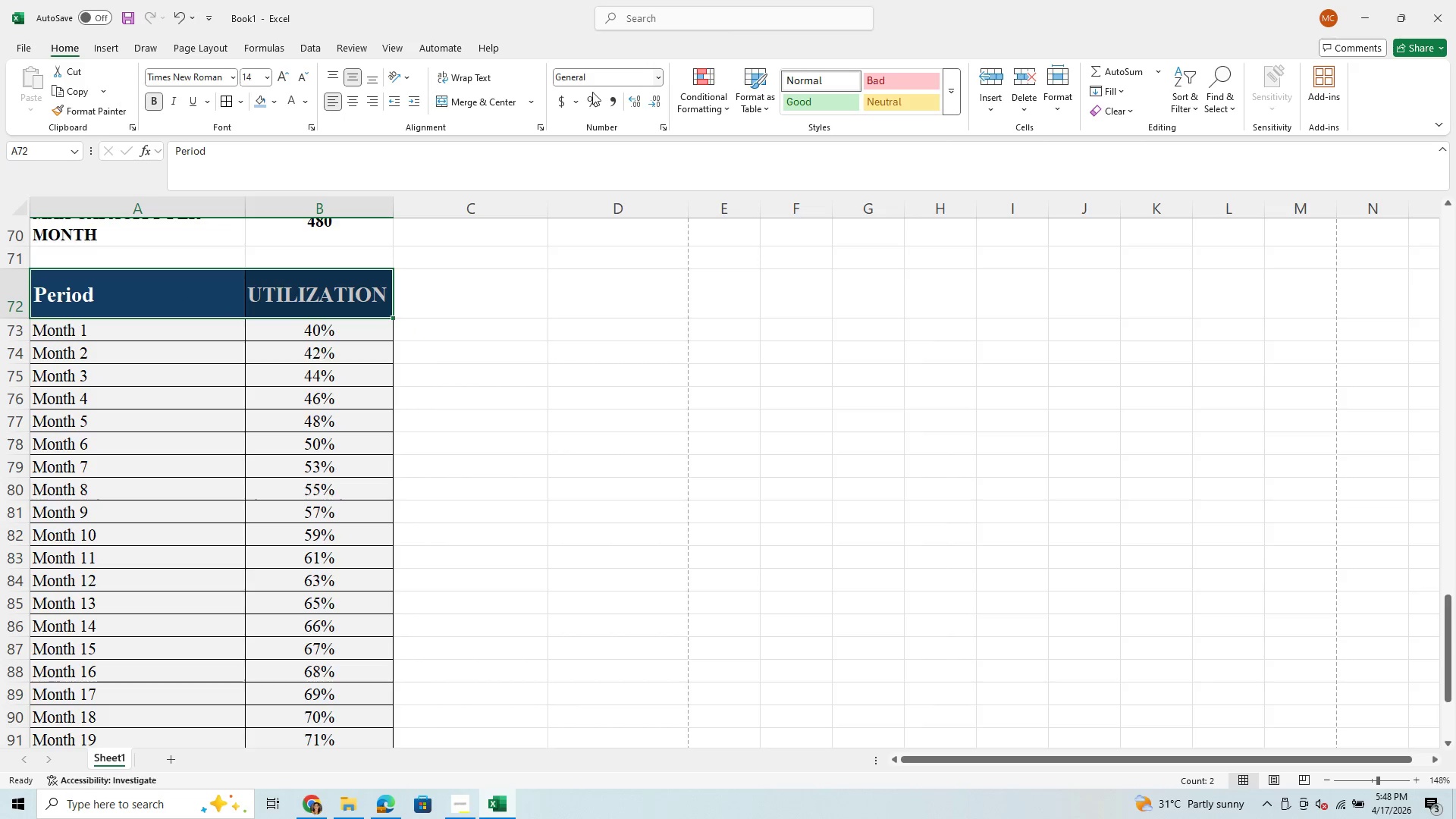 
left_click([587, 99])
 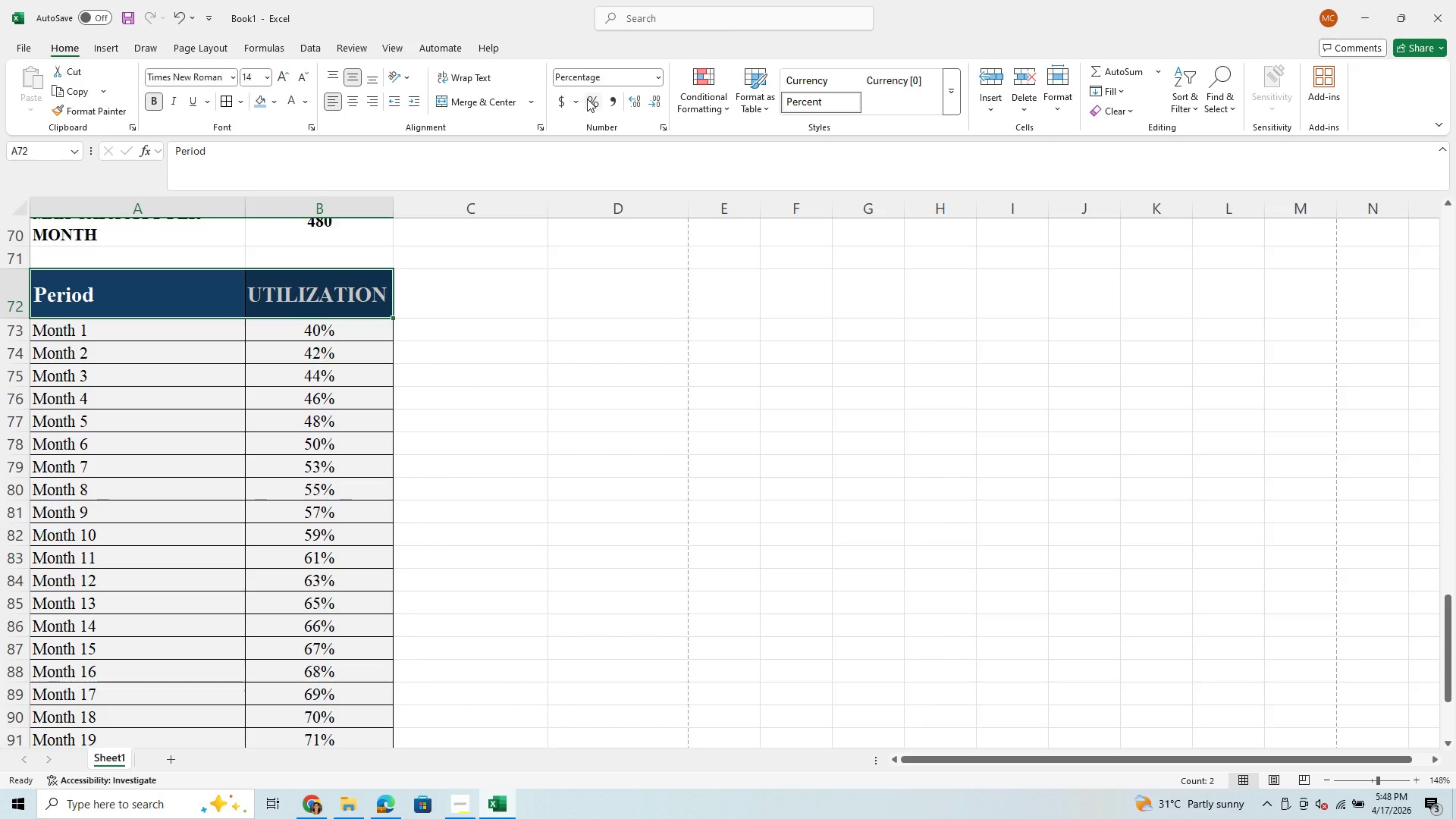 
left_click([588, 99])
 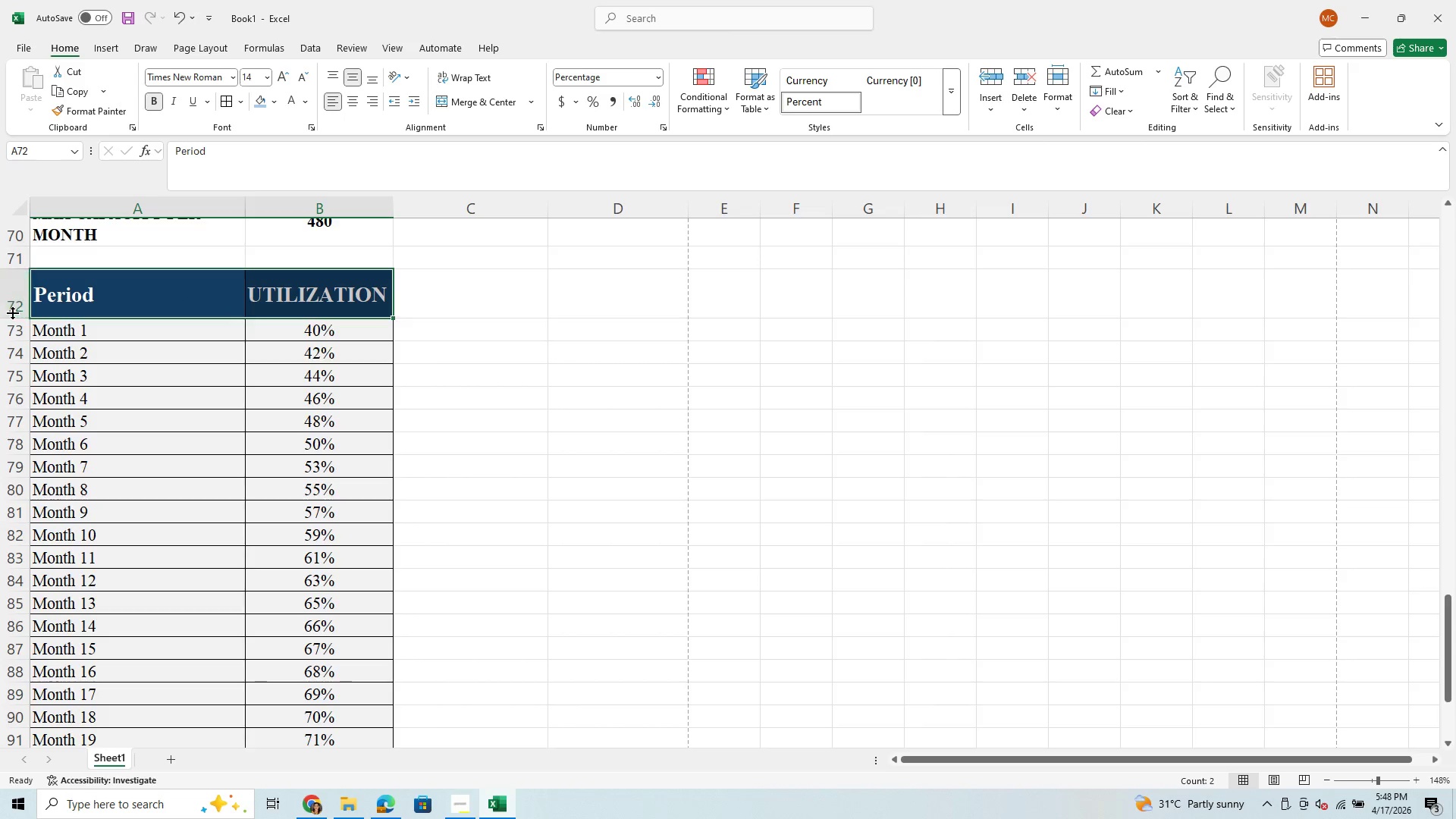 
left_click_drag(start_coordinate=[13, 317], to_coordinate=[20, 331])
 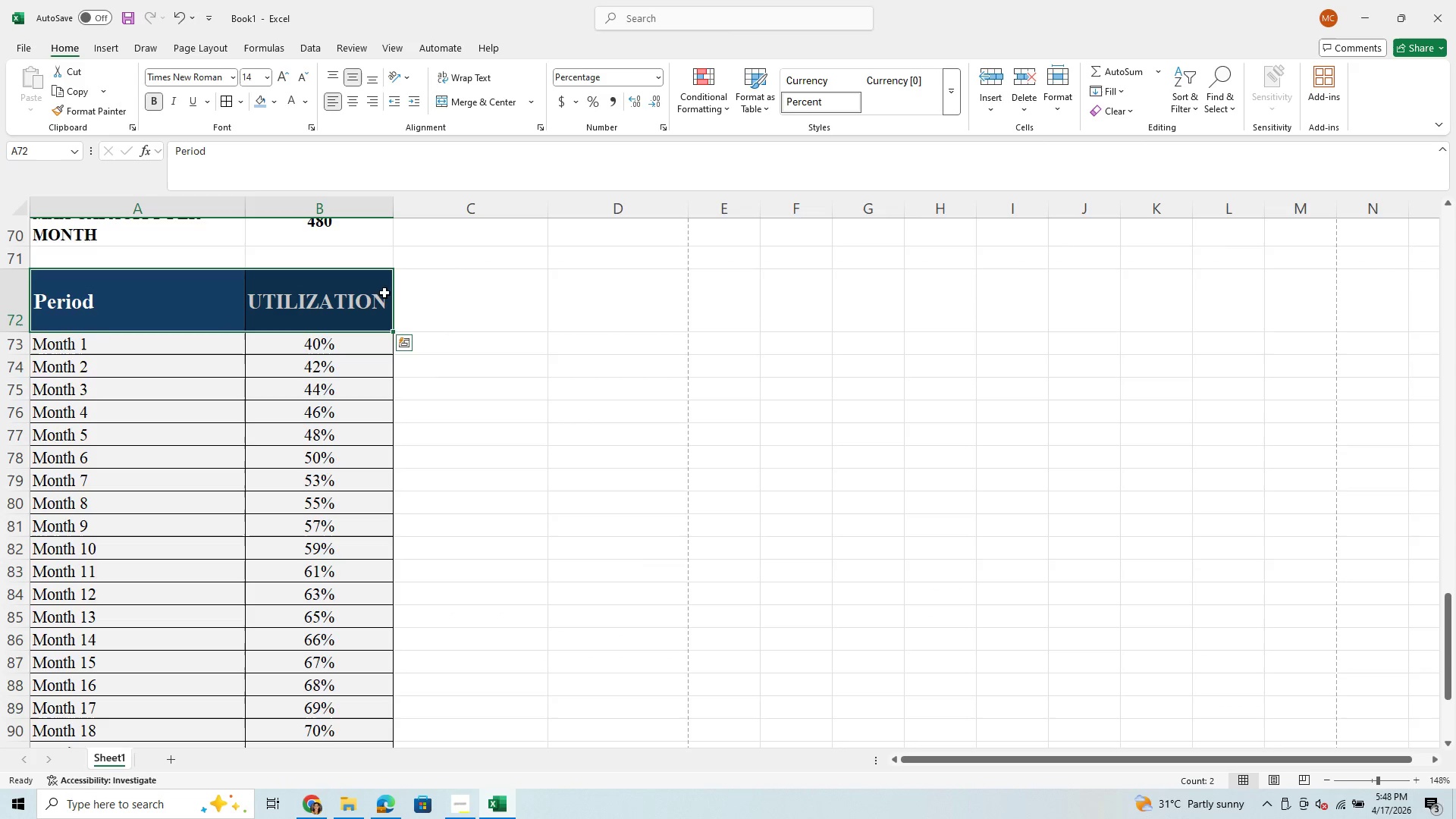 
left_click([357, 308])
 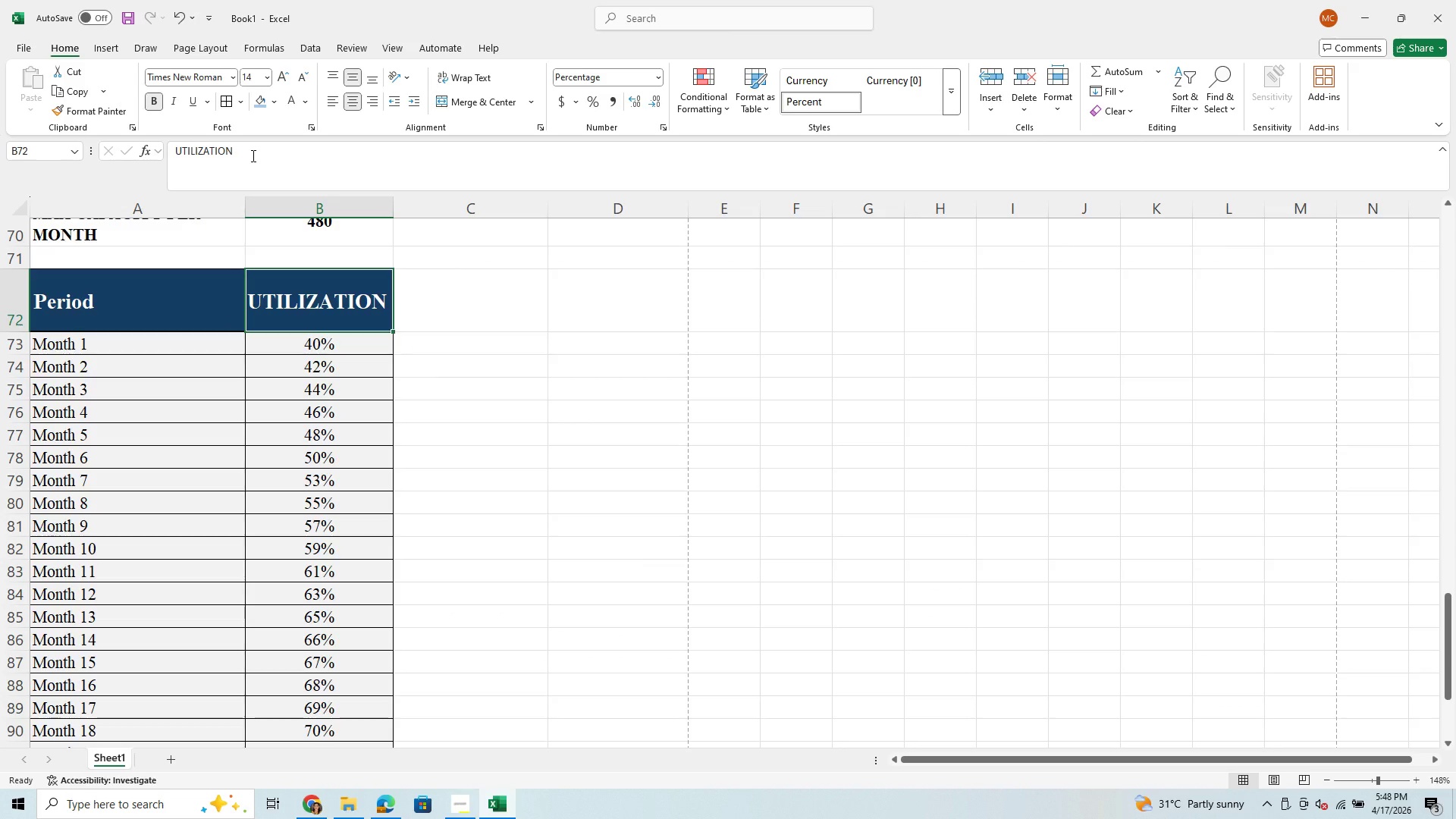 
left_click([252, 155])
 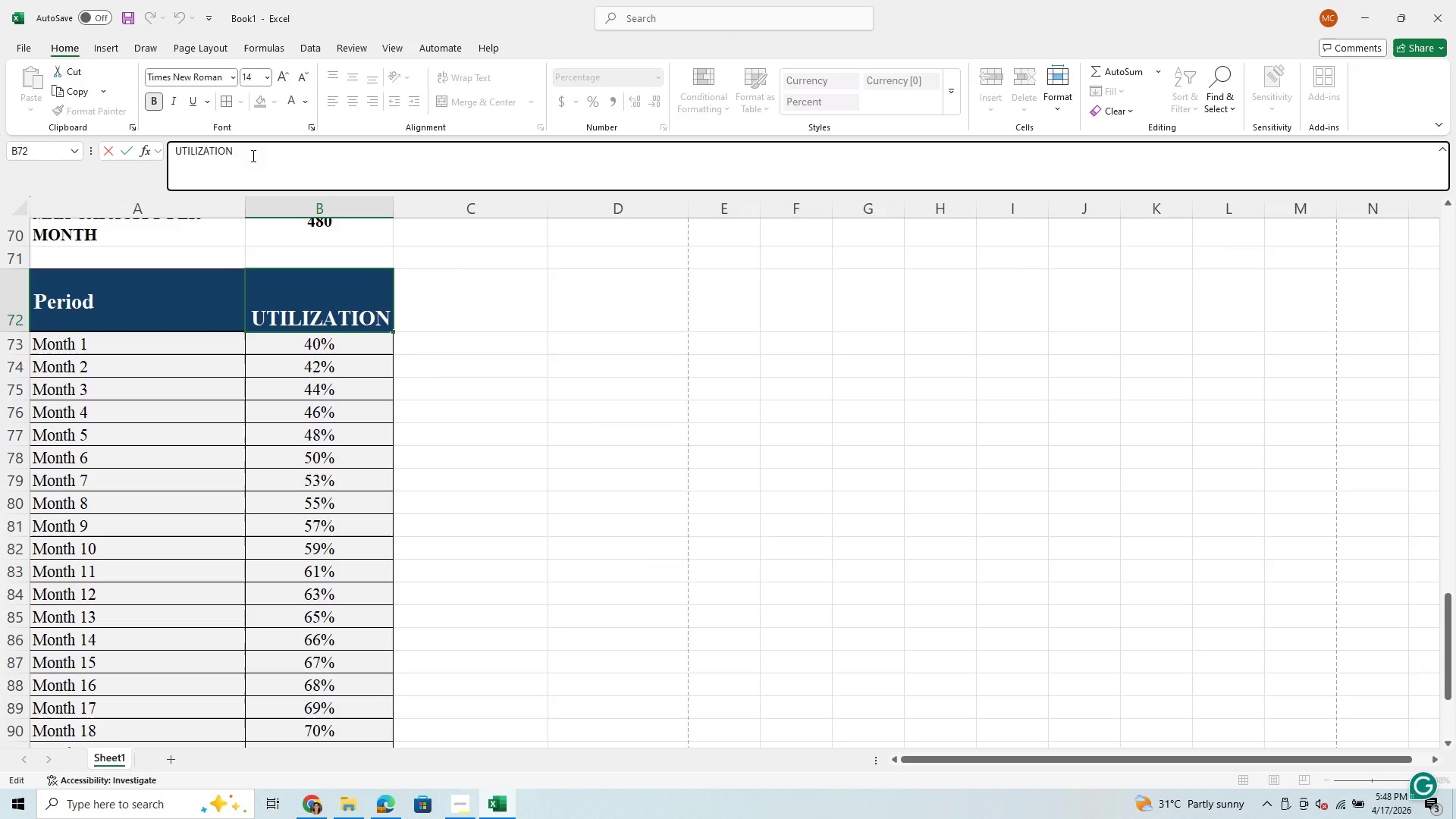 
key(Control+5)
 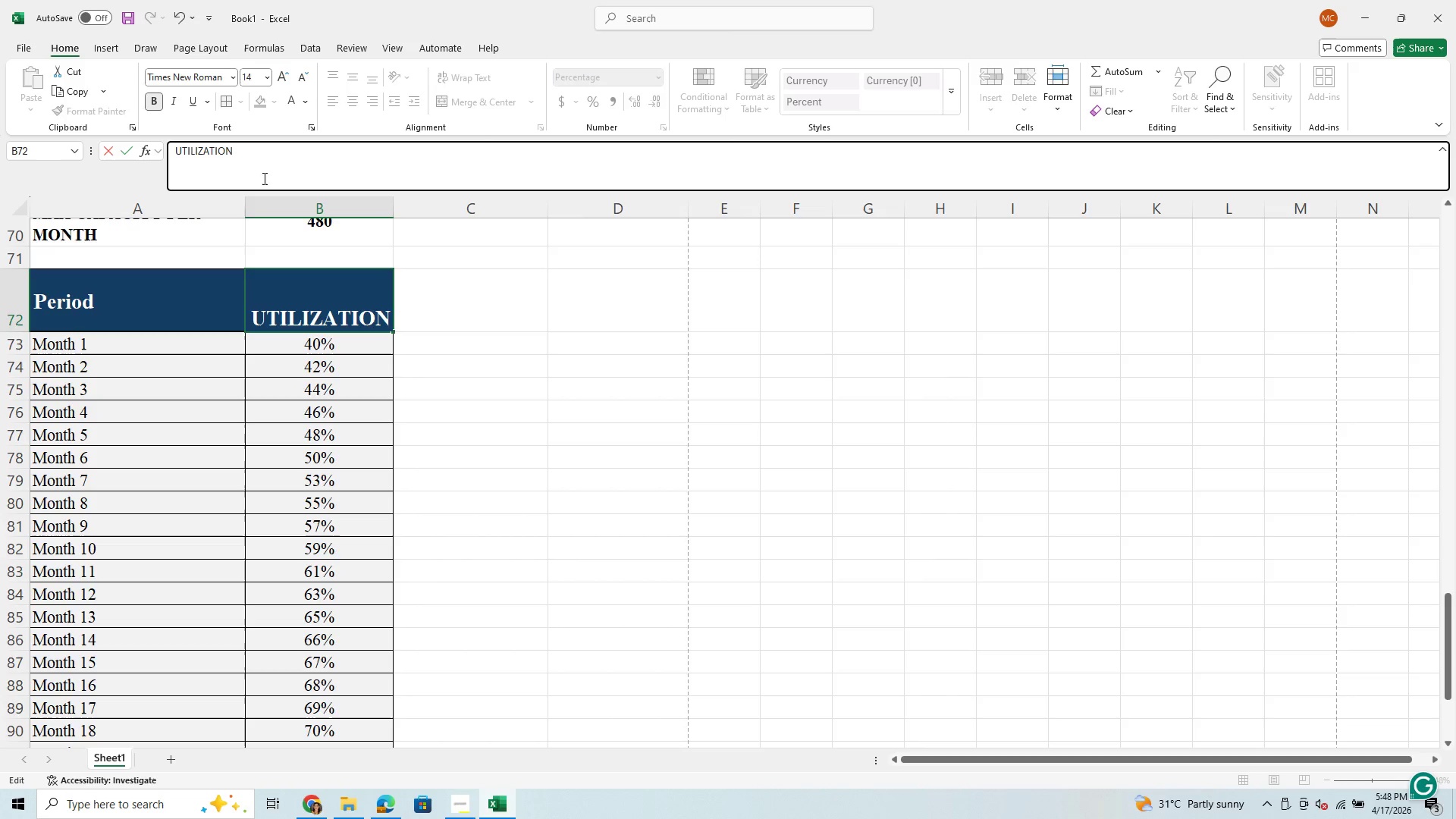 
left_click([292, 318])
 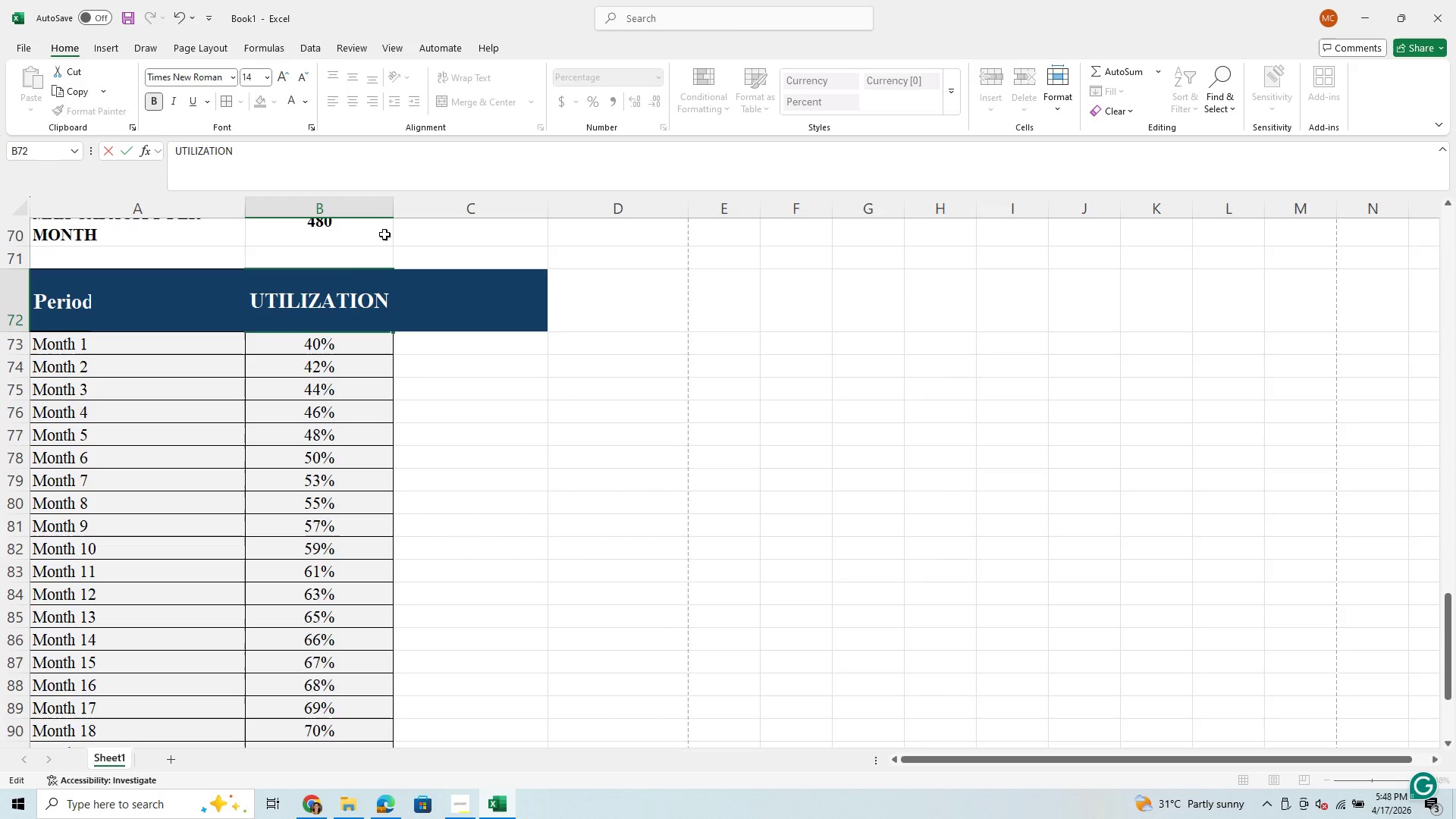 
left_click([356, 304])
 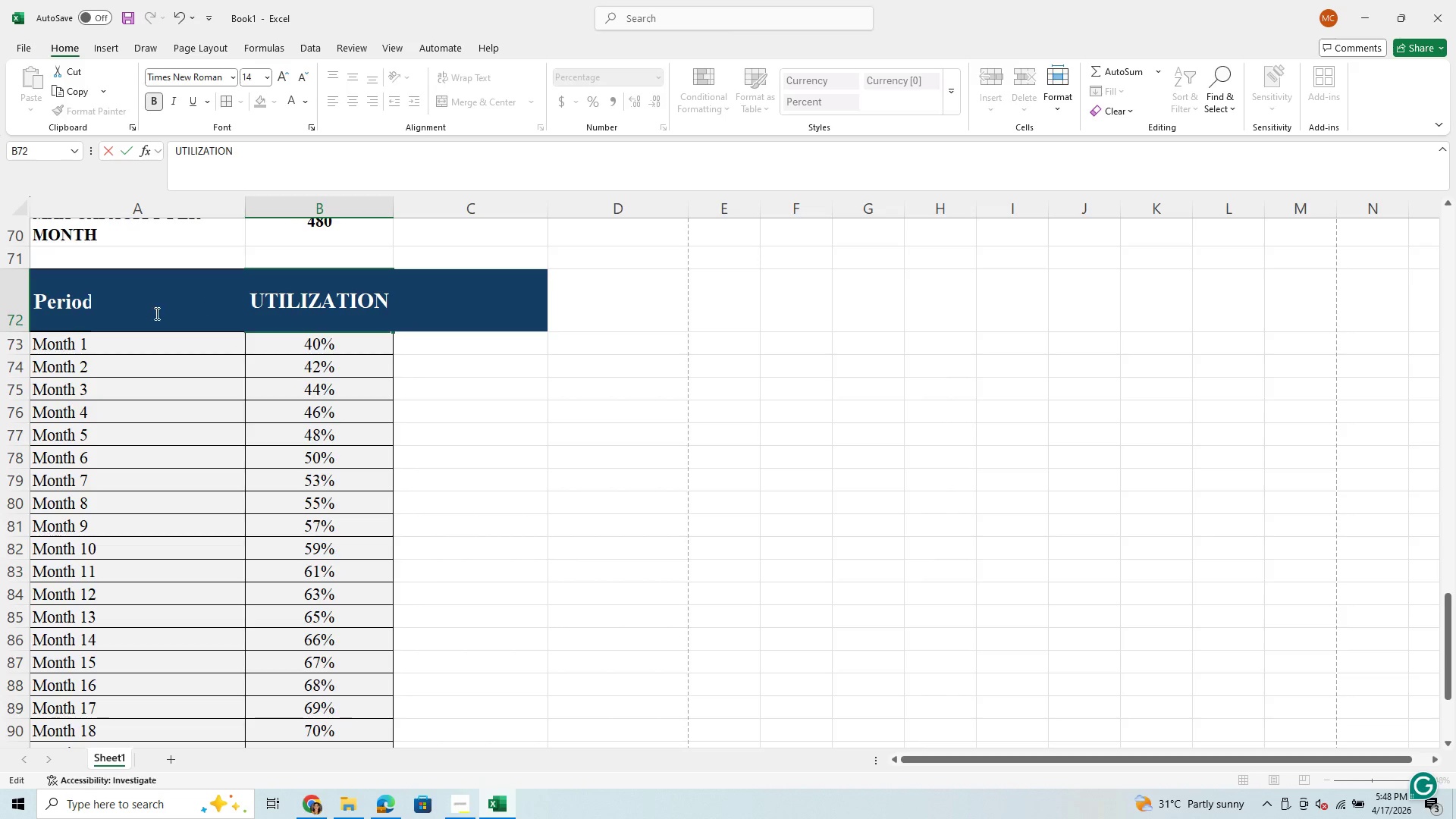 
left_click([121, 313])
 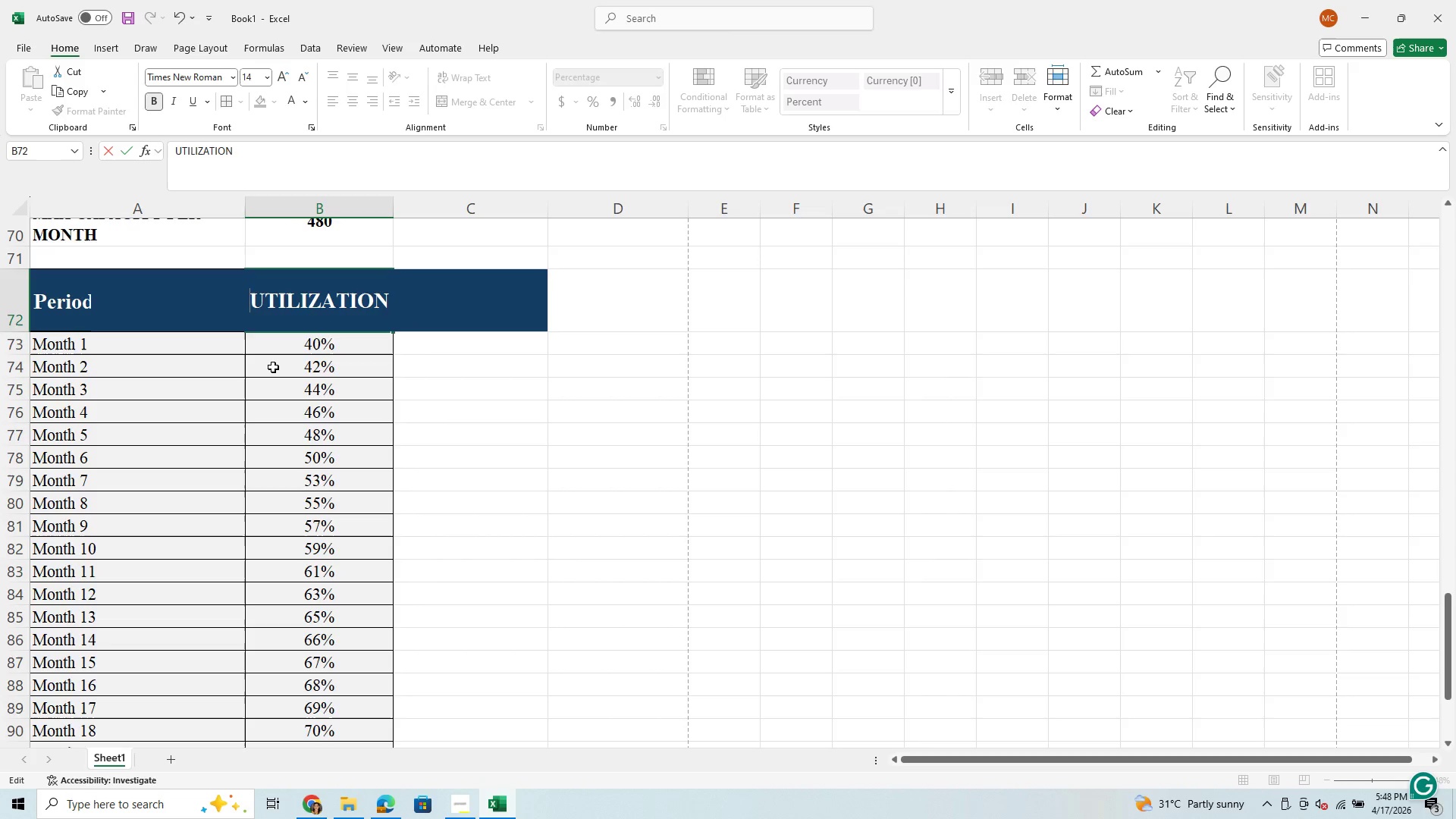 
left_click([273, 367])
 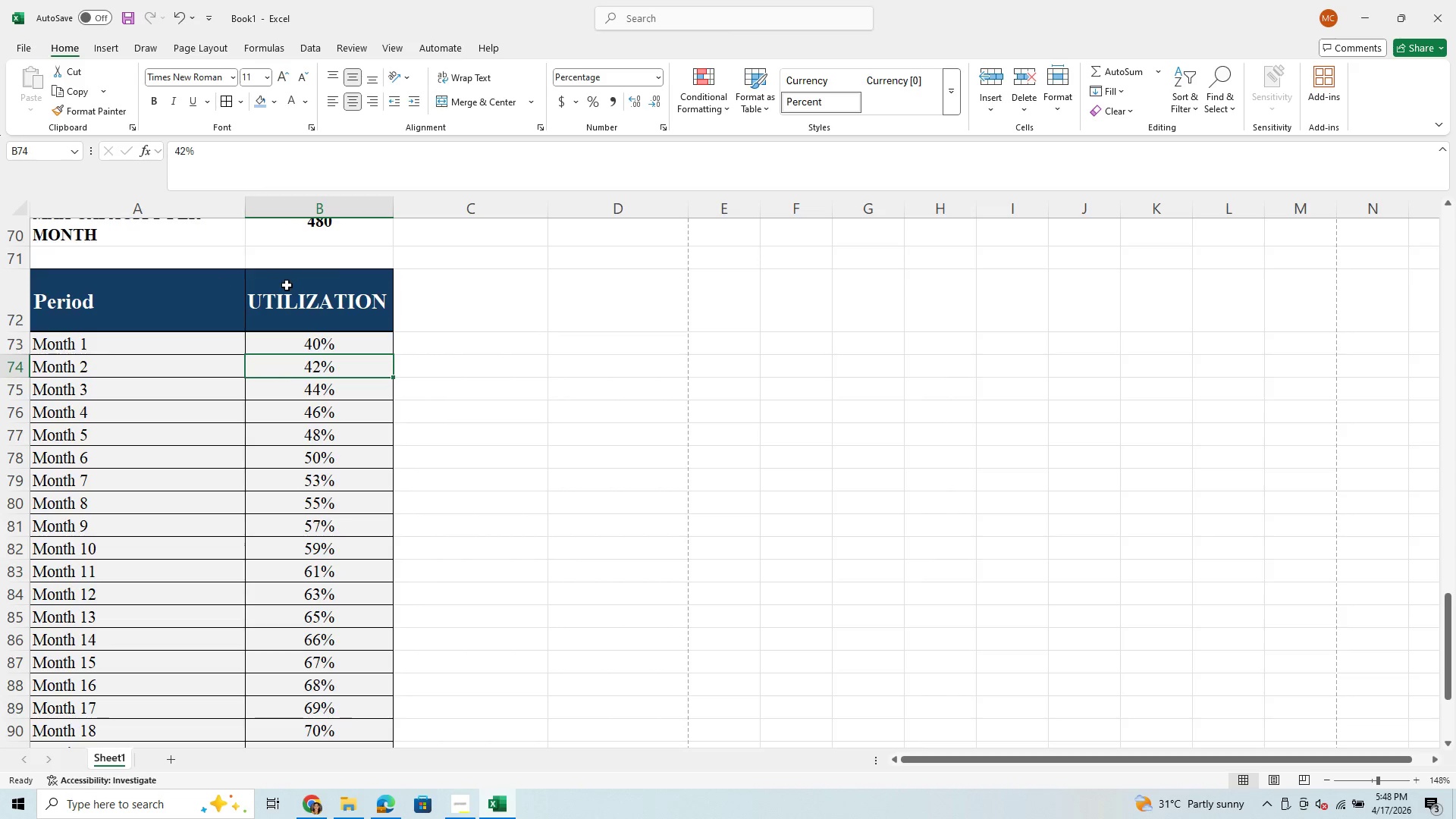 
left_click([289, 285])
 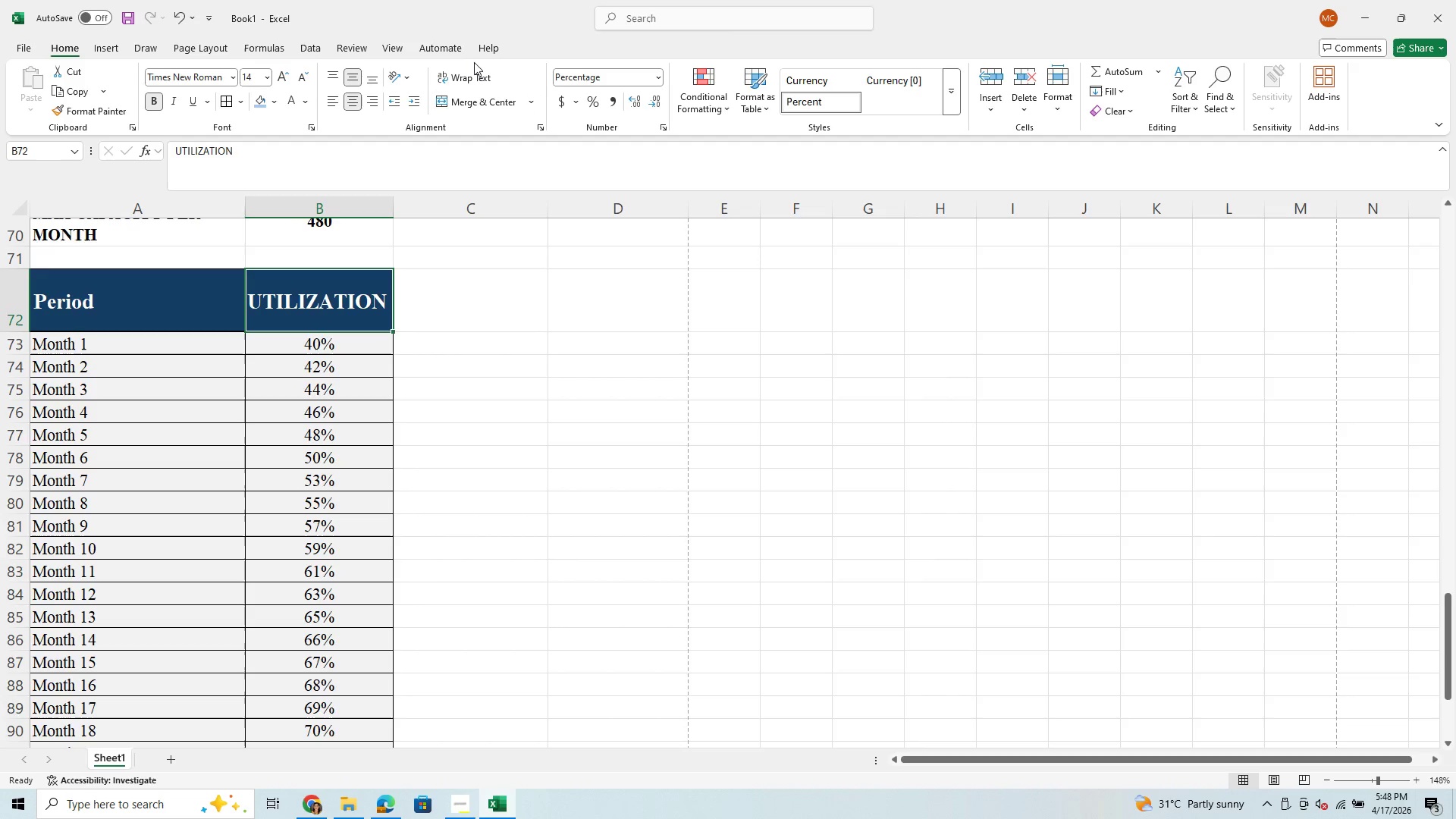 
left_click([472, 78])
 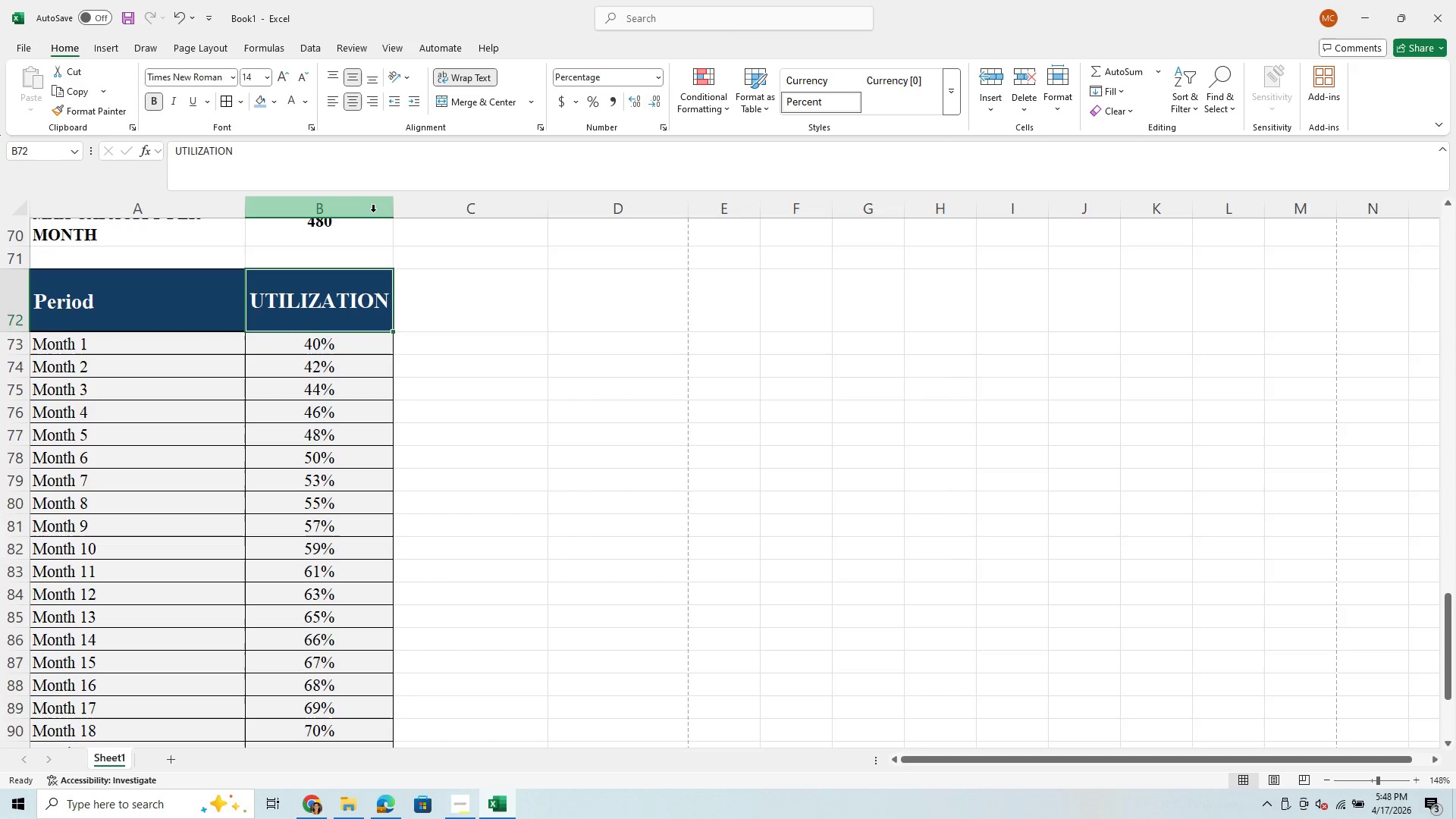 
left_click_drag(start_coordinate=[394, 210], to_coordinate=[372, 215])
 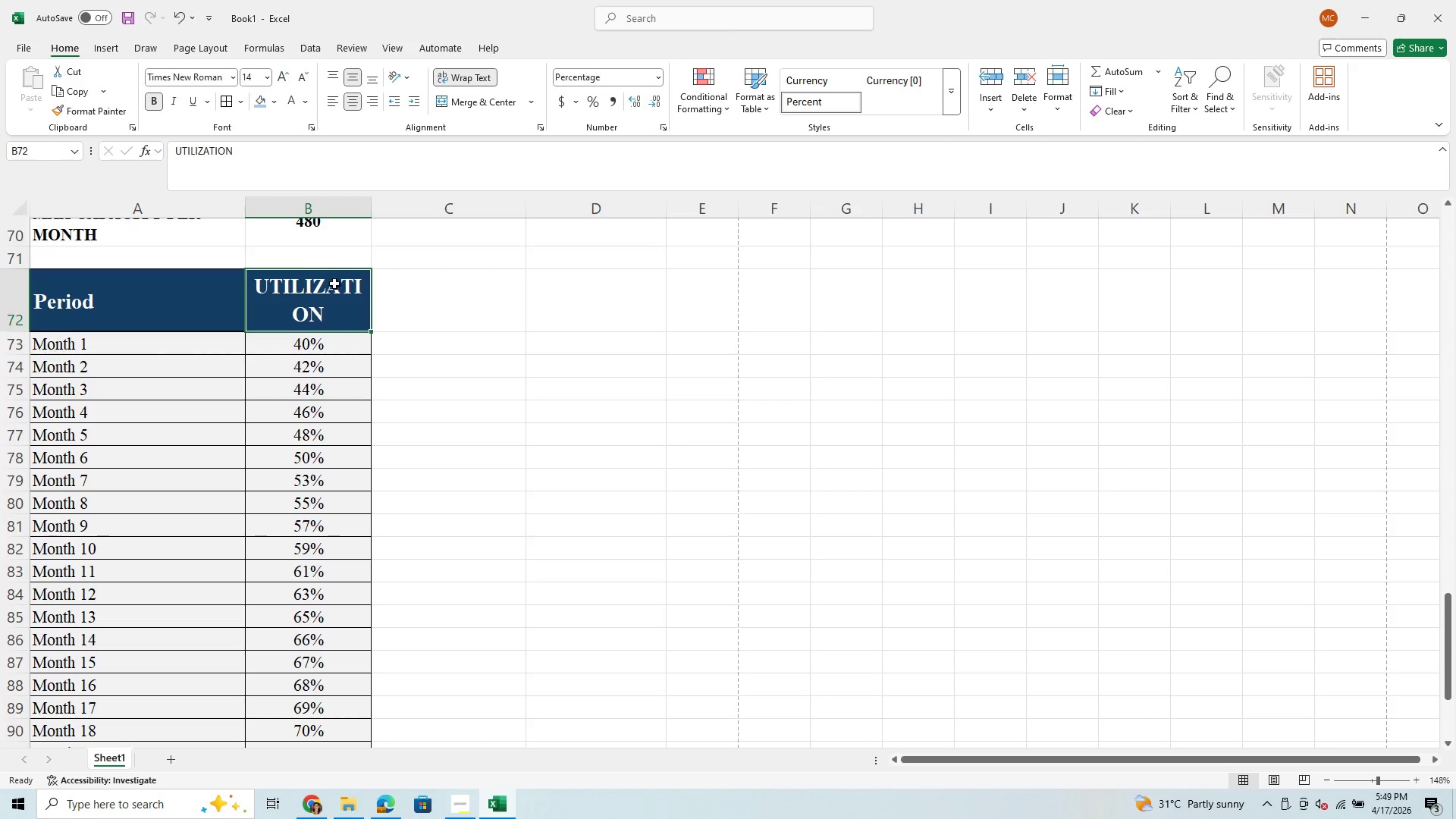 
wait(19.2)
 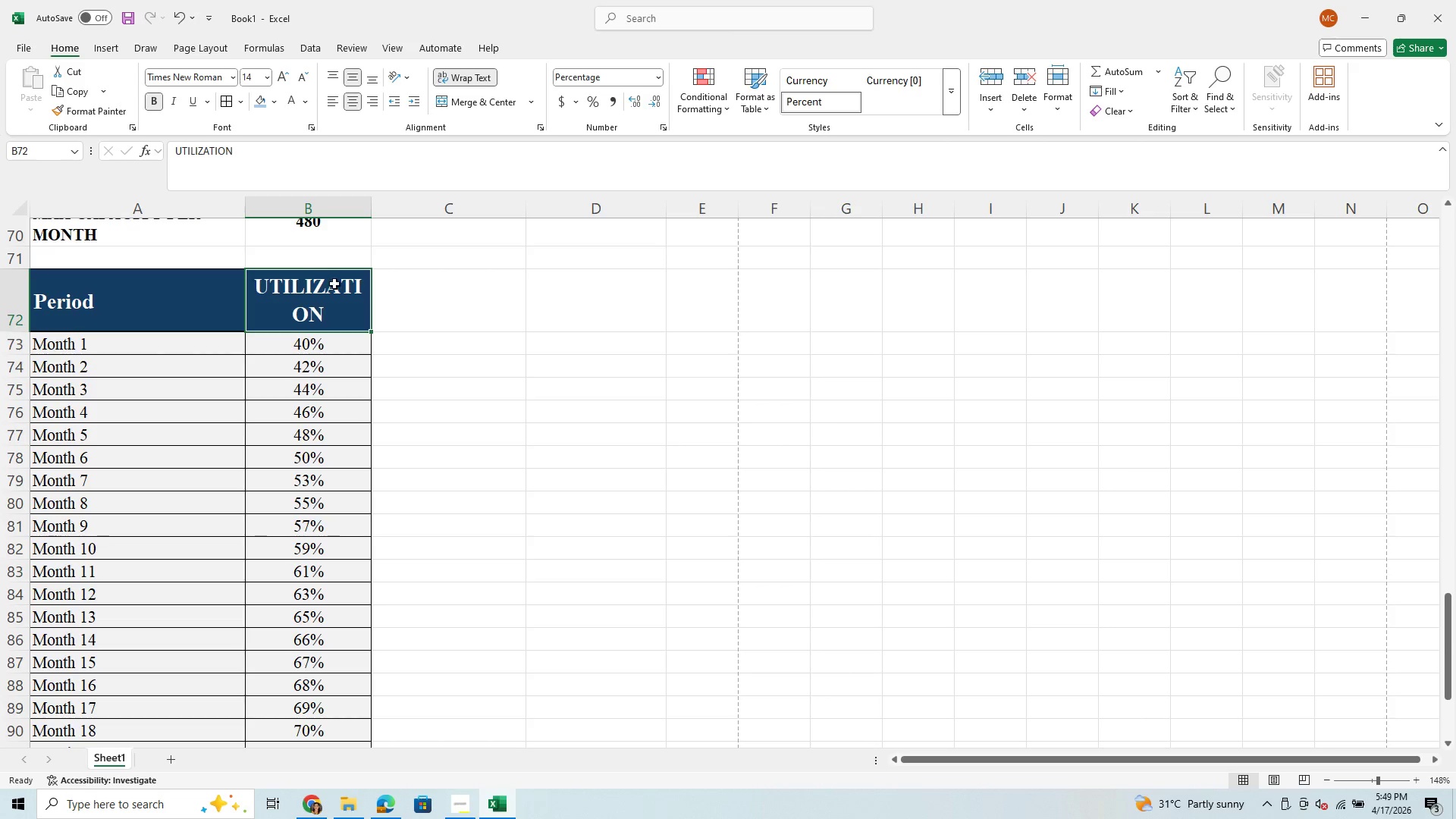 
scroll: coordinate [275, 300], scroll_direction: up, amount: 5.0
 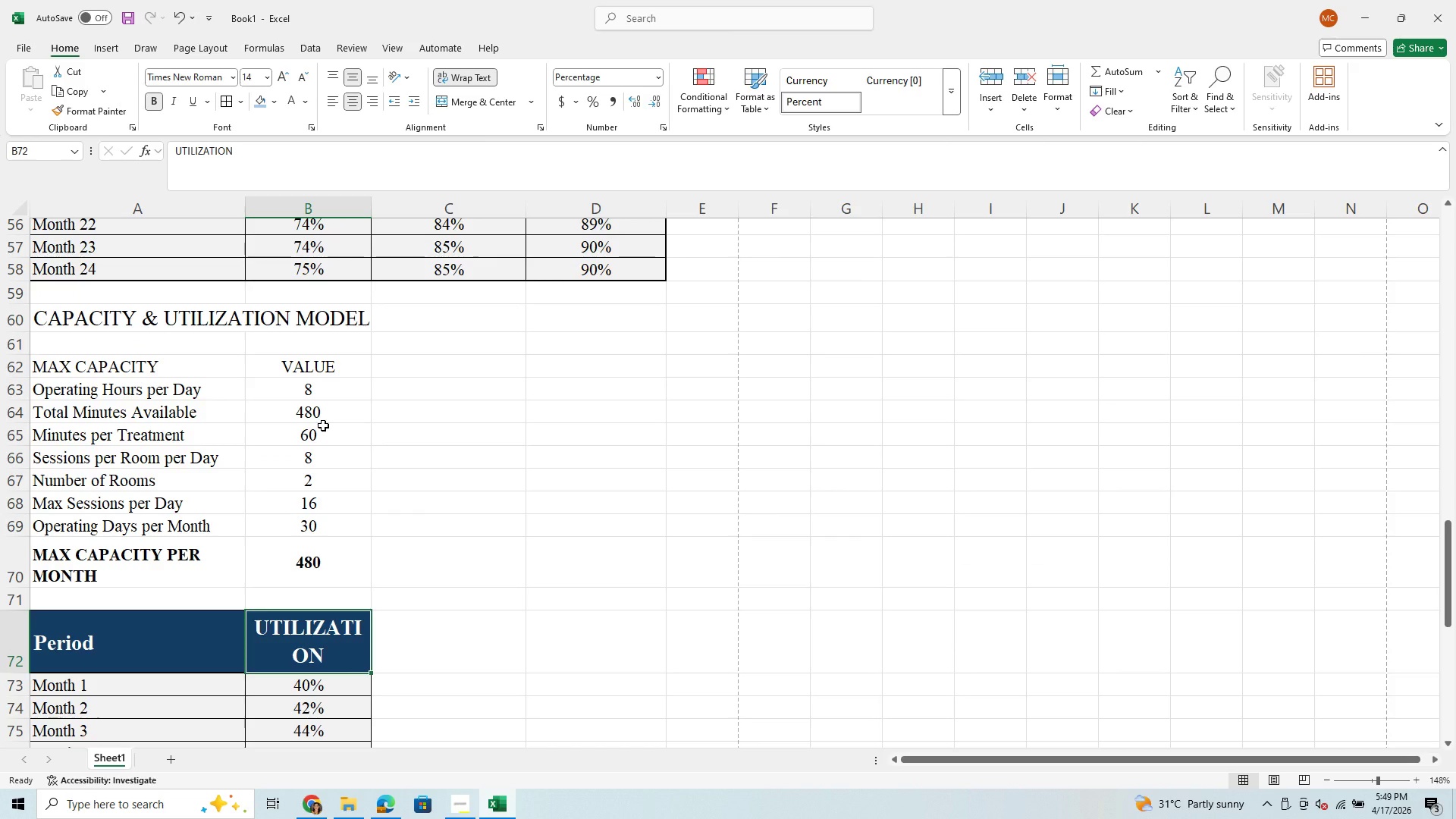 
scroll: coordinate [323, 425], scroll_direction: down, amount: 3.0
 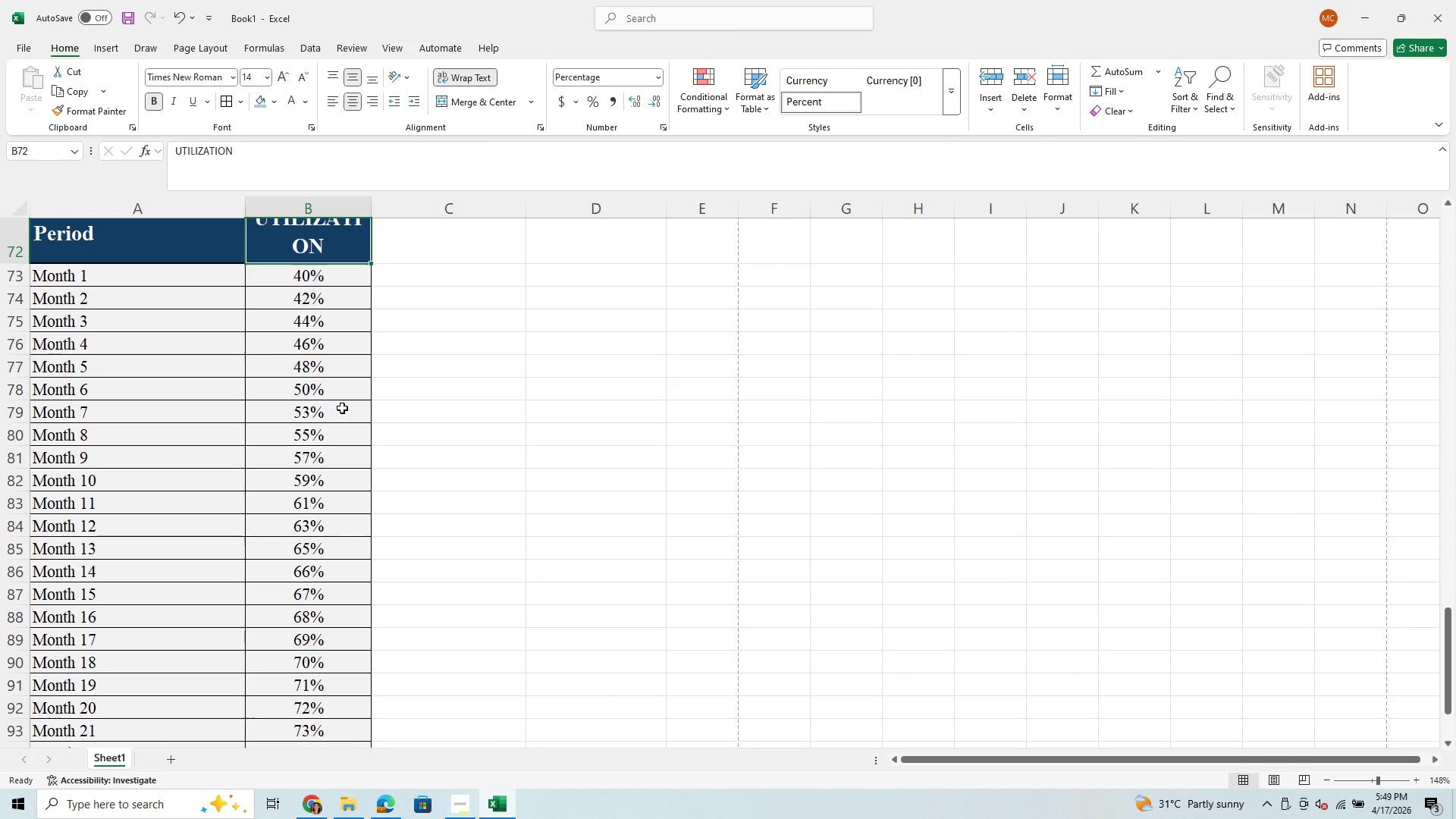 
wait(9.45)
 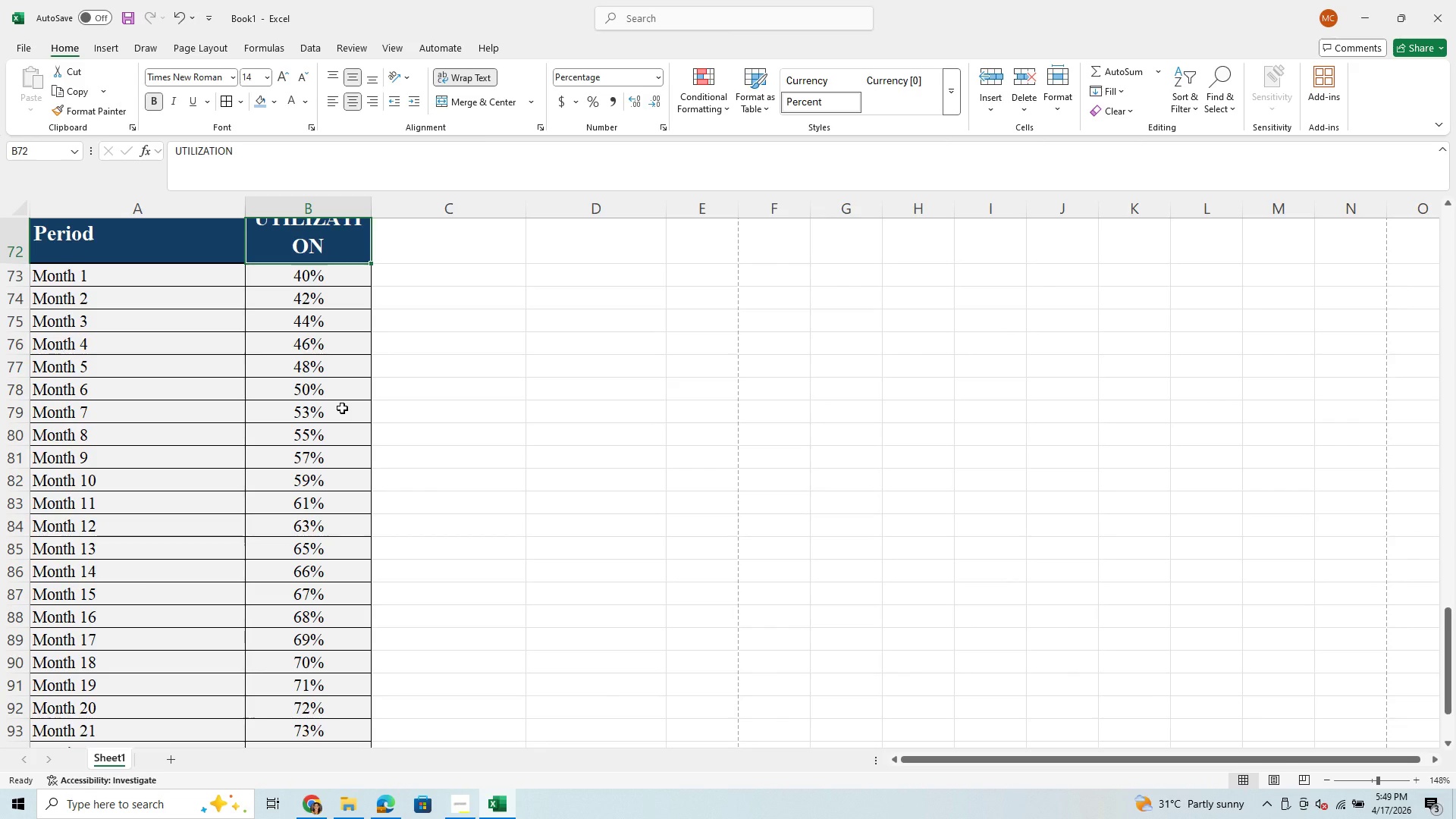 
scroll: coordinate [454, 262], scroll_direction: up, amount: 1.0
 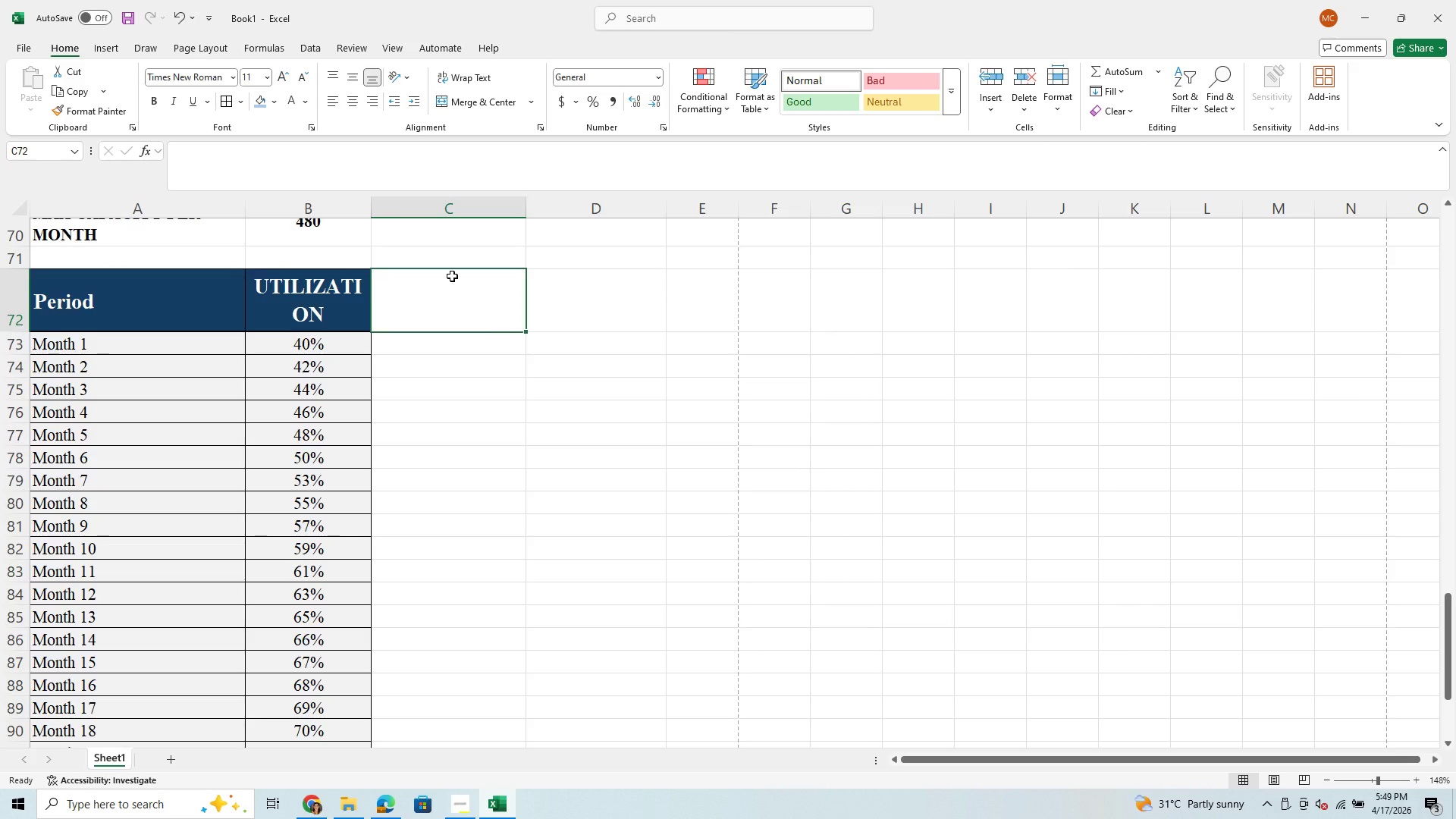 
type(TREATMENTS)
 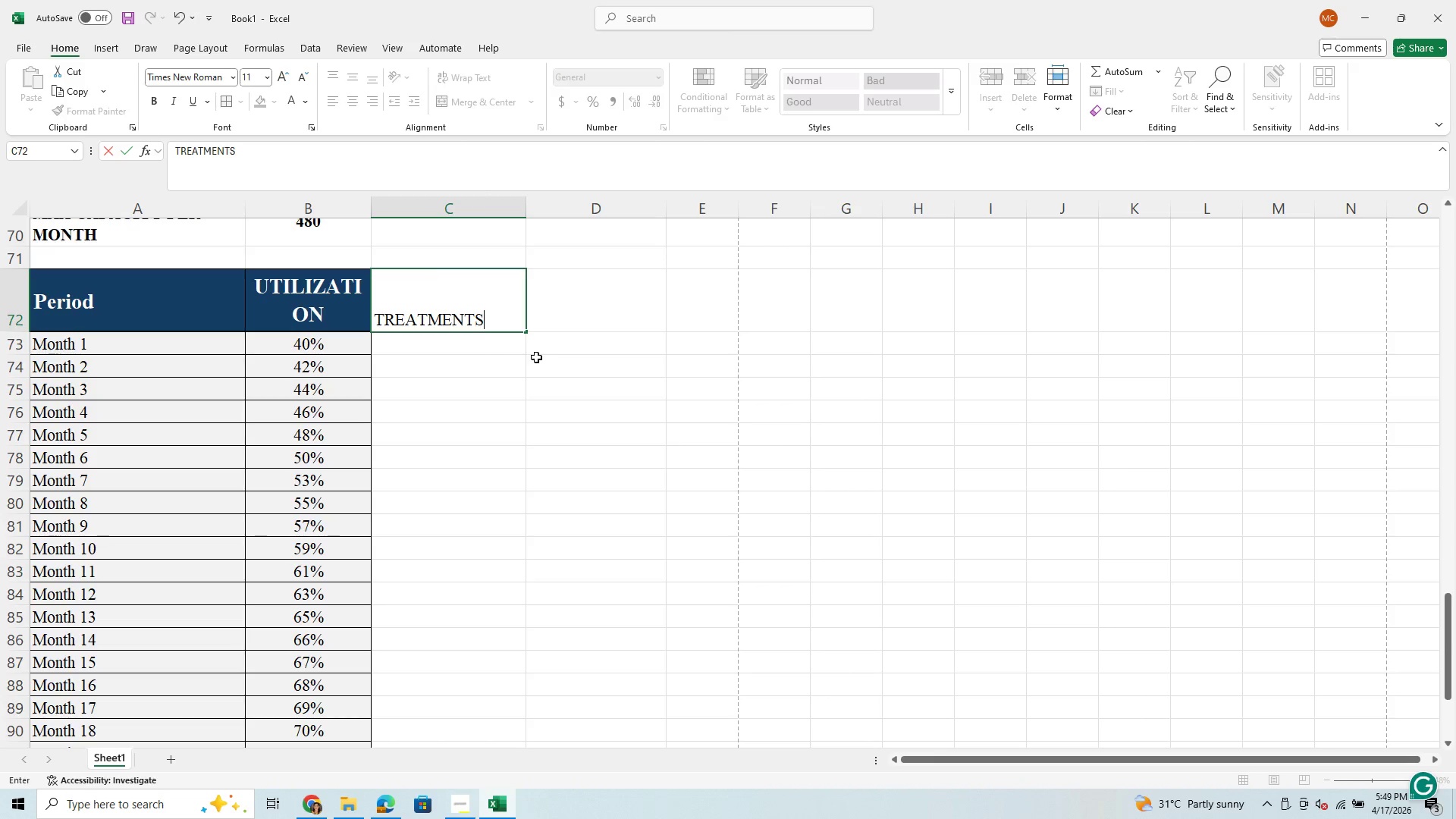 
left_click([582, 328])
 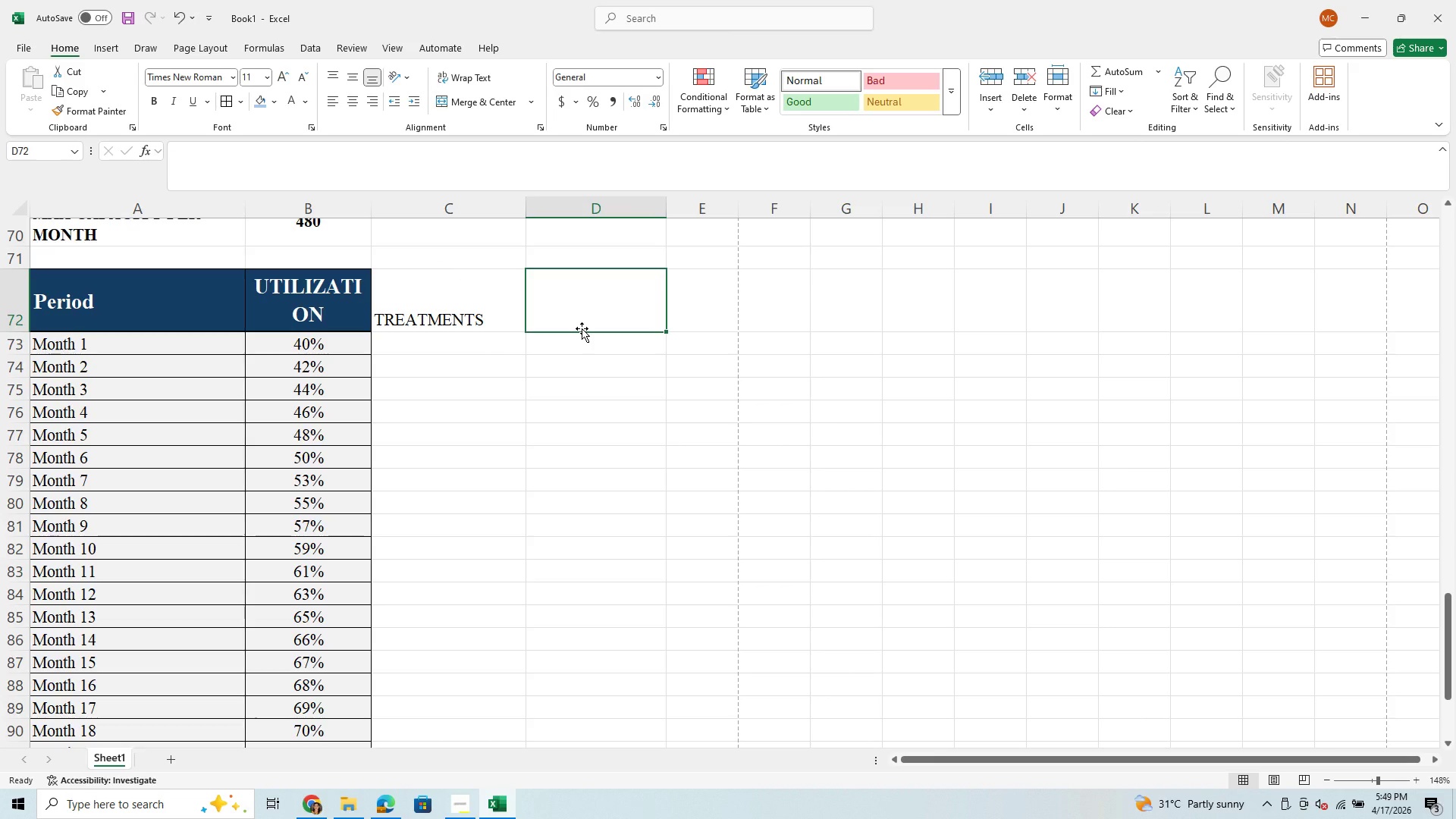 
type(Pr)
key(Backspace)
type(RICR )
 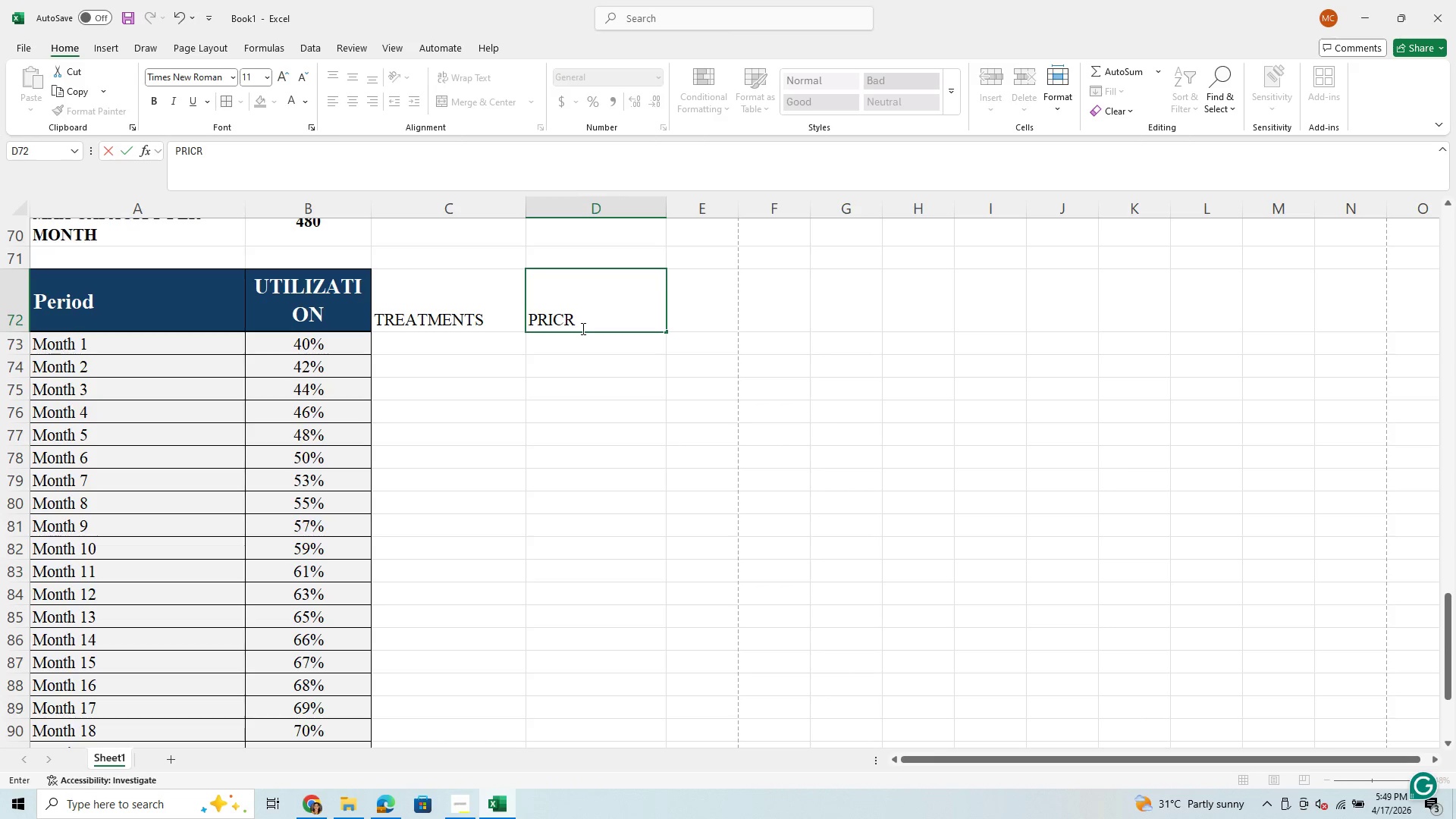 
wait(5.47)
 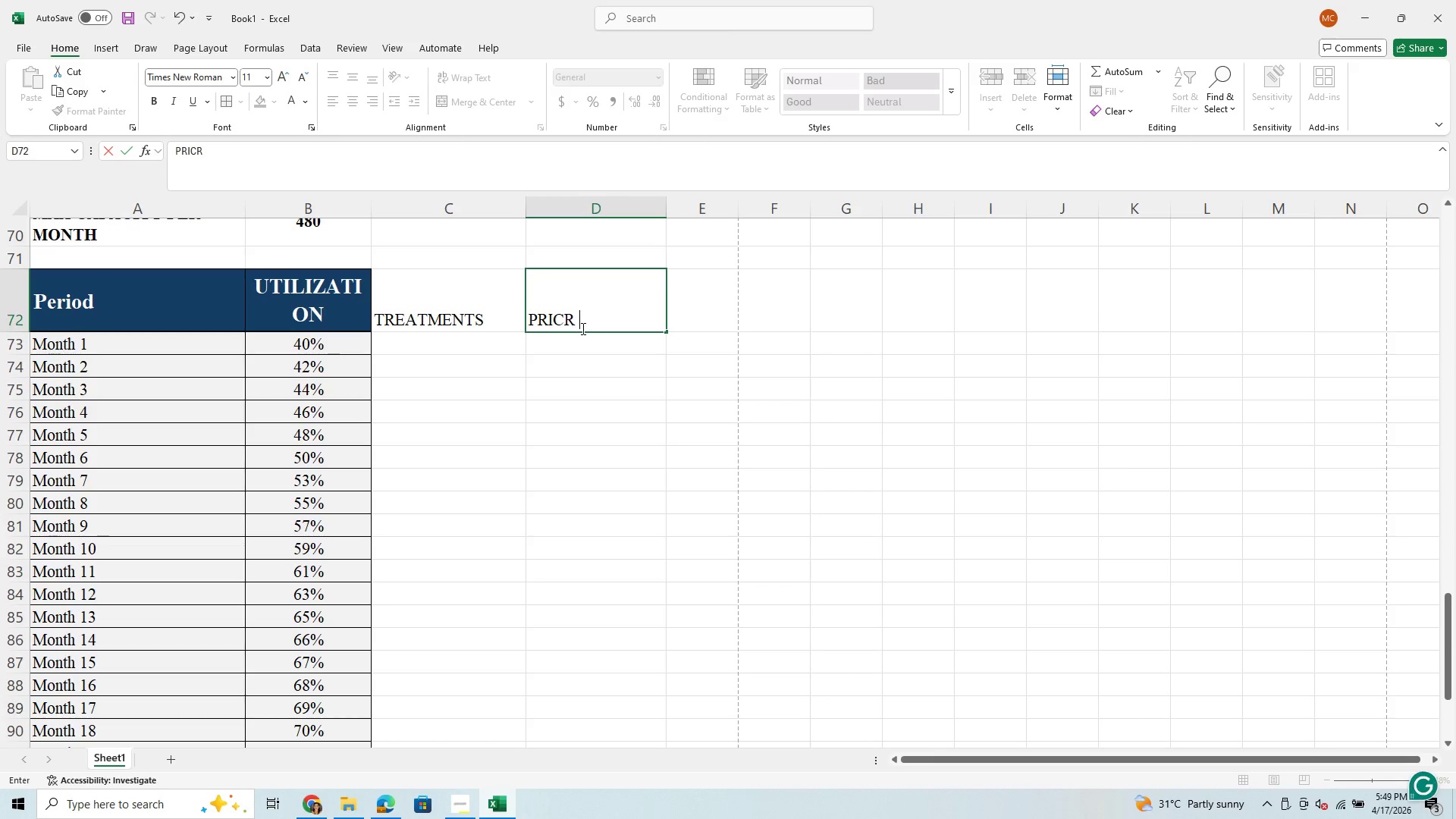 
key(Backspace)
key(Backspace)
type(E EACH)
 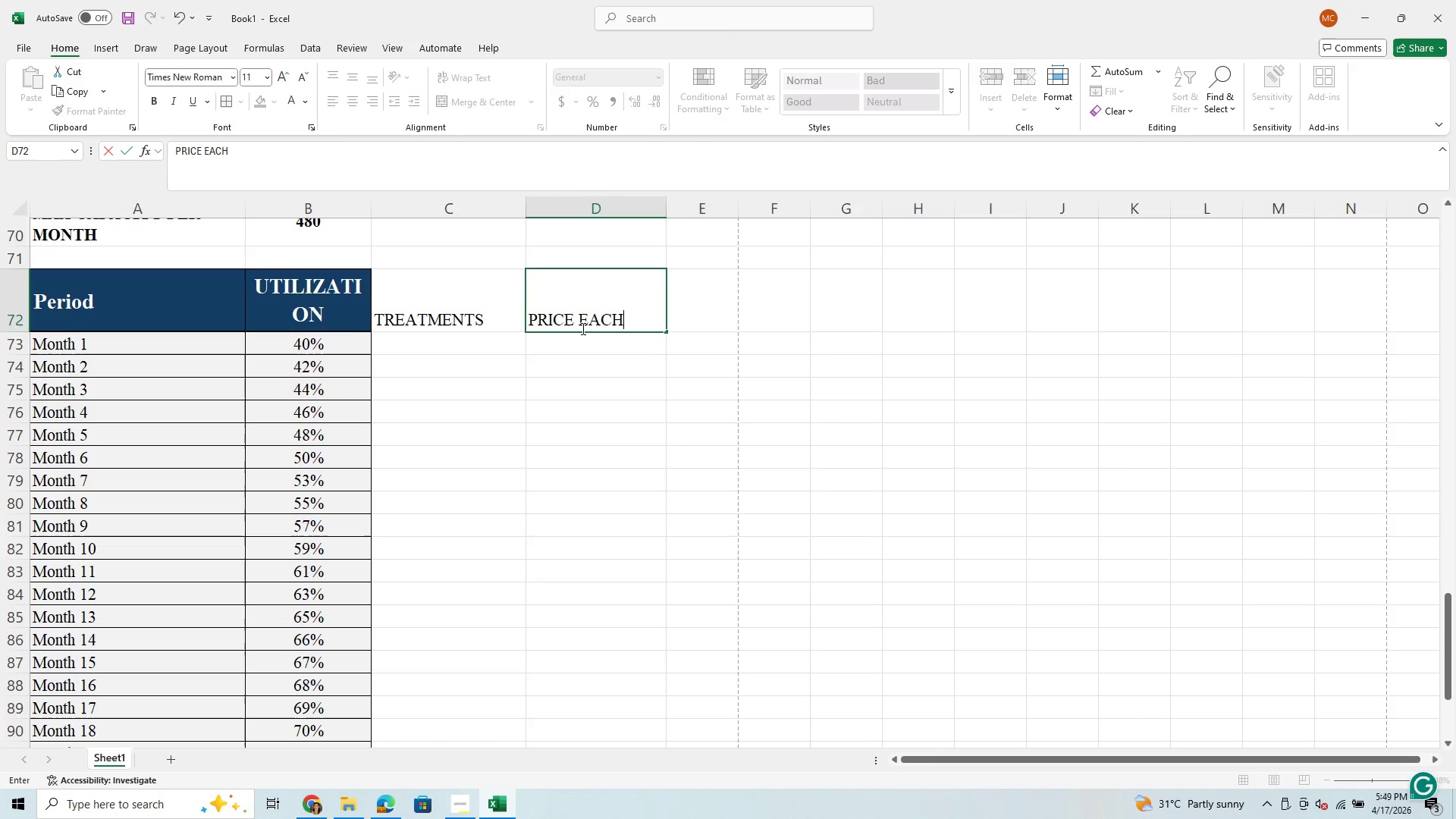 
wait(6.91)
 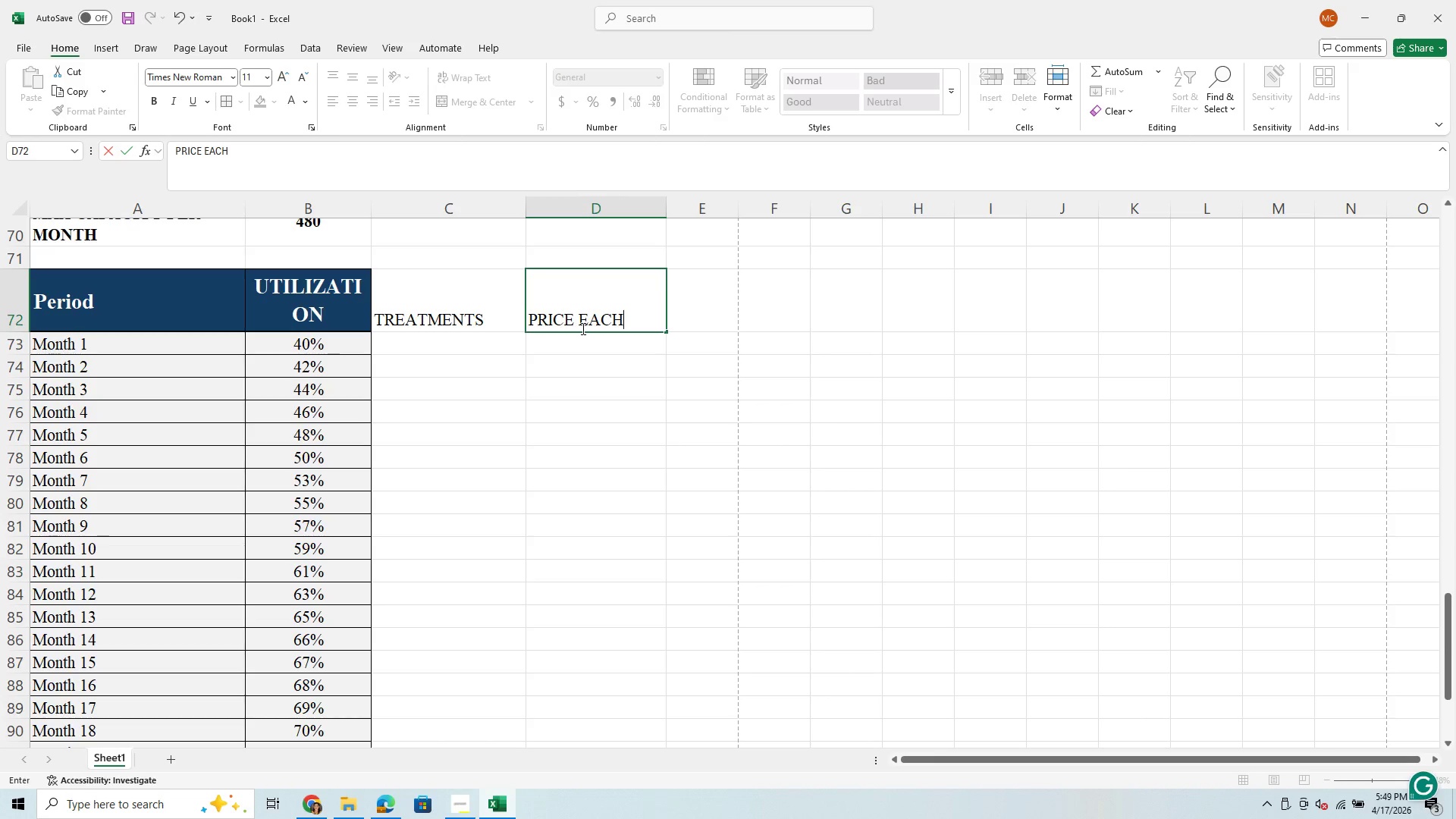 
left_click([695, 301])
 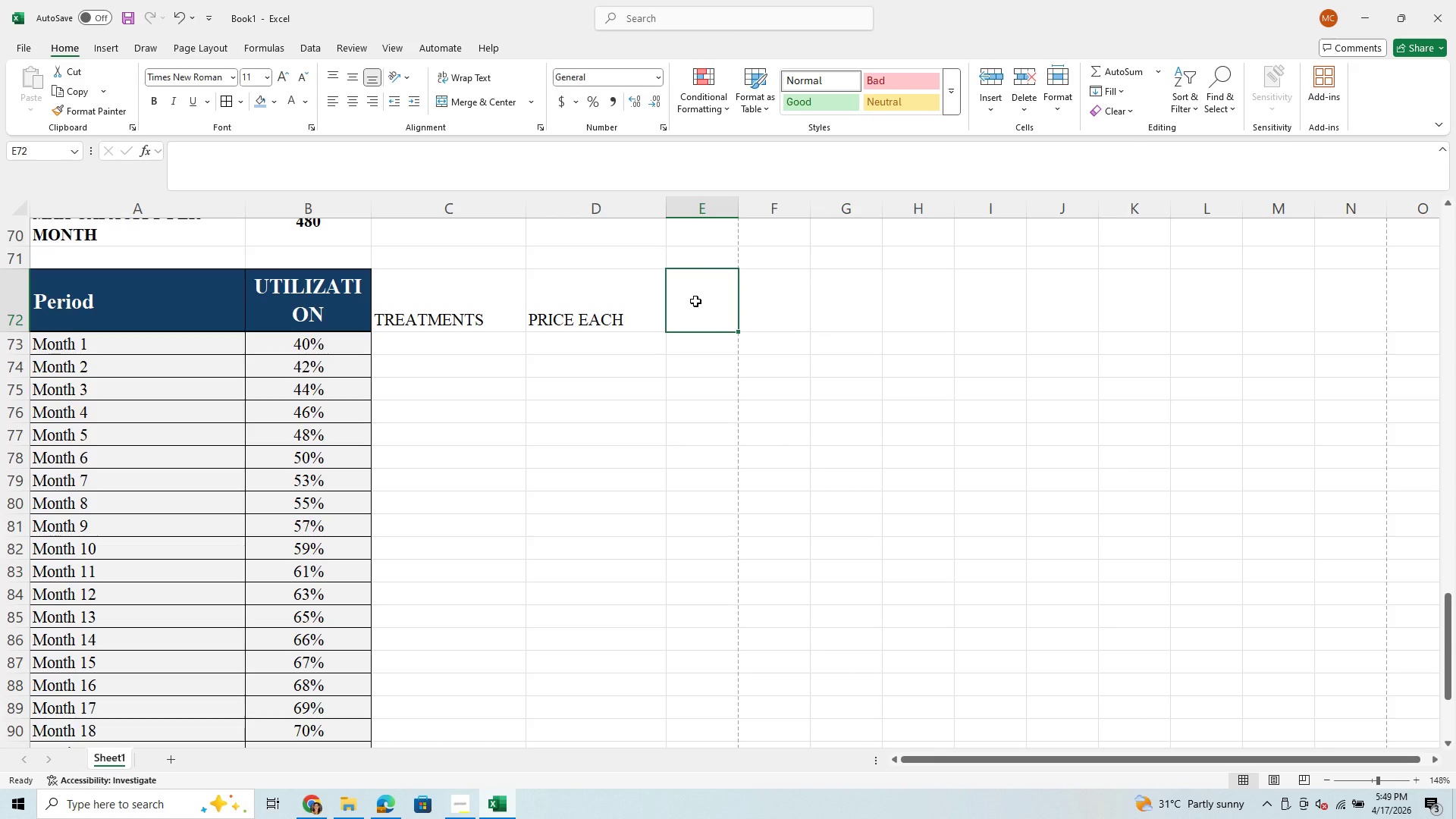 
type(TOTAL REVEVUE)
 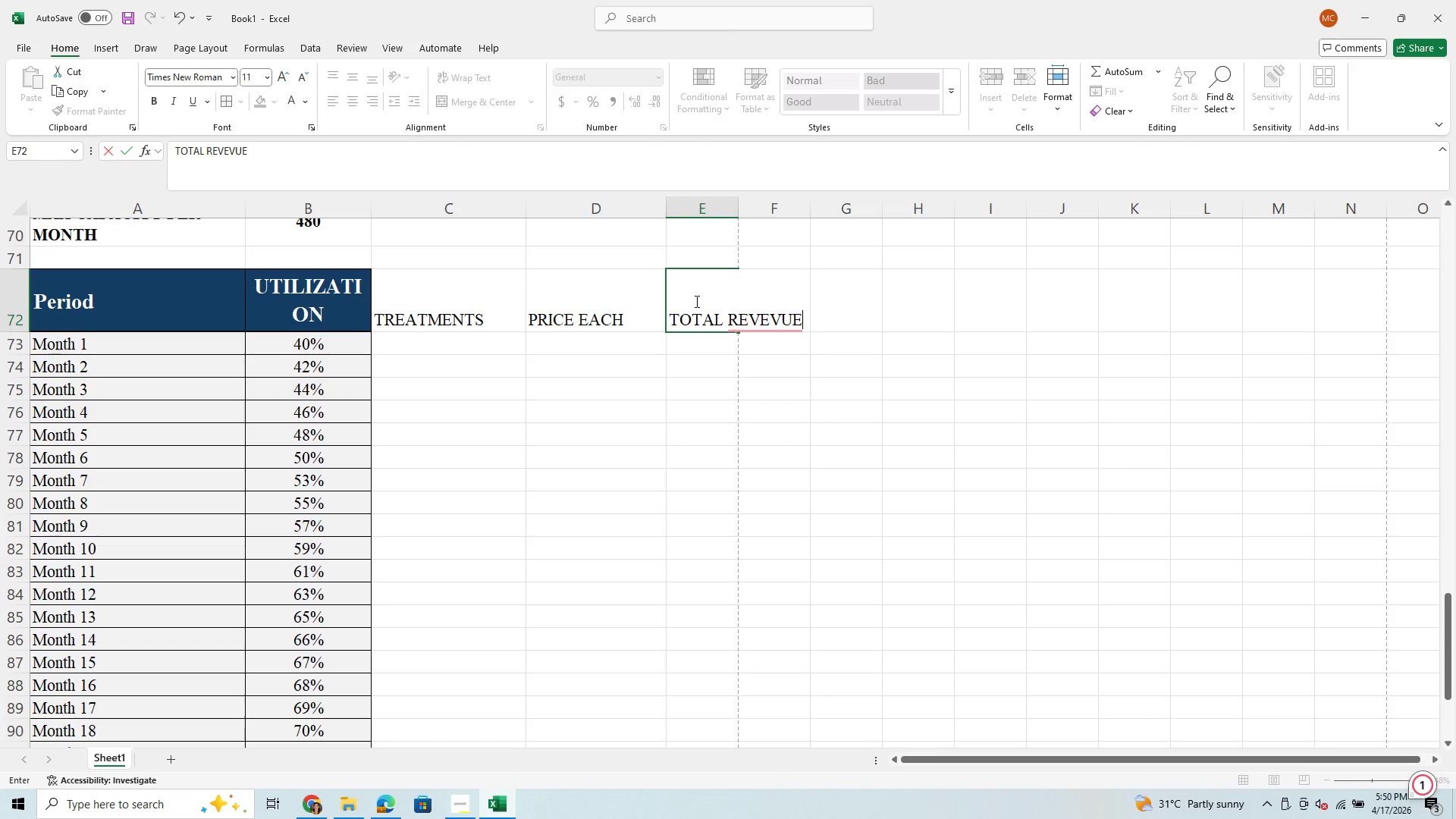 
wait(8.7)
 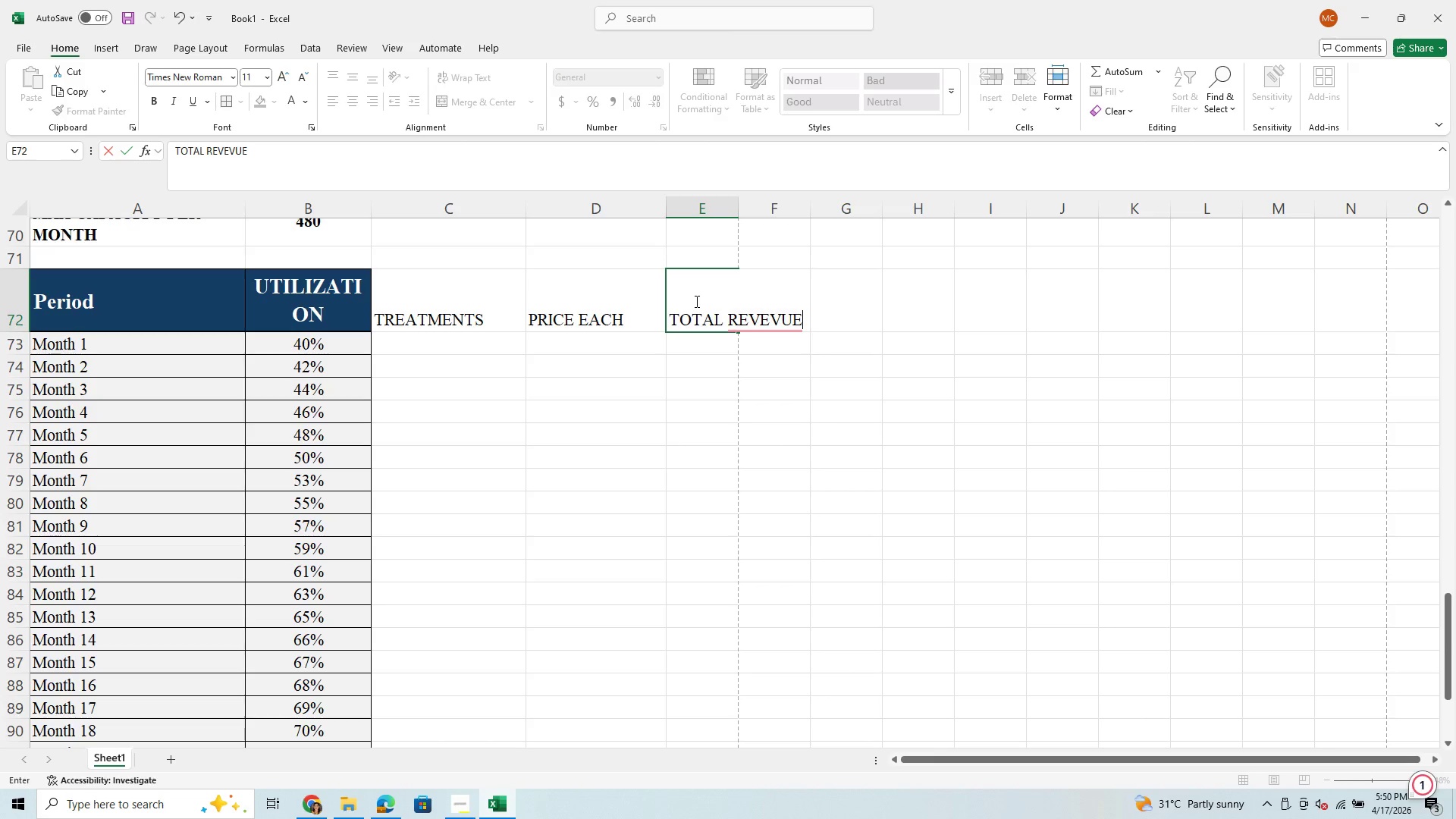 
scroll: coordinate [485, 585], scroll_direction: up, amount: 4.0
 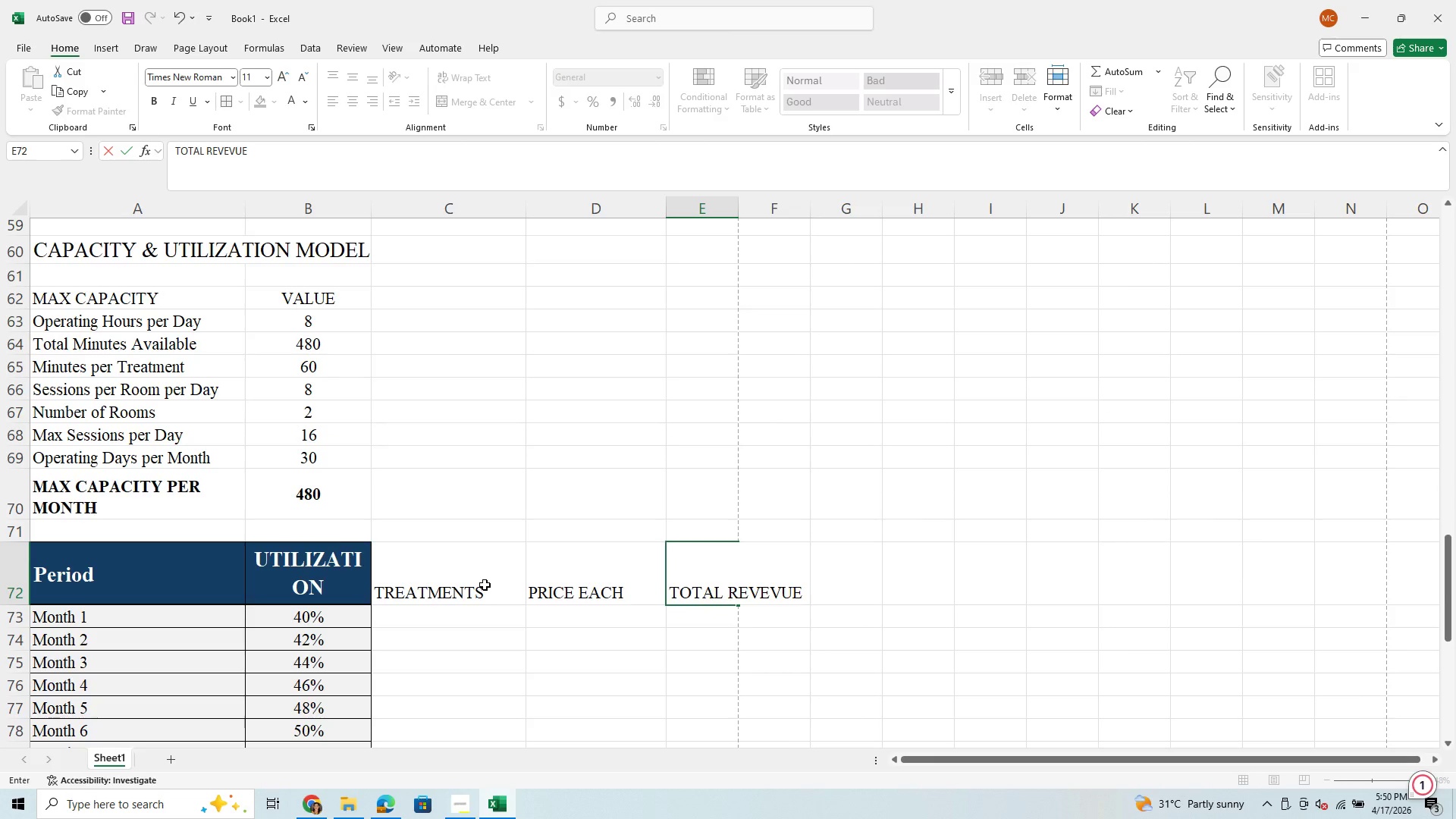 
scroll: coordinate [485, 585], scroll_direction: down, amount: 1.0
 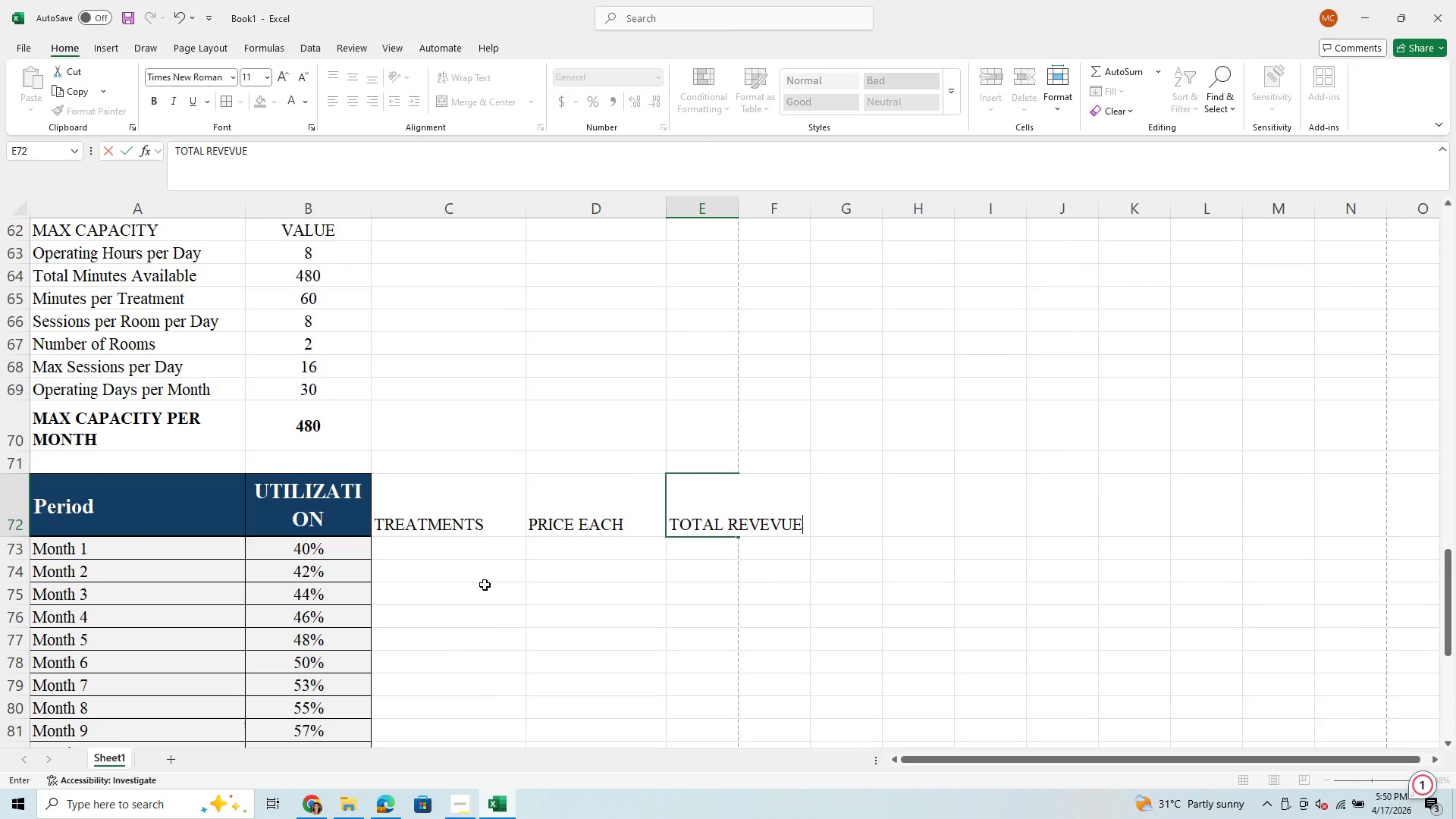 
scroll: coordinate [485, 585], scroll_direction: none, amount: 0.0
 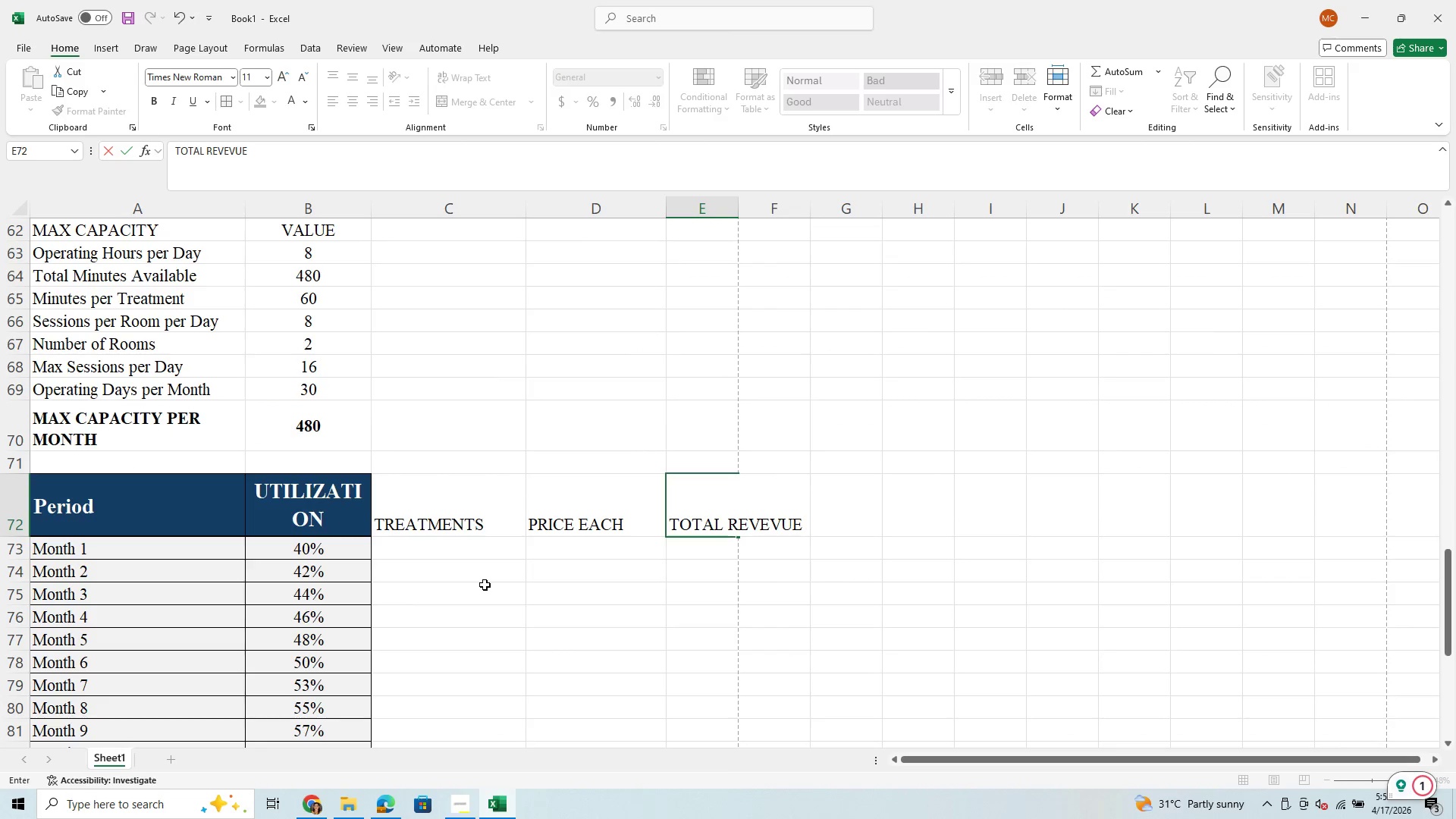 
scroll: coordinate [485, 585], scroll_direction: down, amount: 3.0
 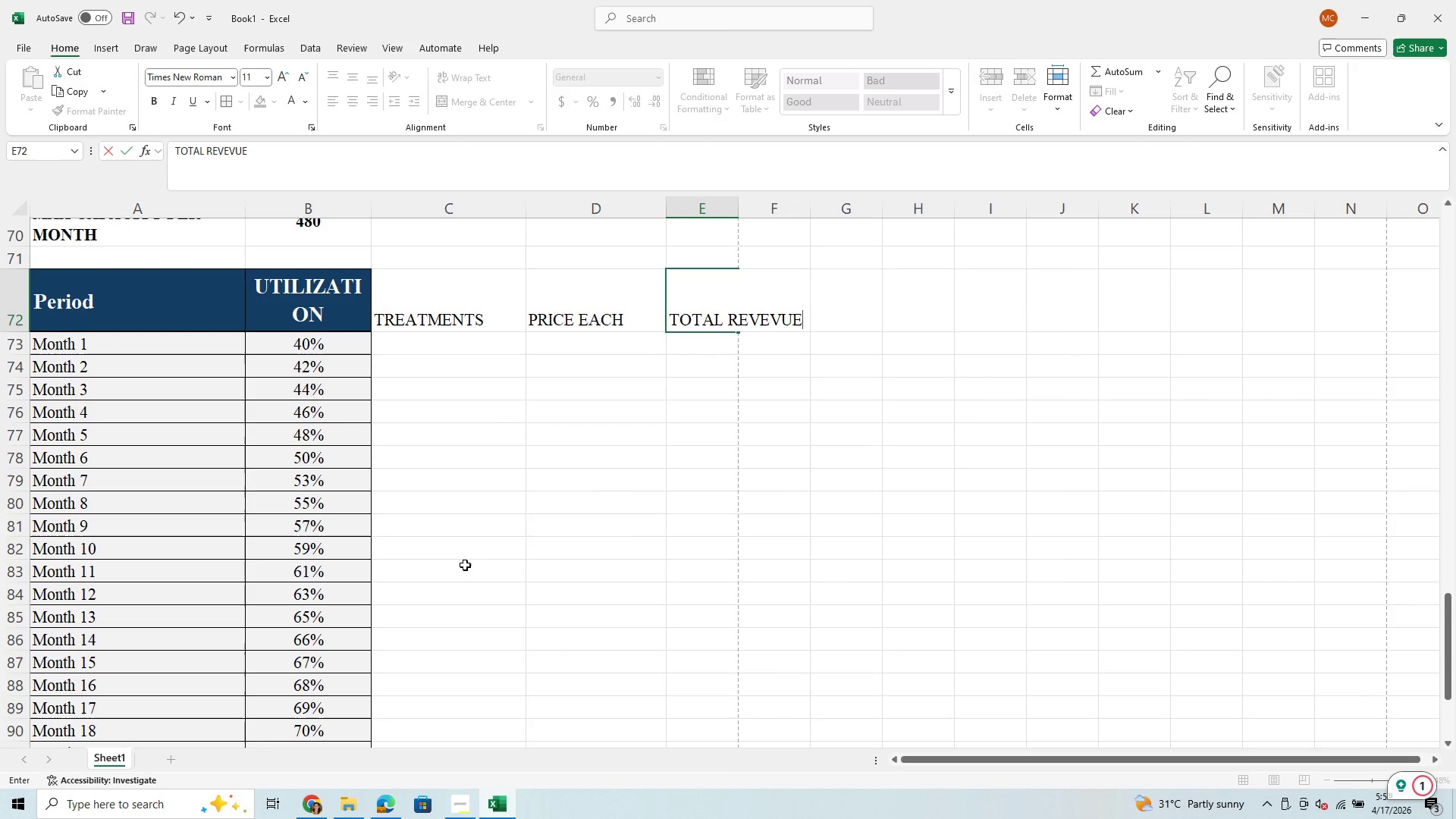 
wait(5.53)
 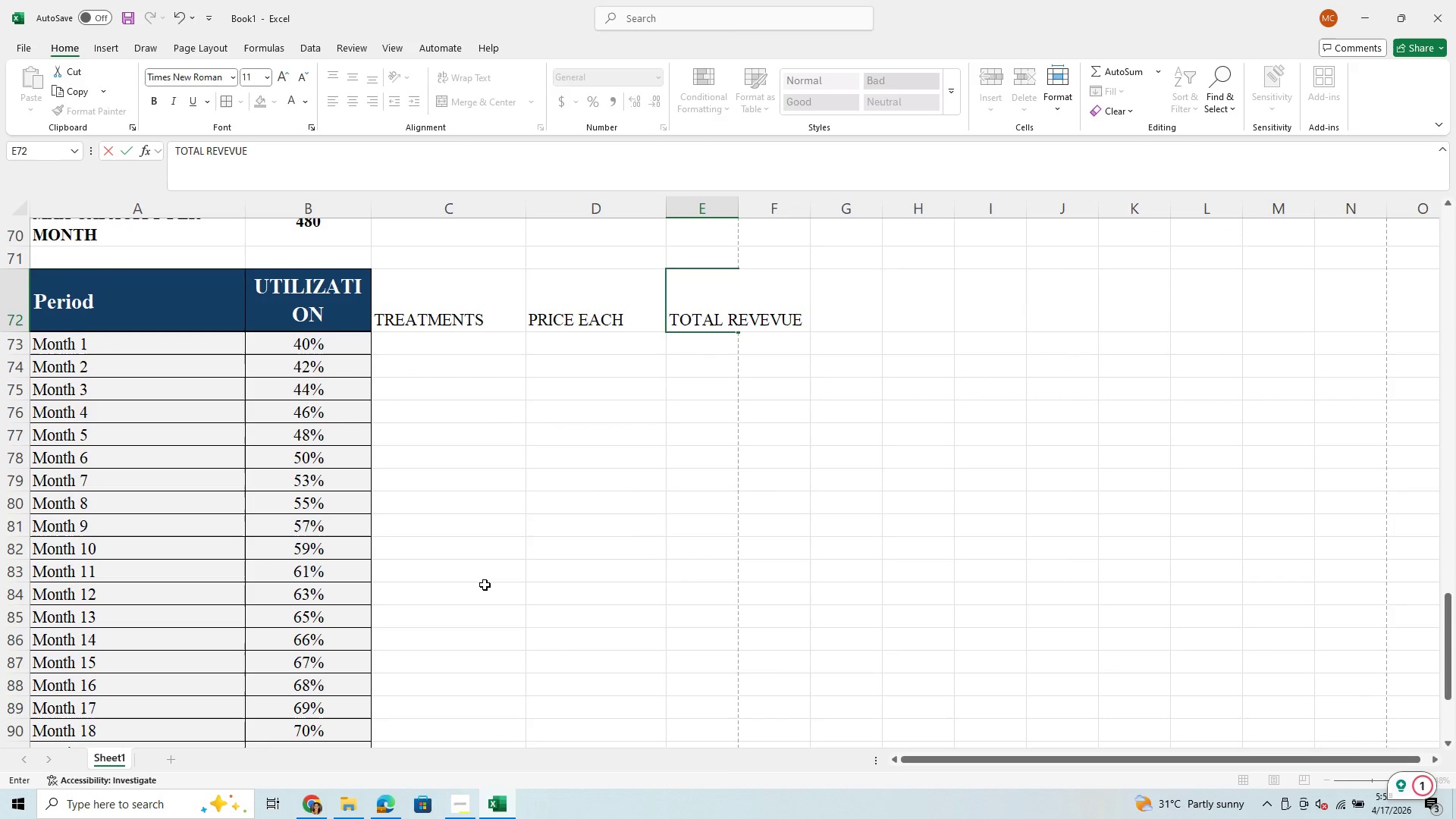 
scroll: coordinate [465, 565], scroll_direction: up, amount: 3.0
 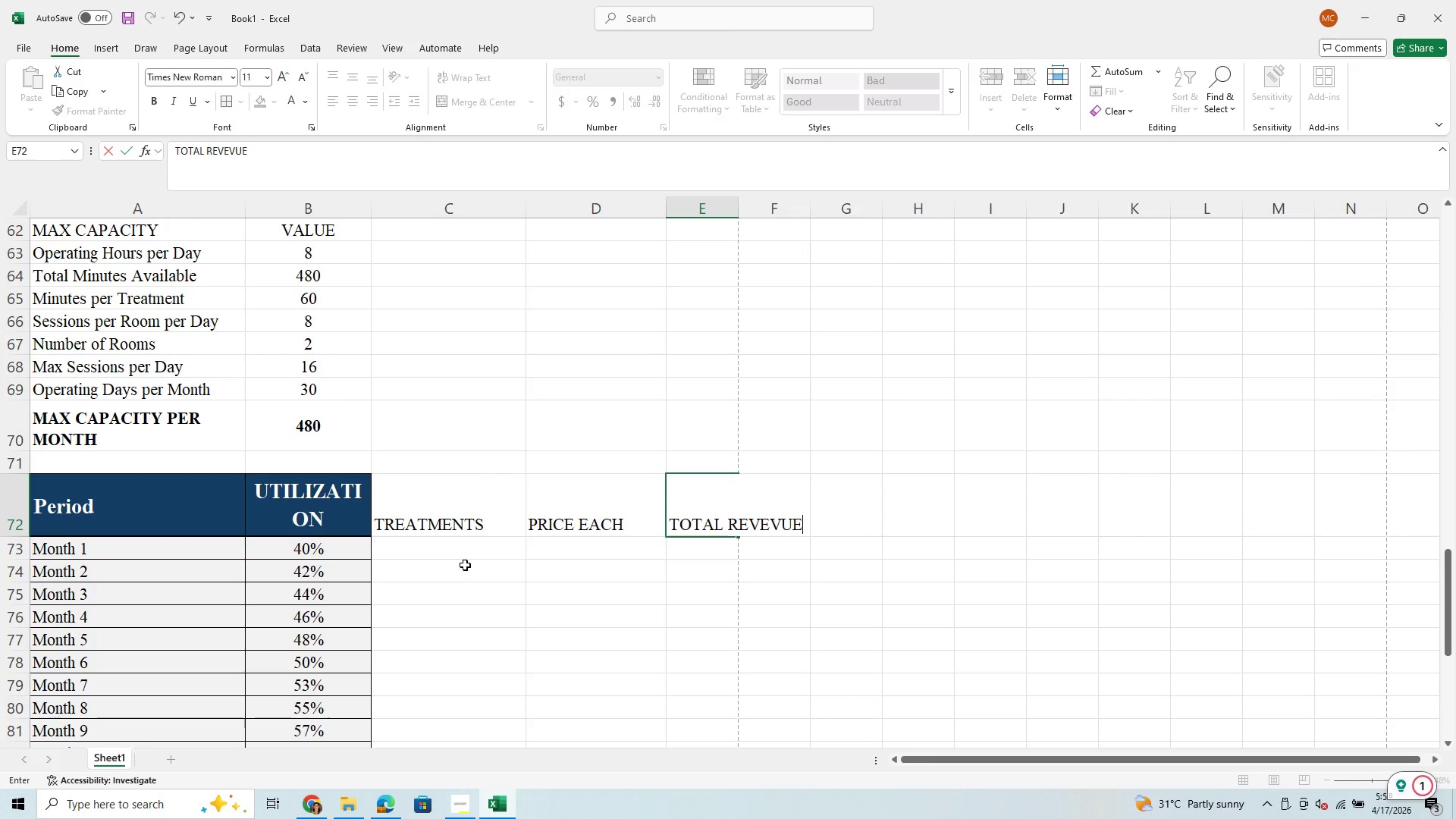 
scroll: coordinate [465, 565], scroll_direction: down, amount: 3.0
 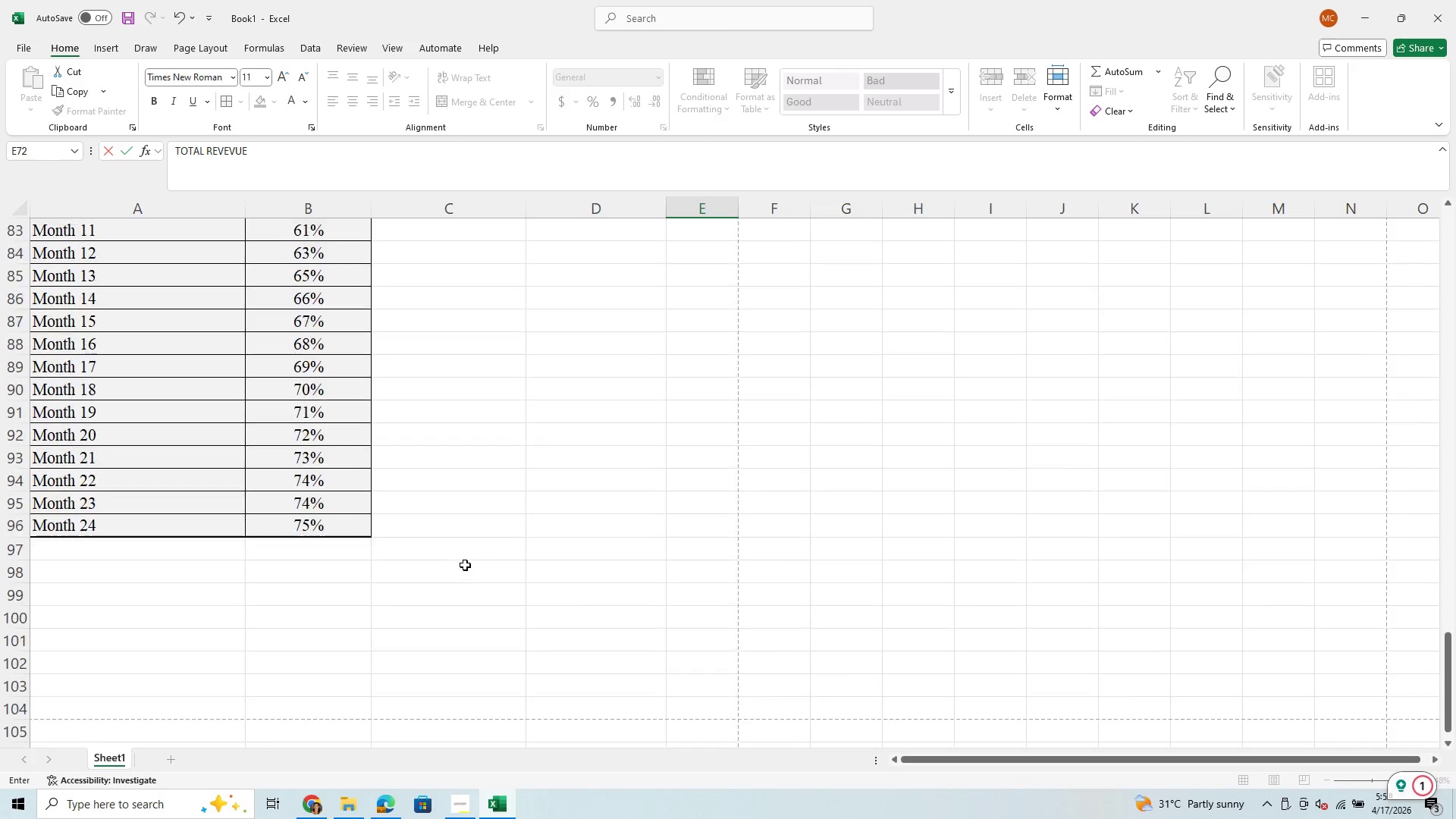 
scroll: coordinate [465, 565], scroll_direction: up, amount: 6.0
 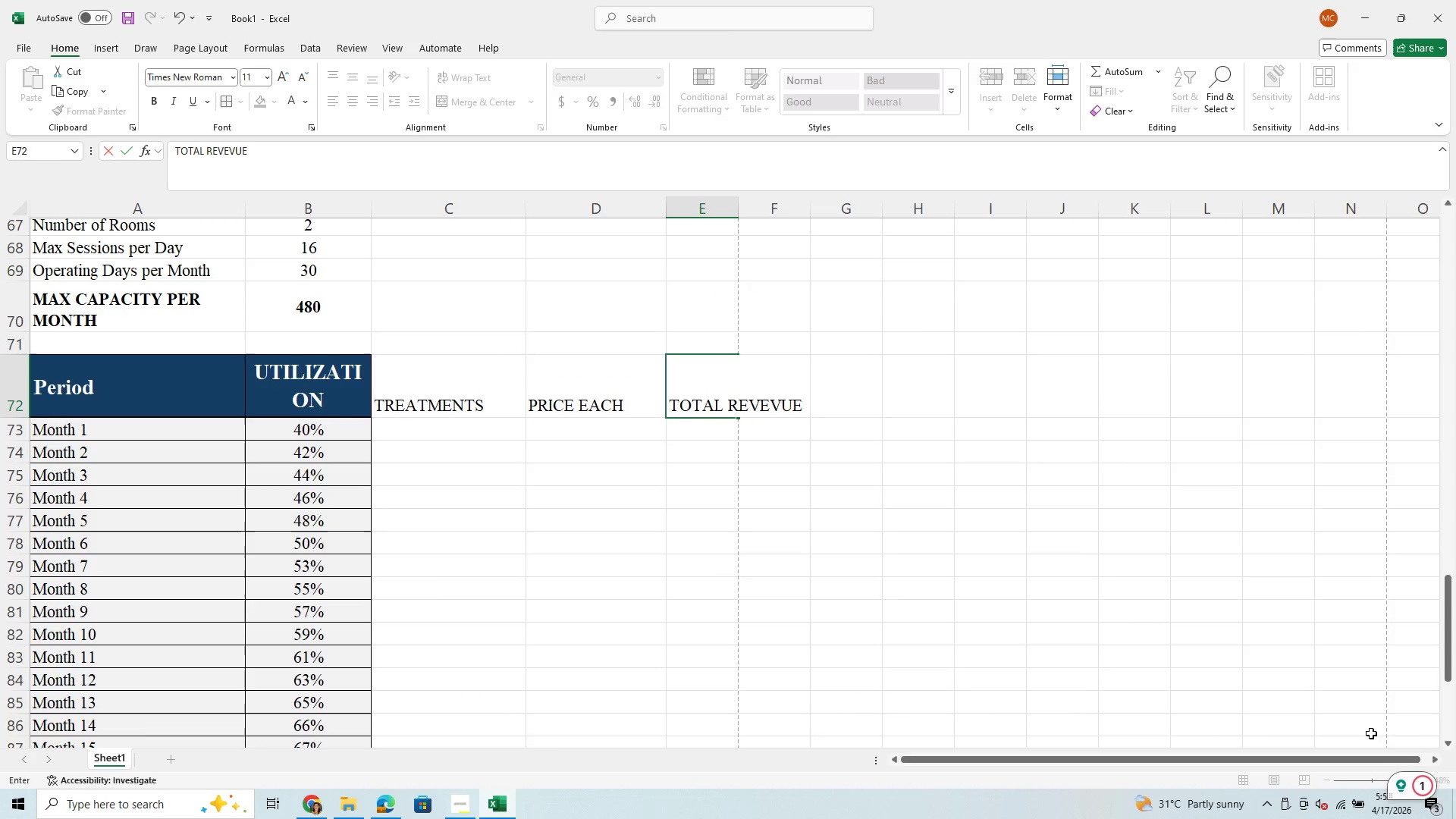 
wait(6.72)
 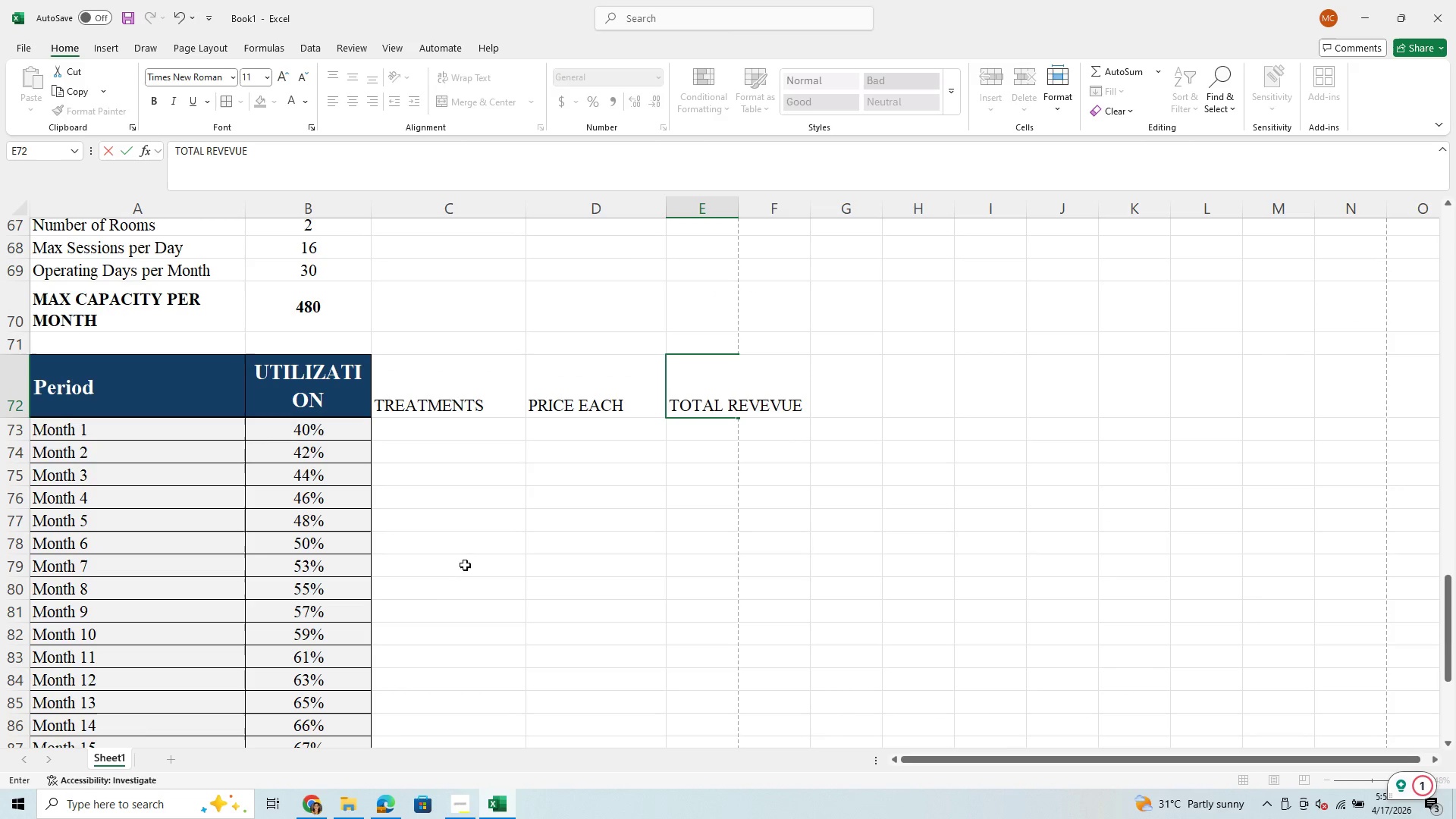 
left_click([174, 305])
 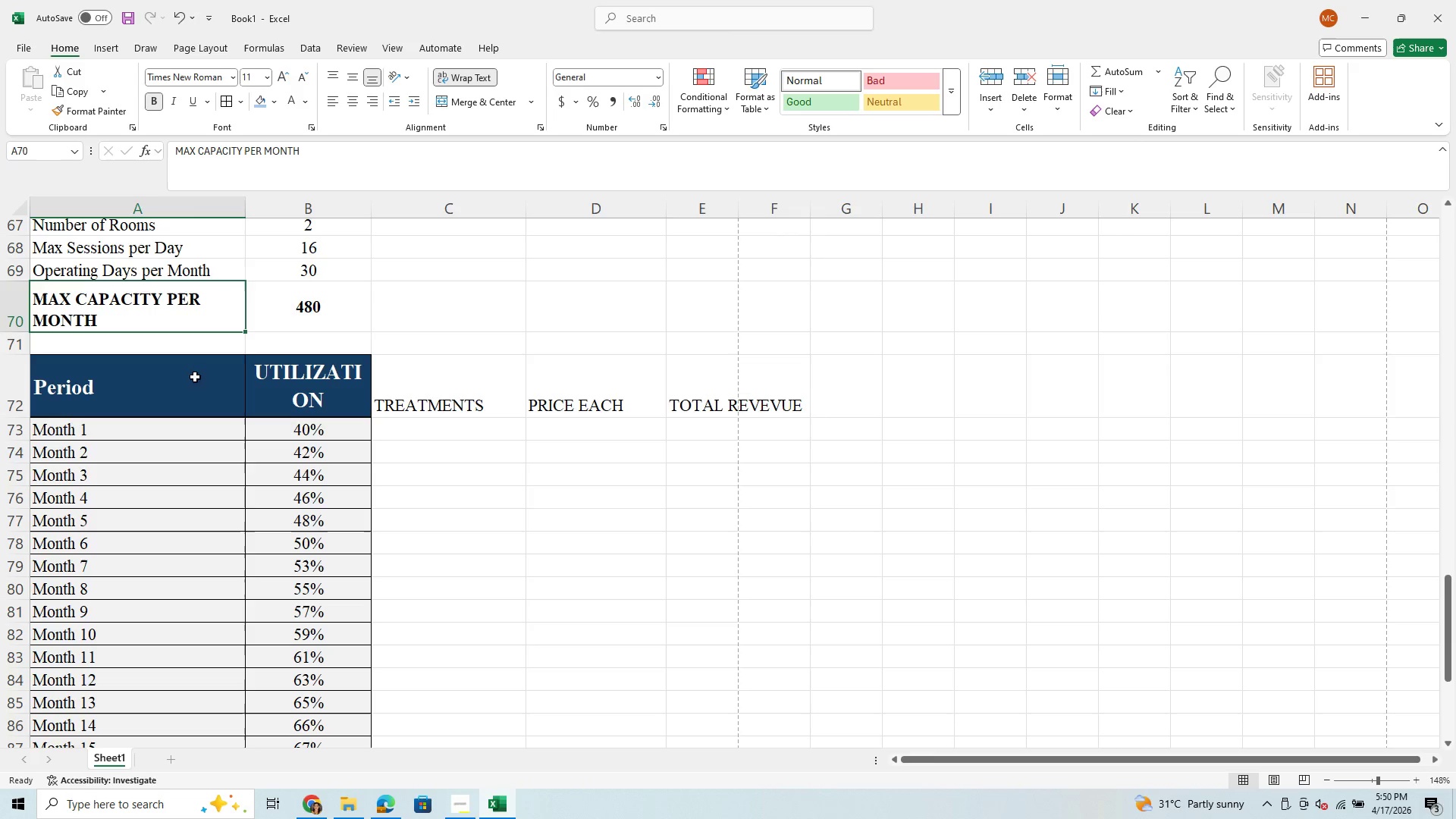 
left_click([199, 406])
 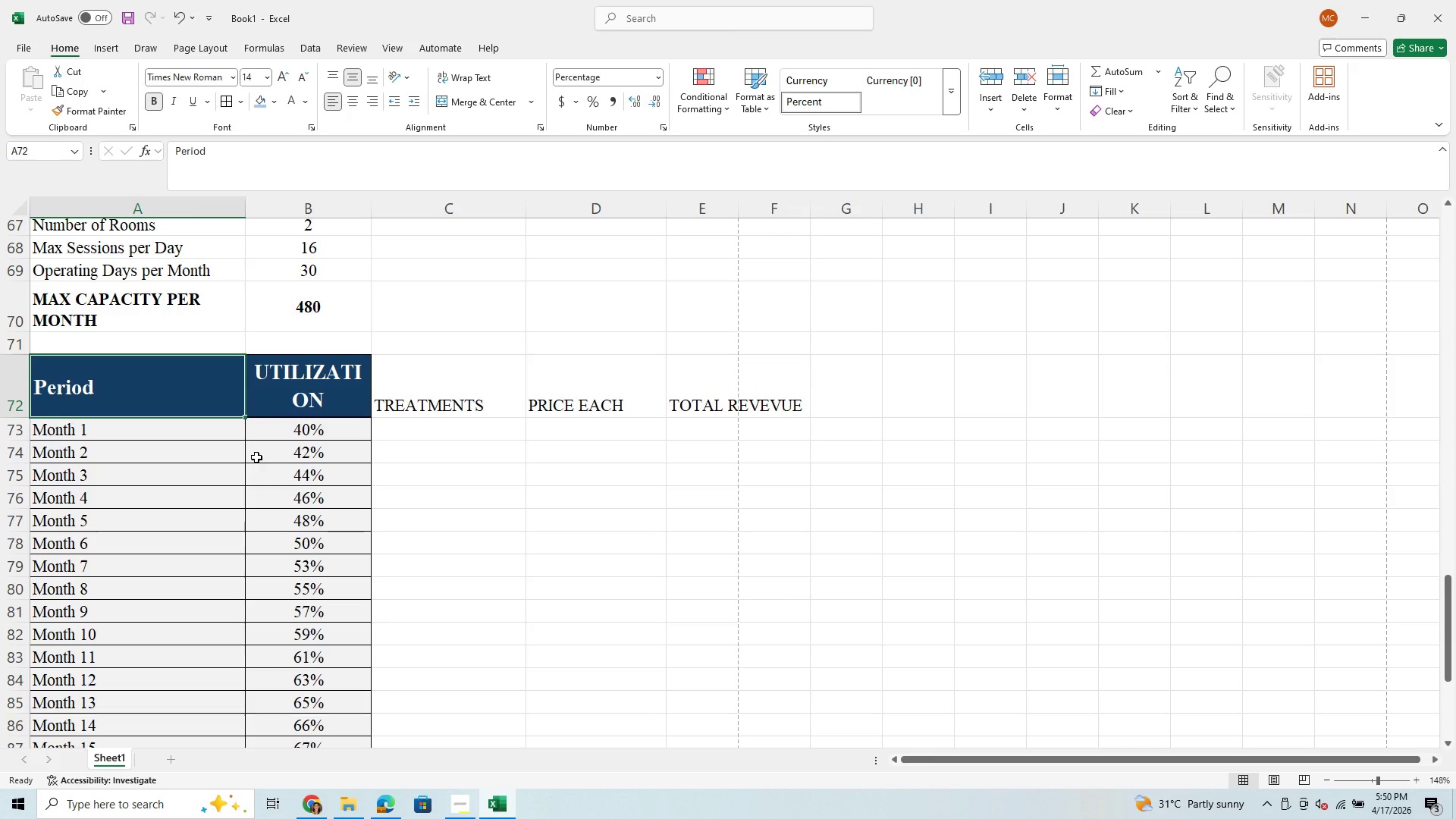 
scroll: coordinate [268, 444], scroll_direction: up, amount: 3.0
 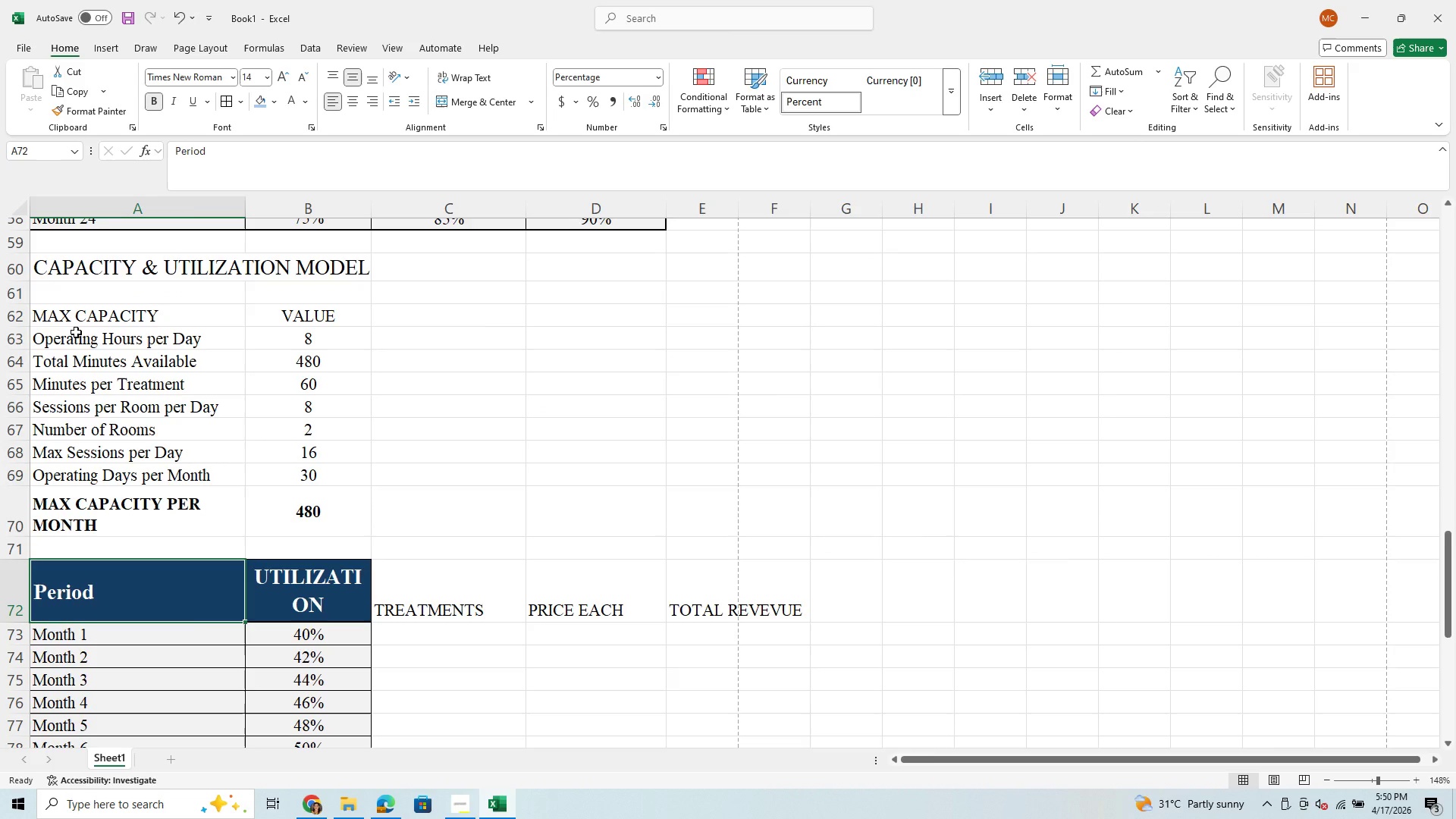 
left_click([76, 332])
 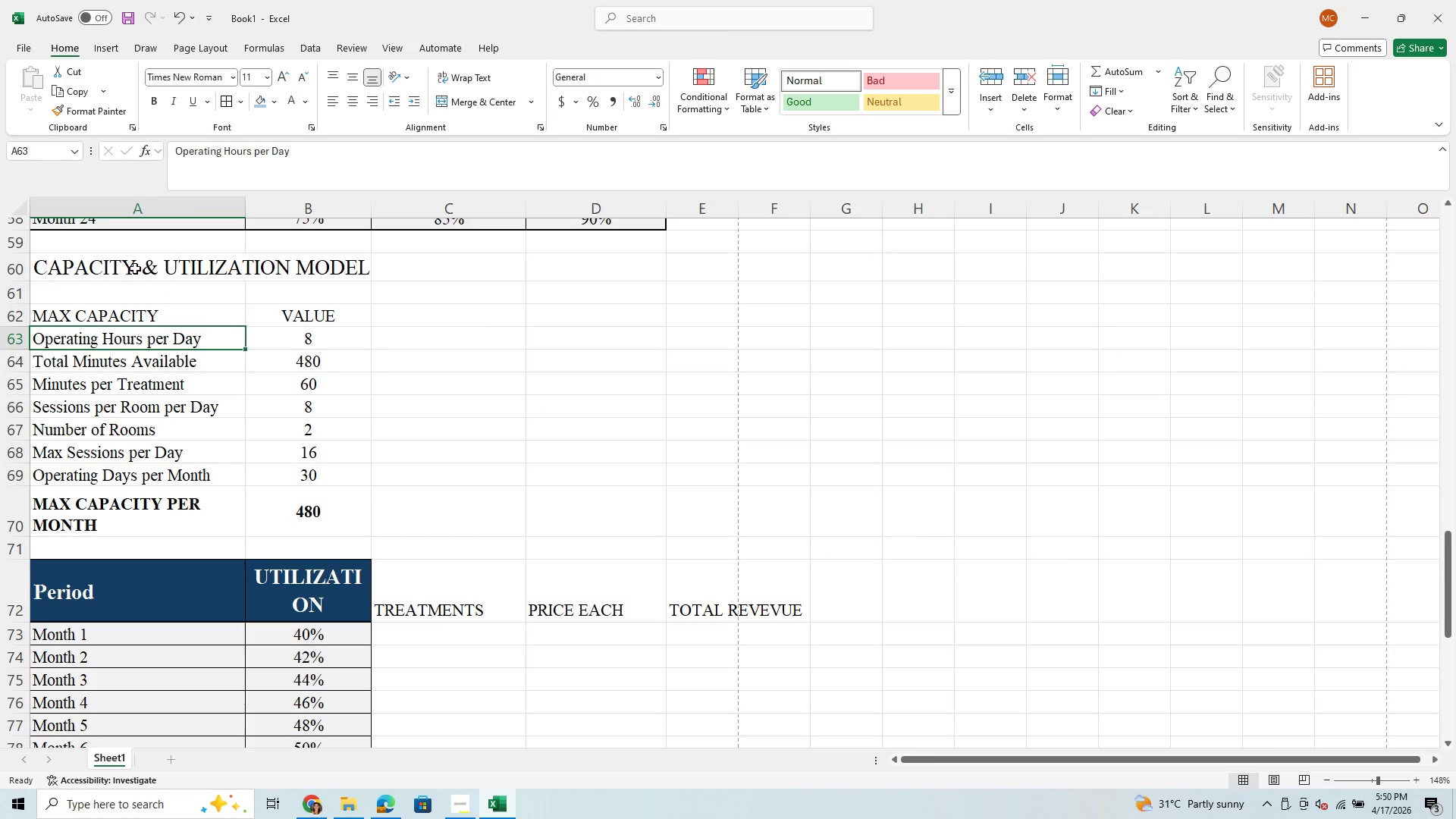 
left_click([135, 268])
 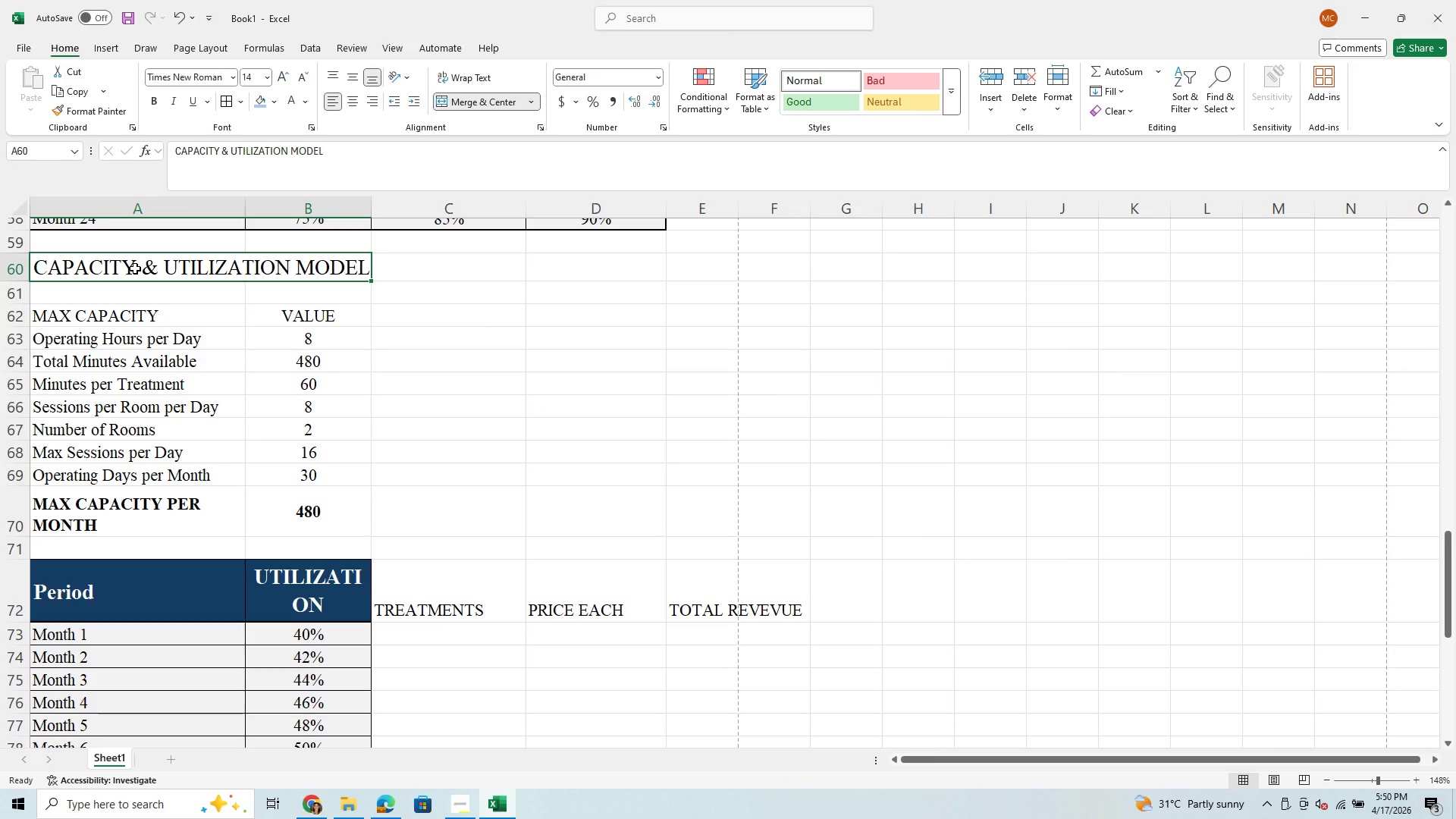 
scroll: coordinate [135, 268], scroll_direction: up, amount: 10.0
 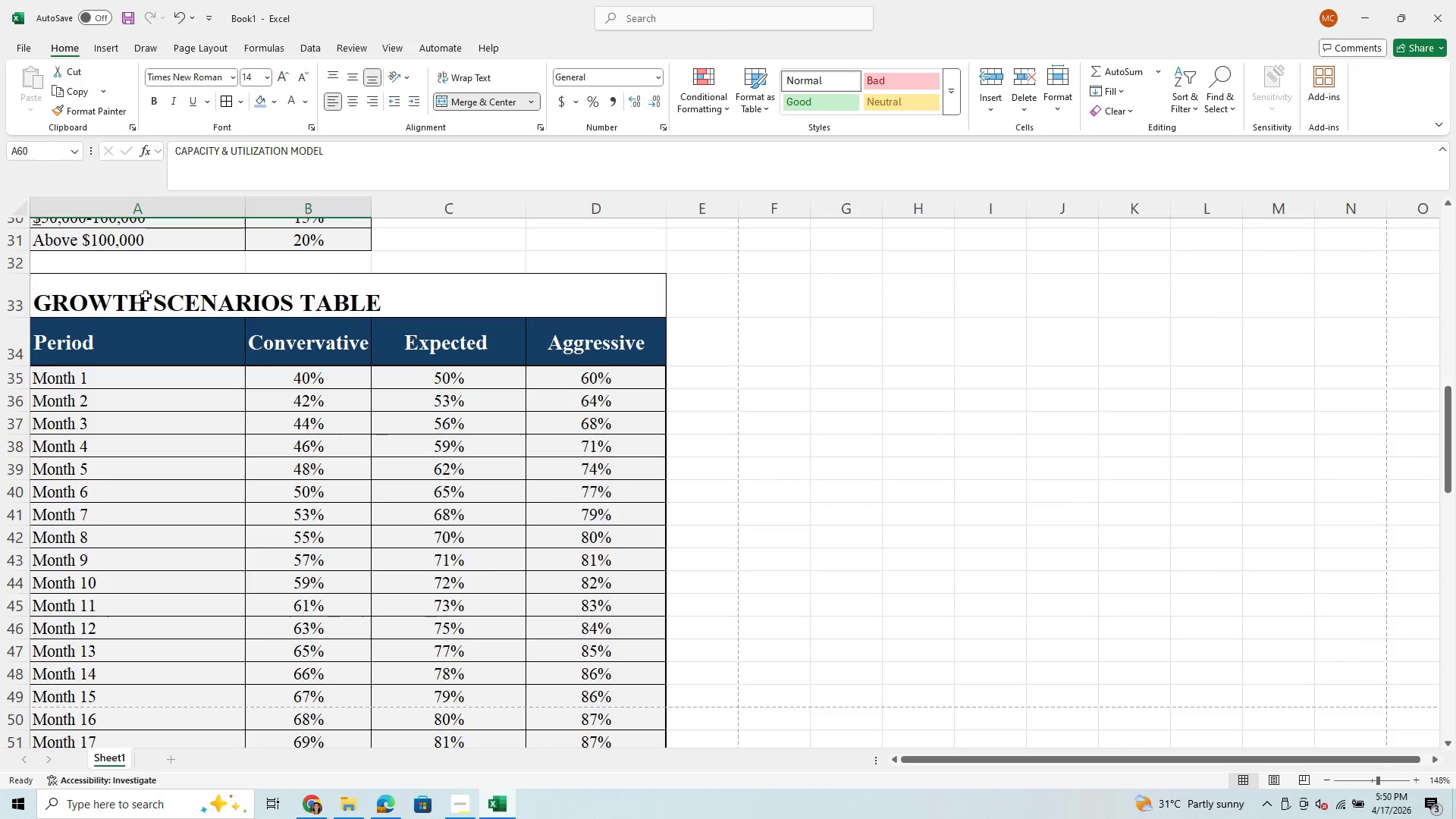 
left_click([146, 297])
 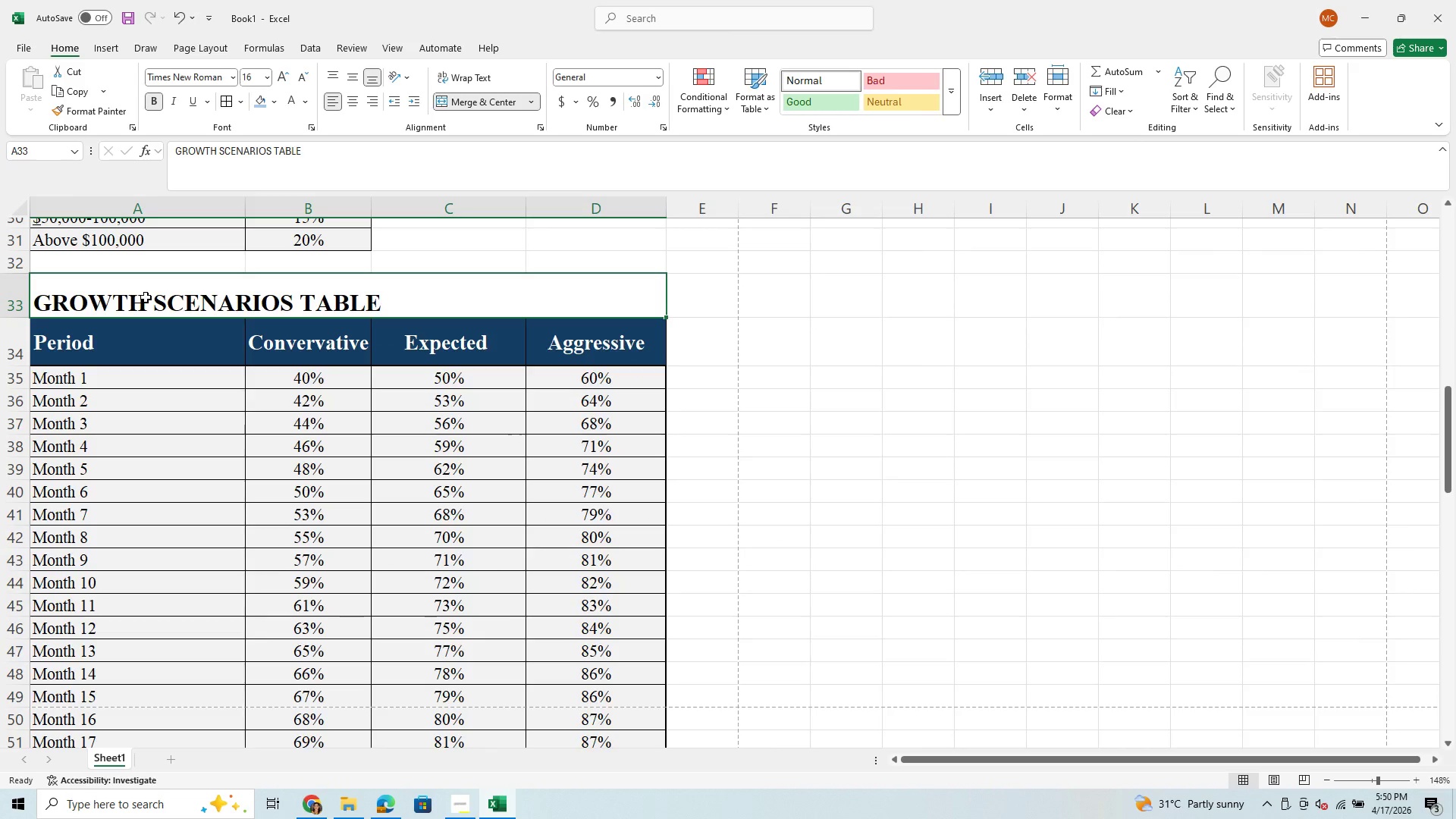 
scroll: coordinate [152, 297], scroll_direction: up, amount: 17.0
 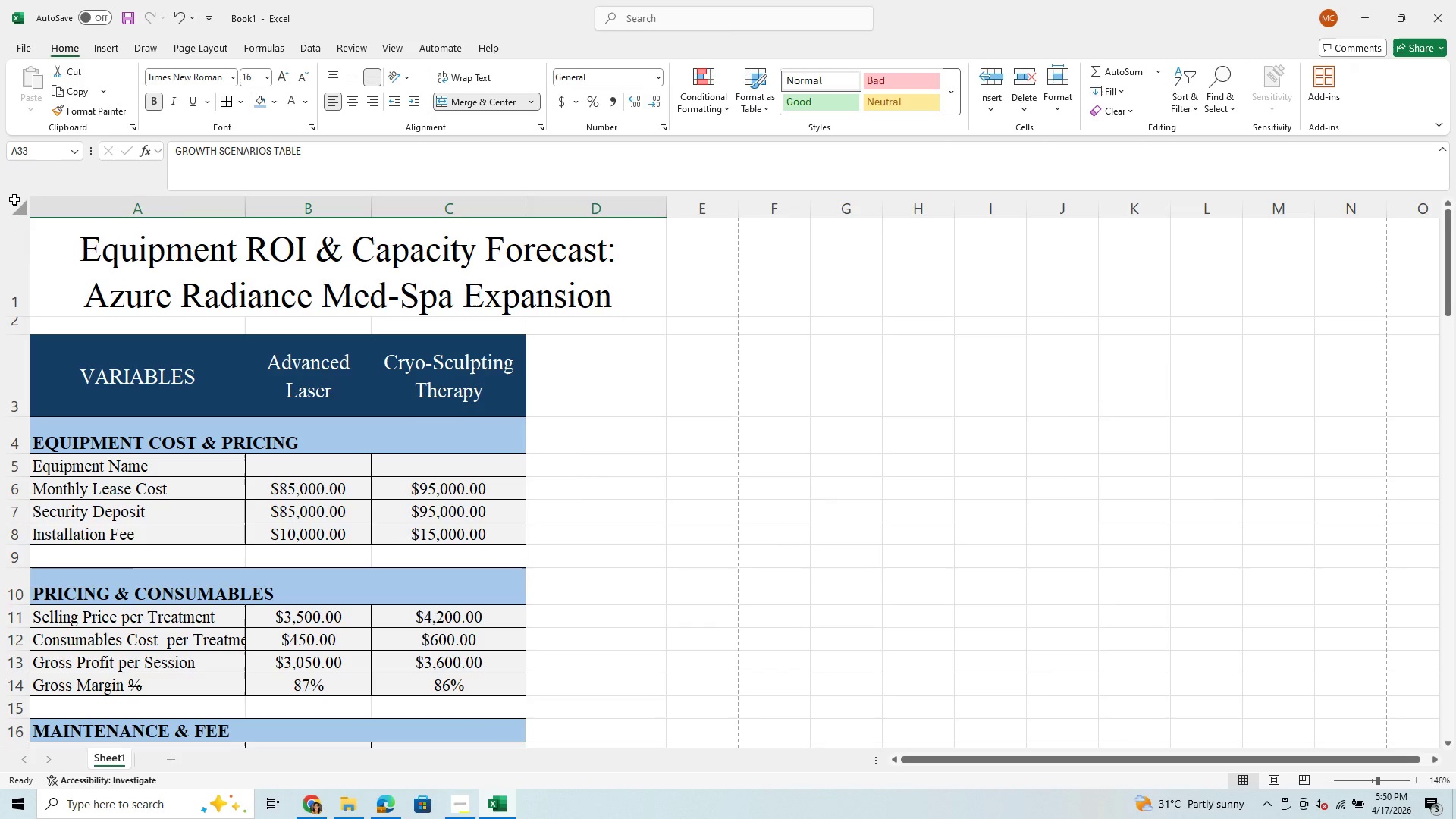 
left_click([17, 200])
 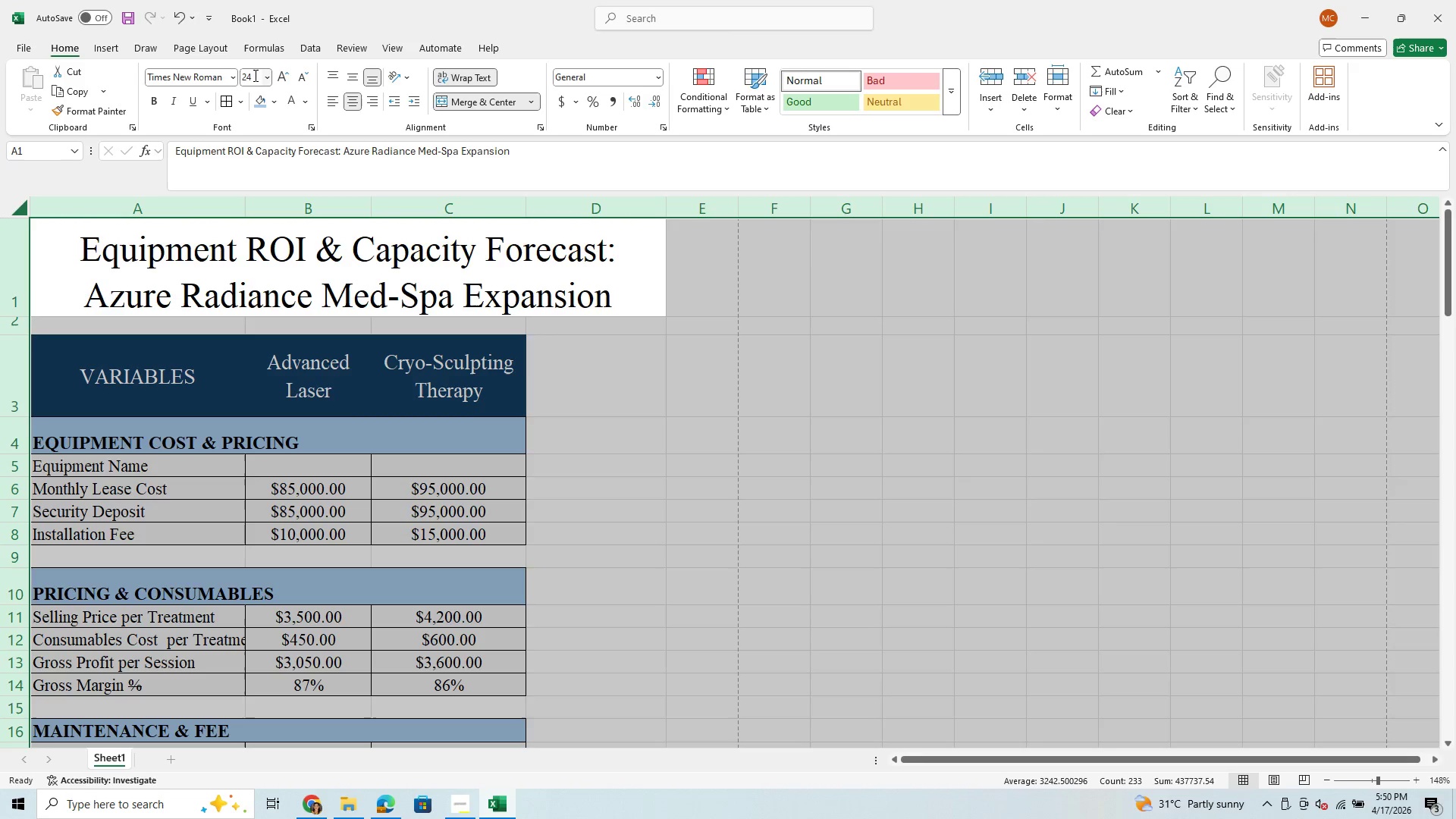 
left_click([266, 77])
 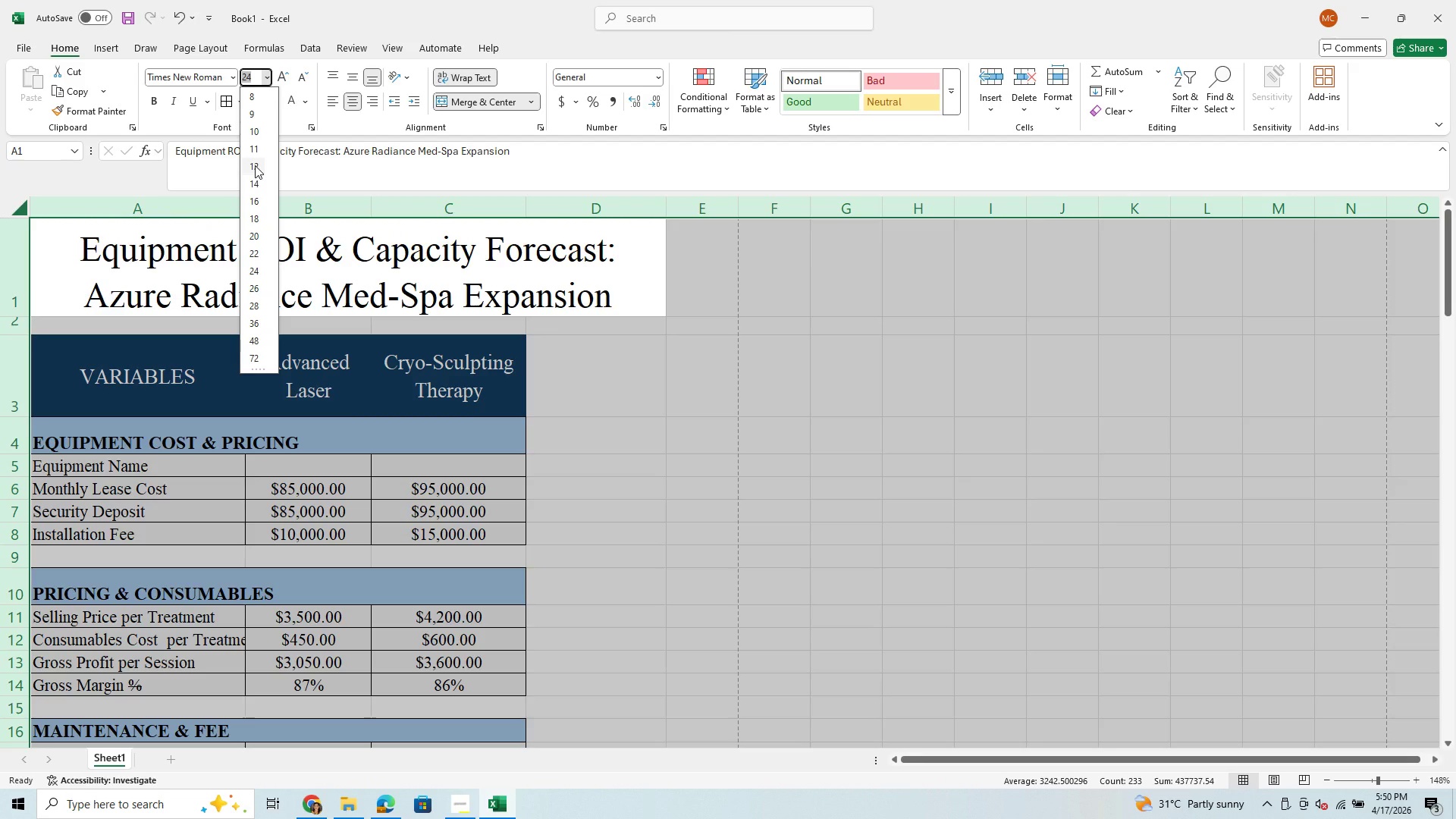 
left_click([255, 165])
 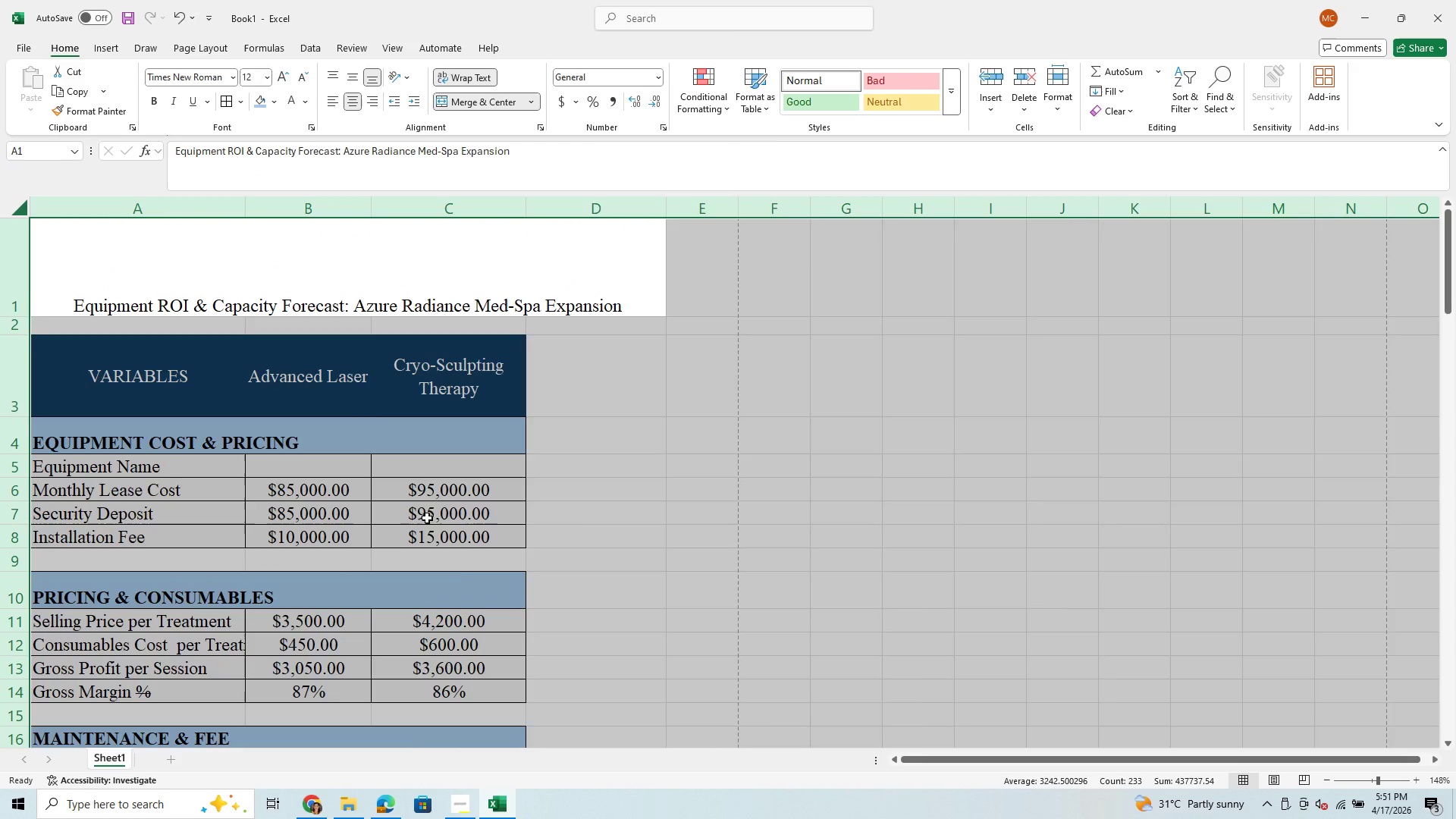 
left_click([460, 565])
 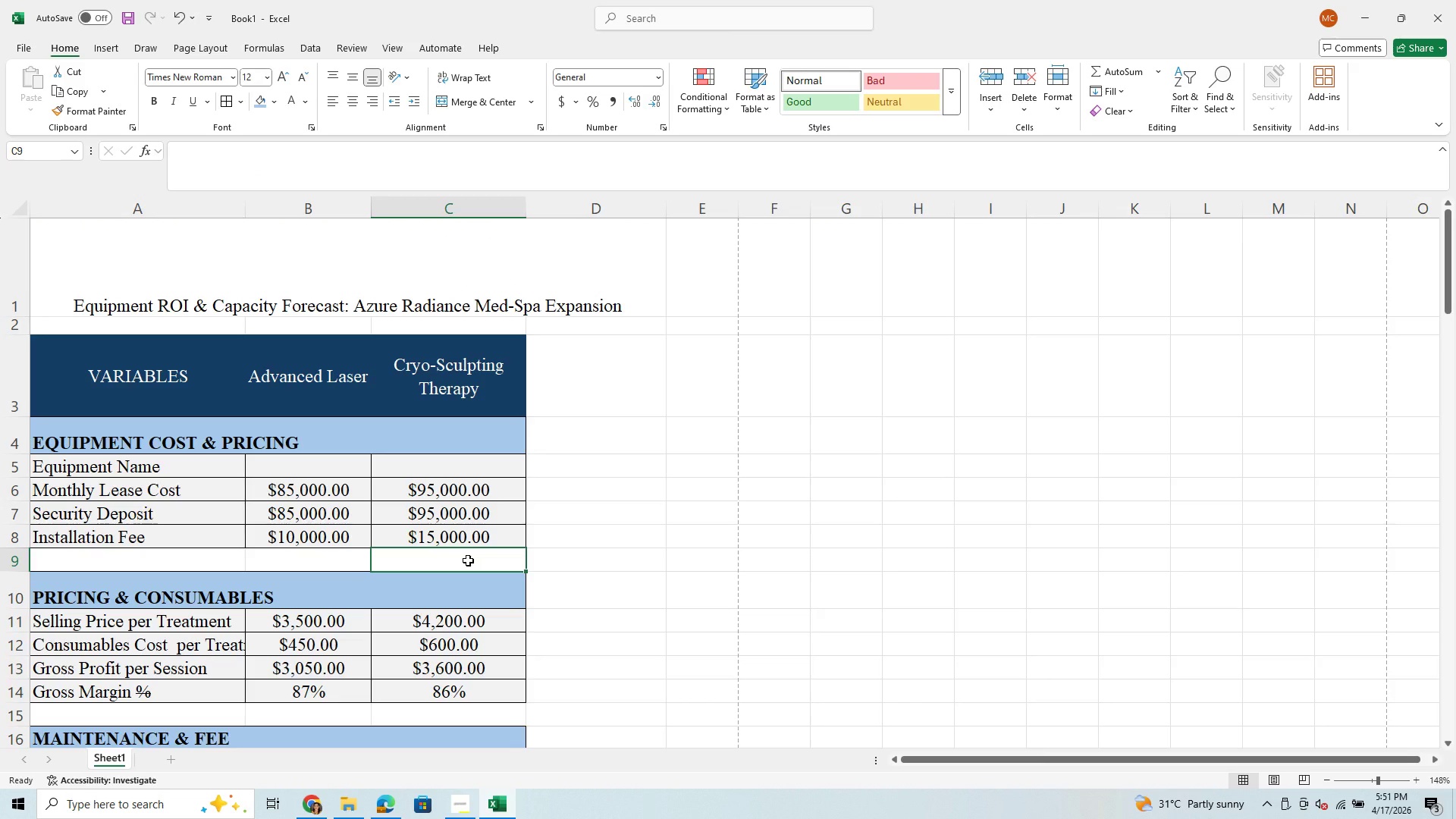 
scroll: coordinate [472, 563], scroll_direction: down, amount: 7.0
 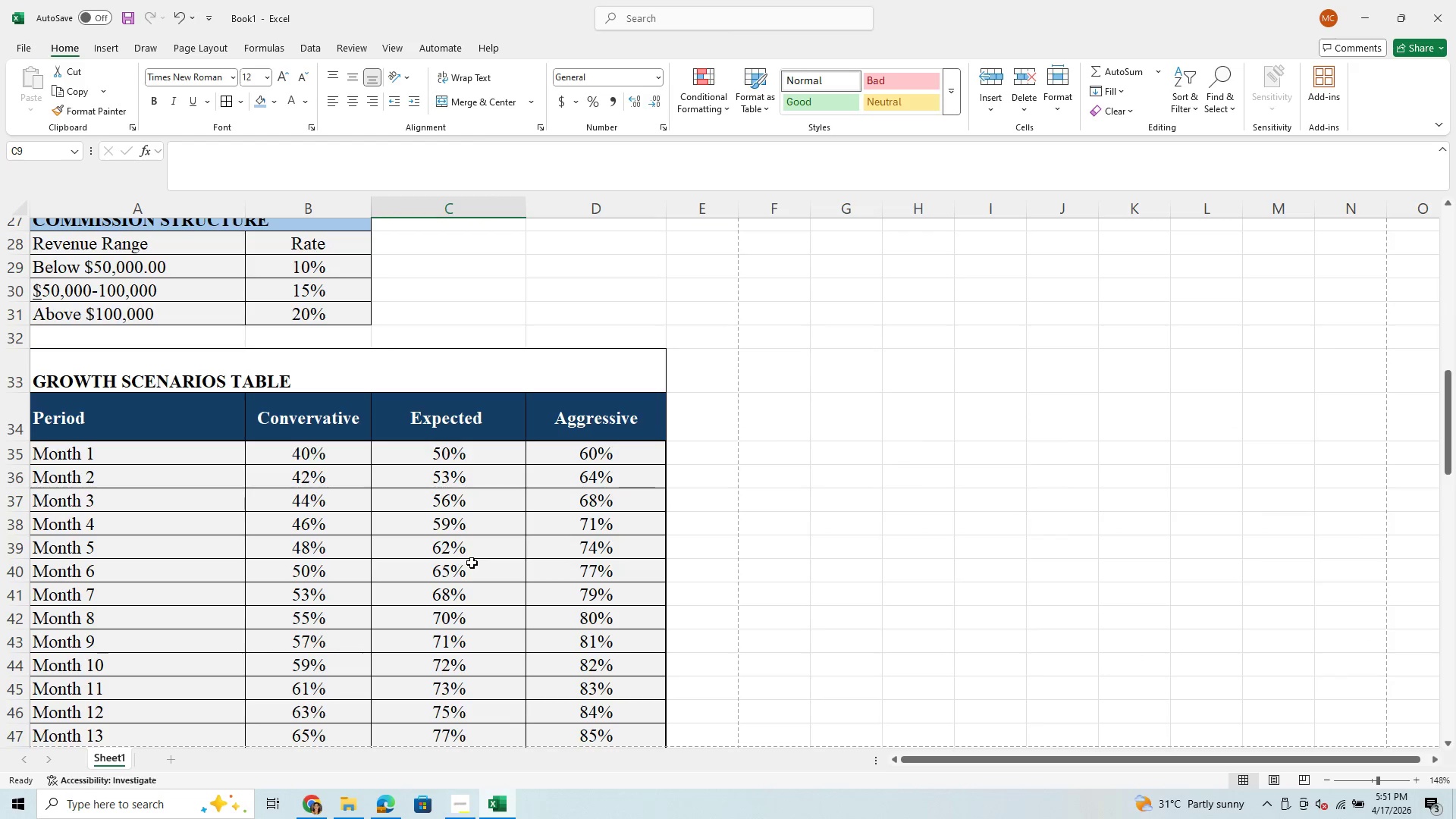 
scroll: coordinate [472, 563], scroll_direction: up, amount: 8.0
 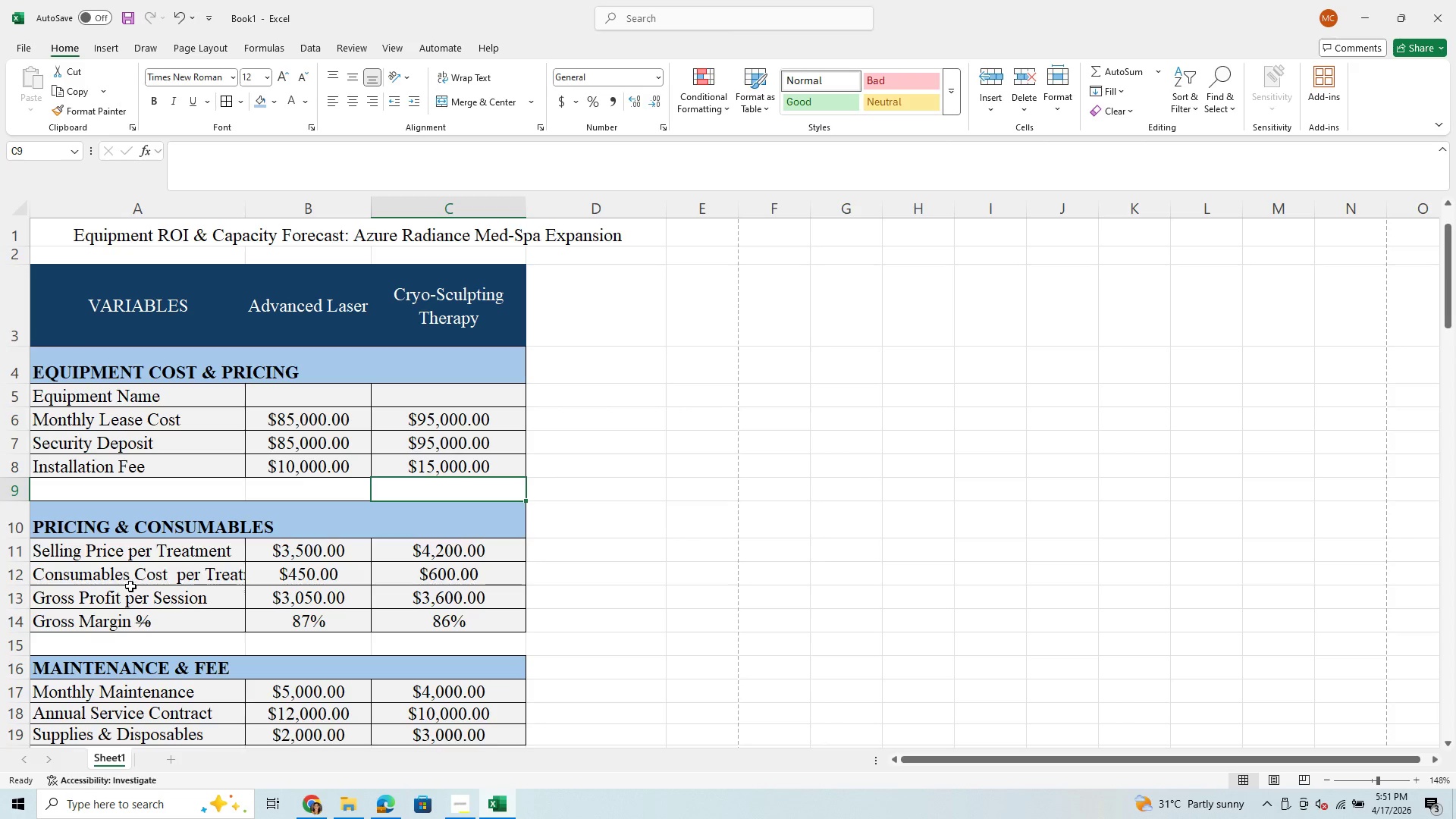 
wait(6.76)
 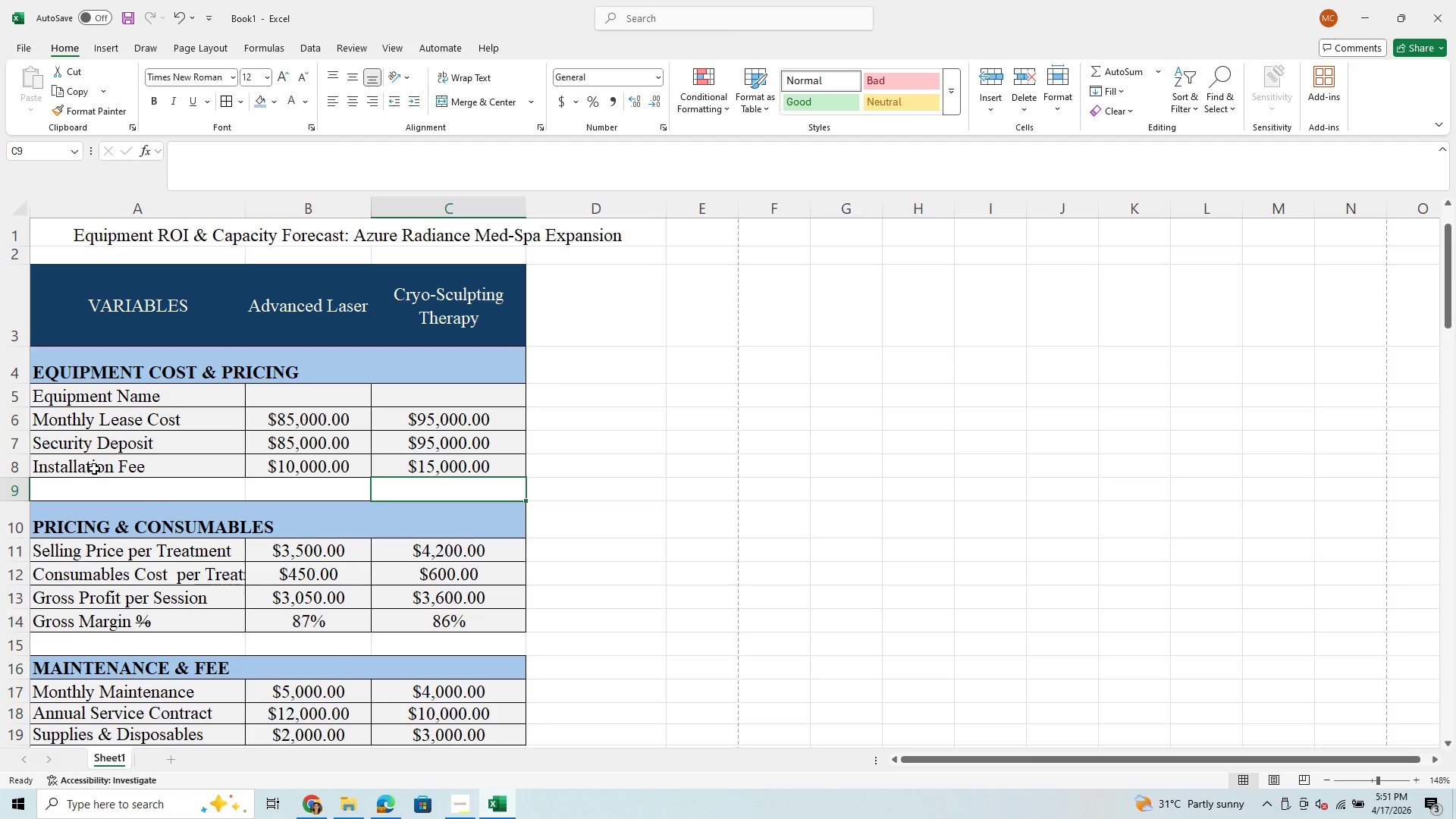 
left_click_drag(start_coordinate=[17, 561], to_coordinate=[19, 579])
 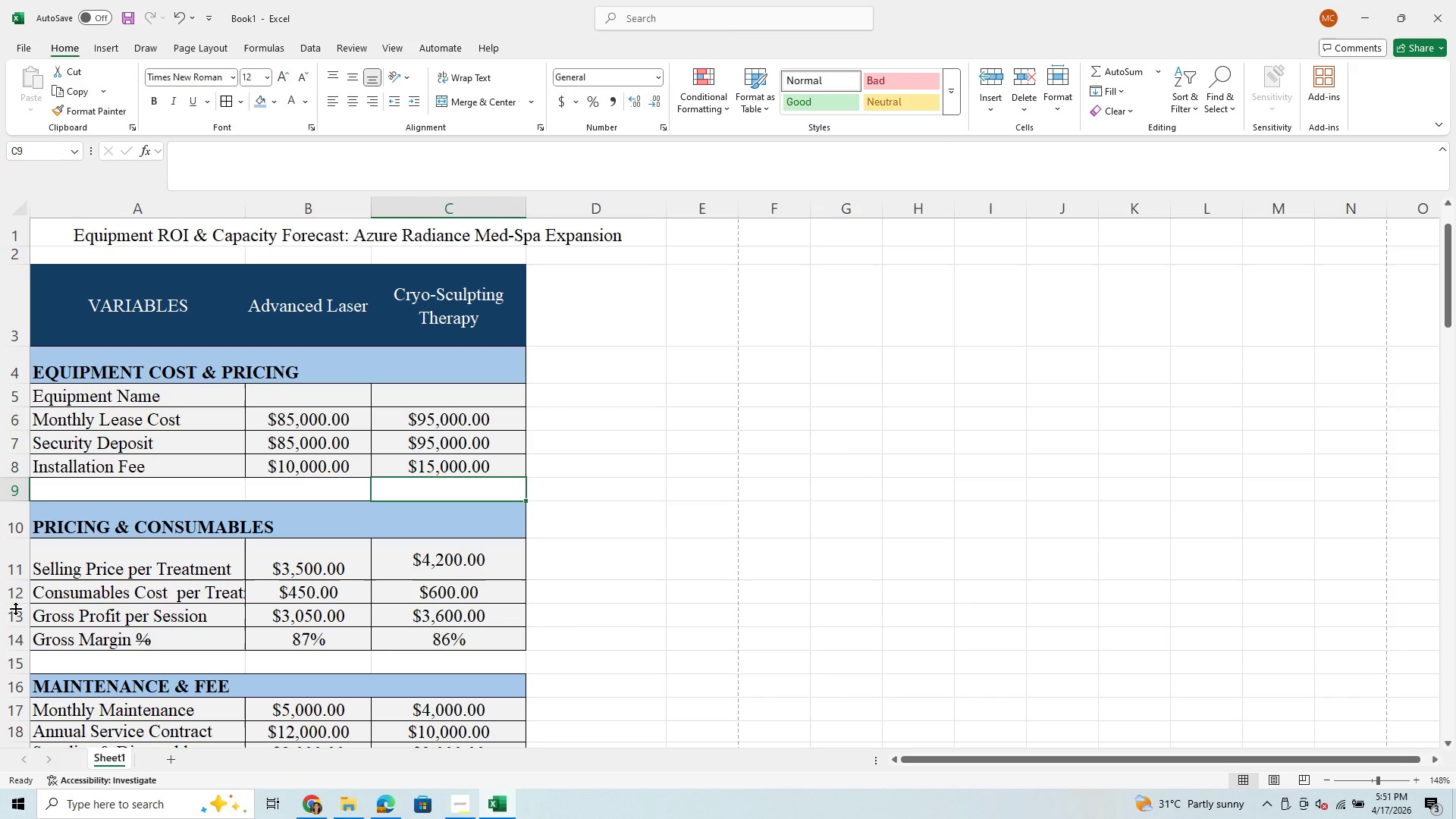 
left_click_drag(start_coordinate=[16, 604], to_coordinate=[15, 621])
 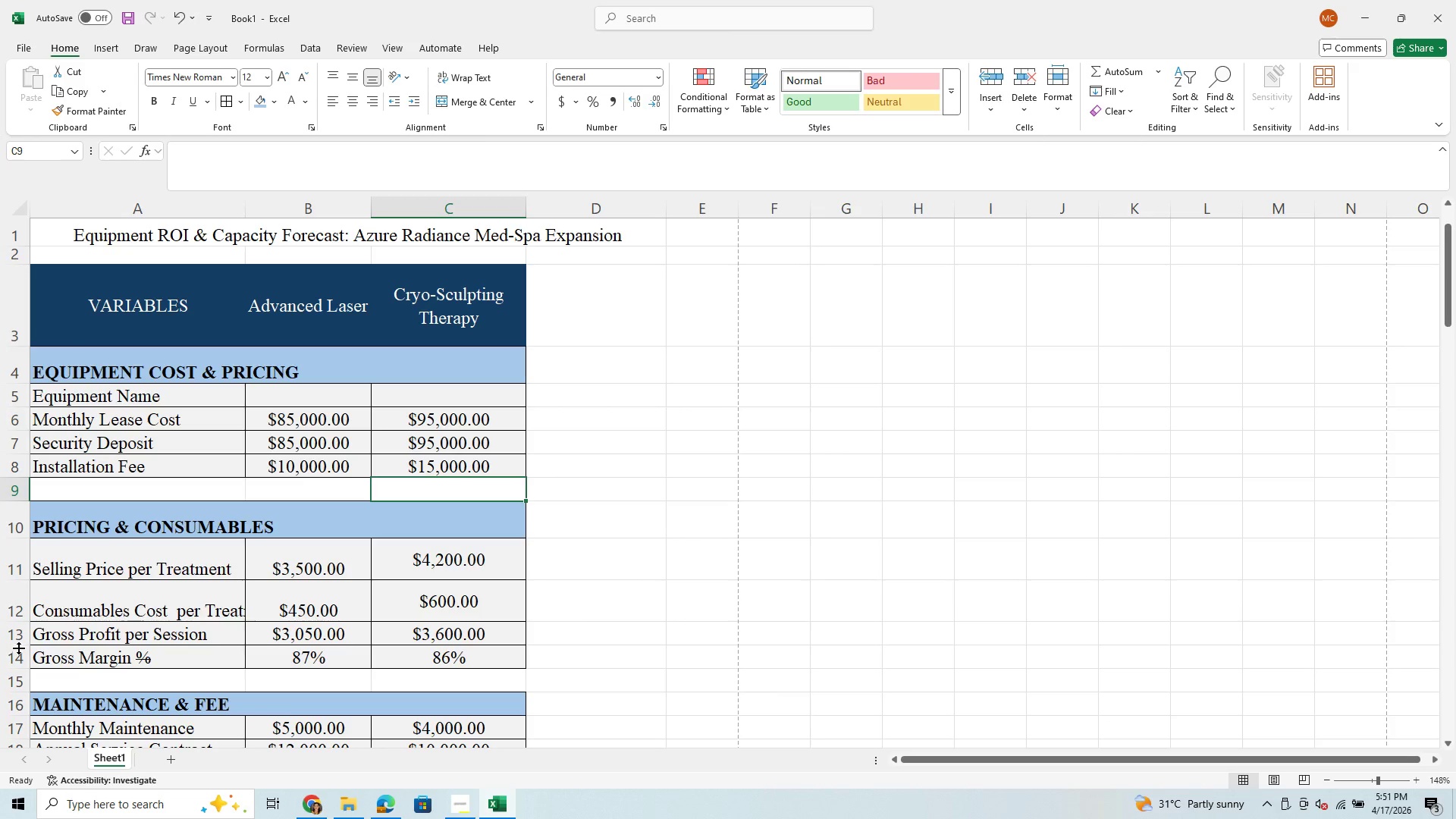 
left_click_drag(start_coordinate=[18, 645], to_coordinate=[14, 664])
 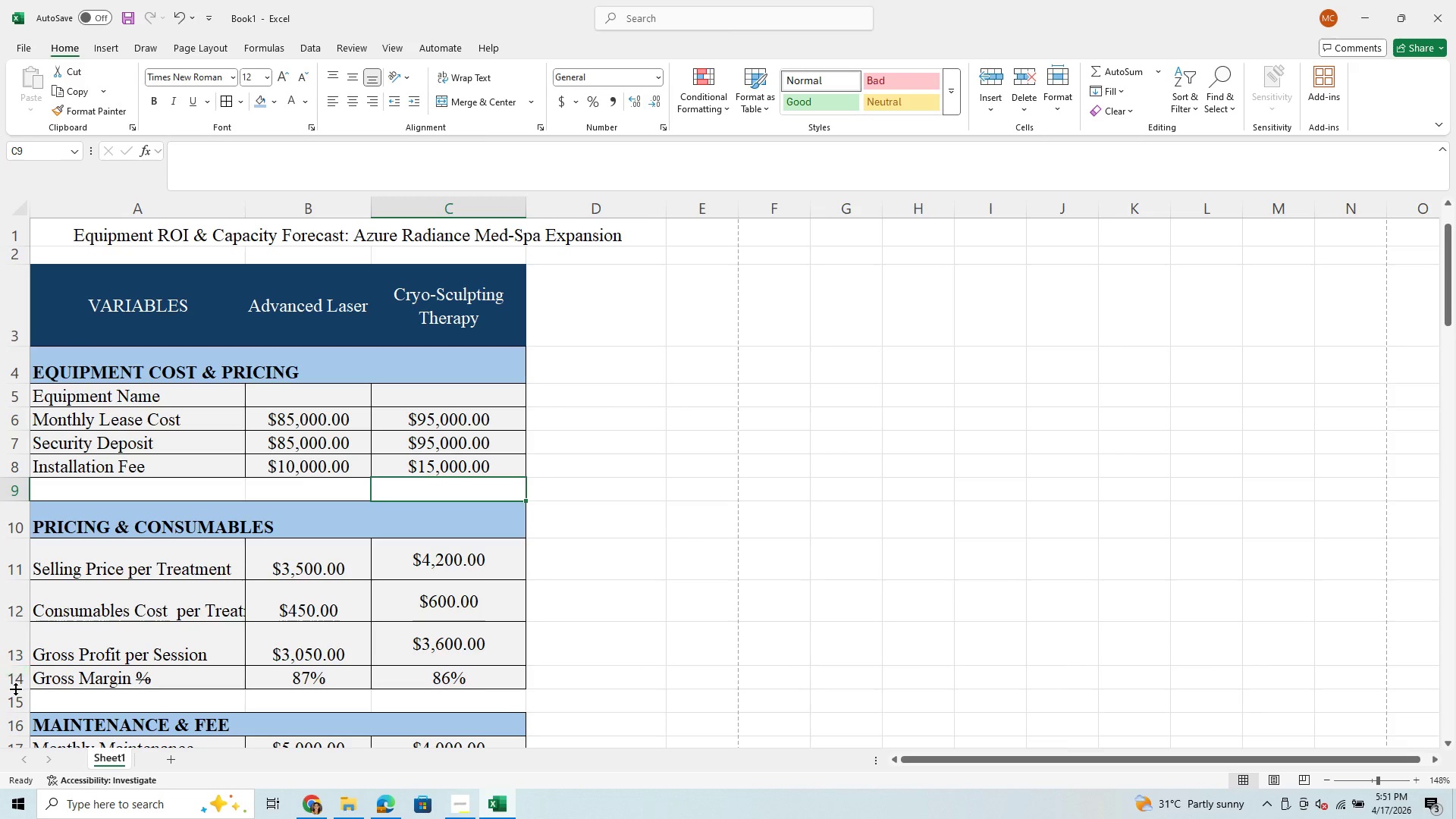 
left_click_drag(start_coordinate=[15, 689], to_coordinate=[18, 708])
 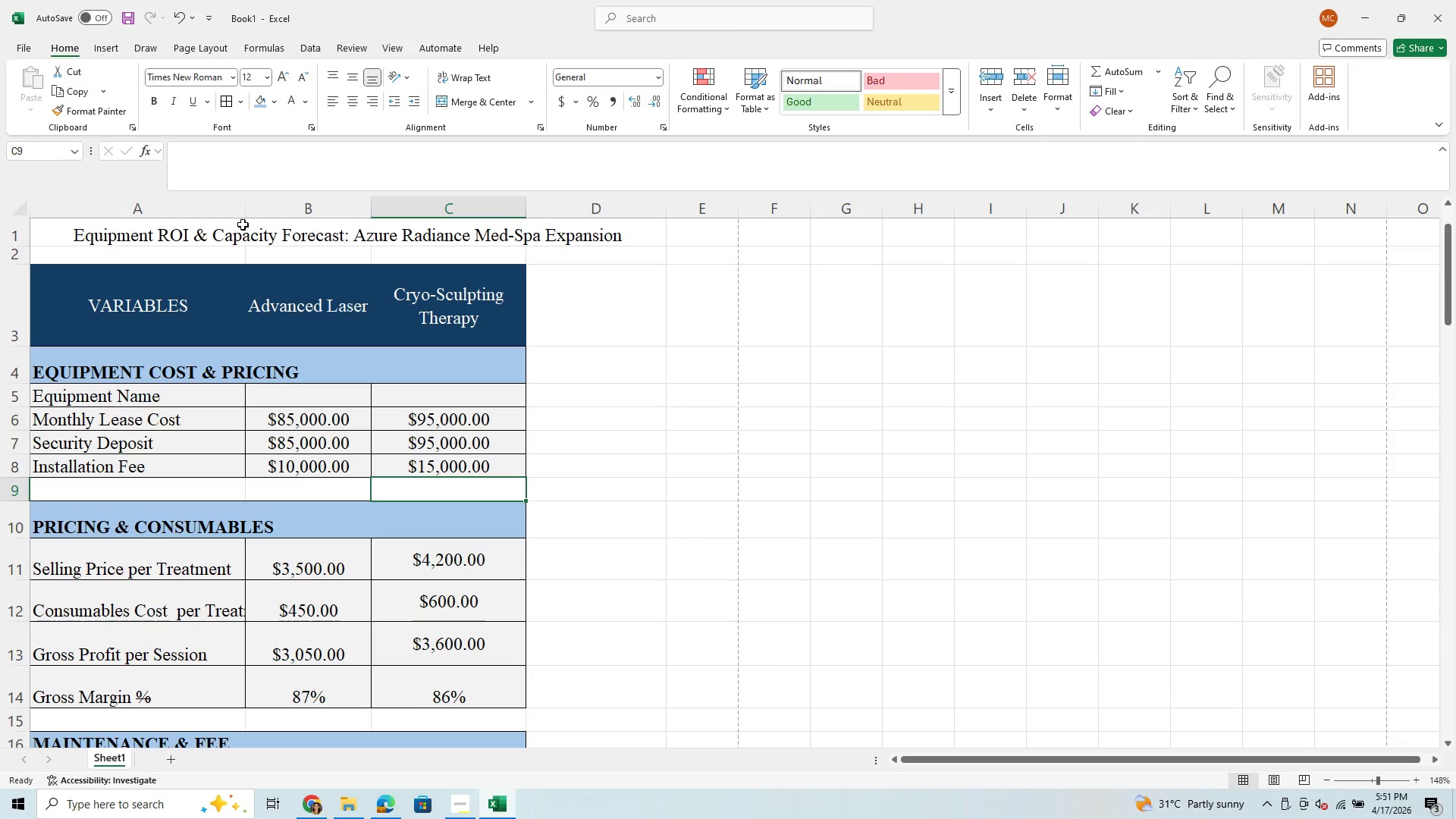 
left_click_drag(start_coordinate=[244, 211], to_coordinate=[186, 240])
 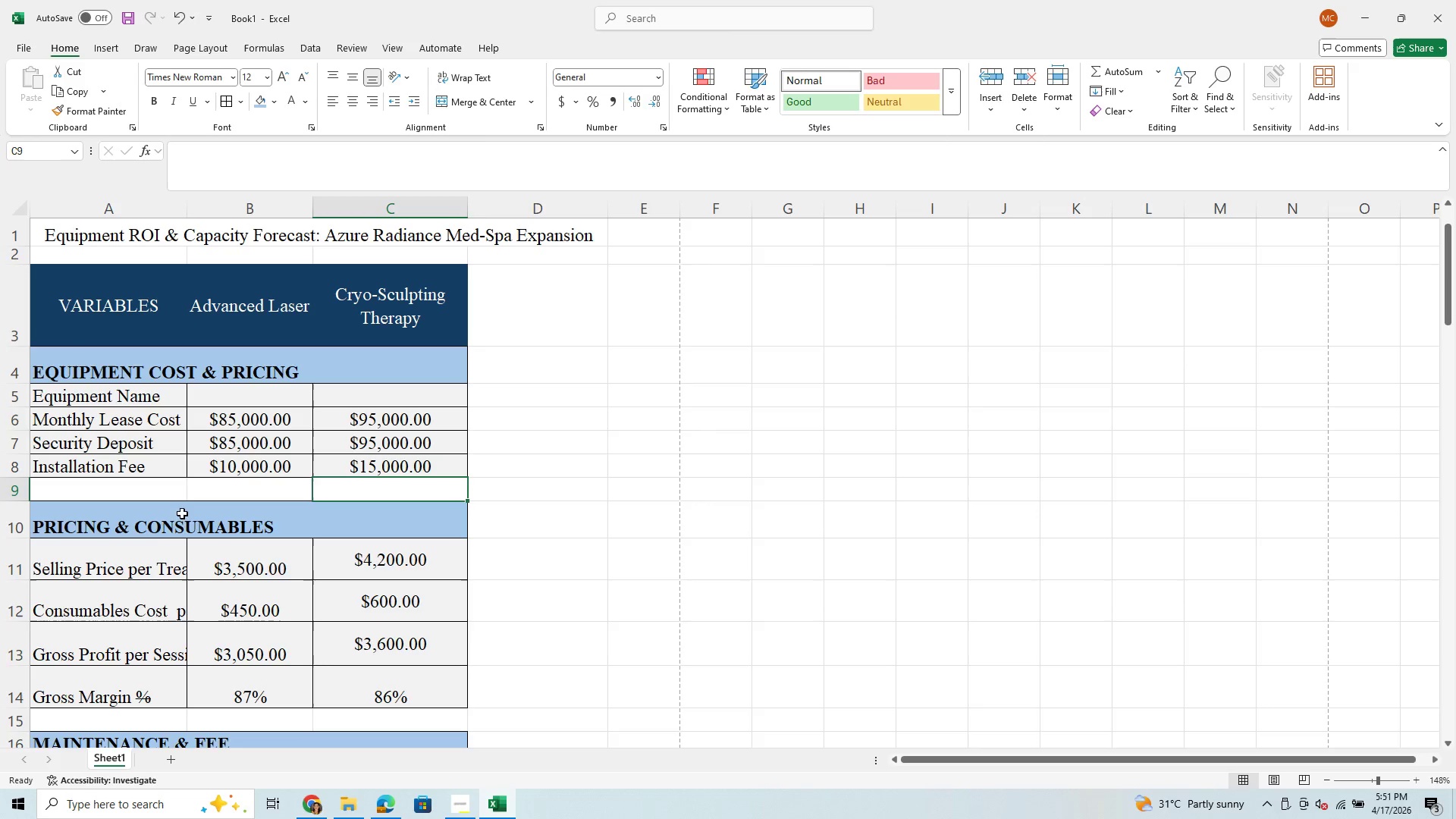 
left_click([110, 575])
 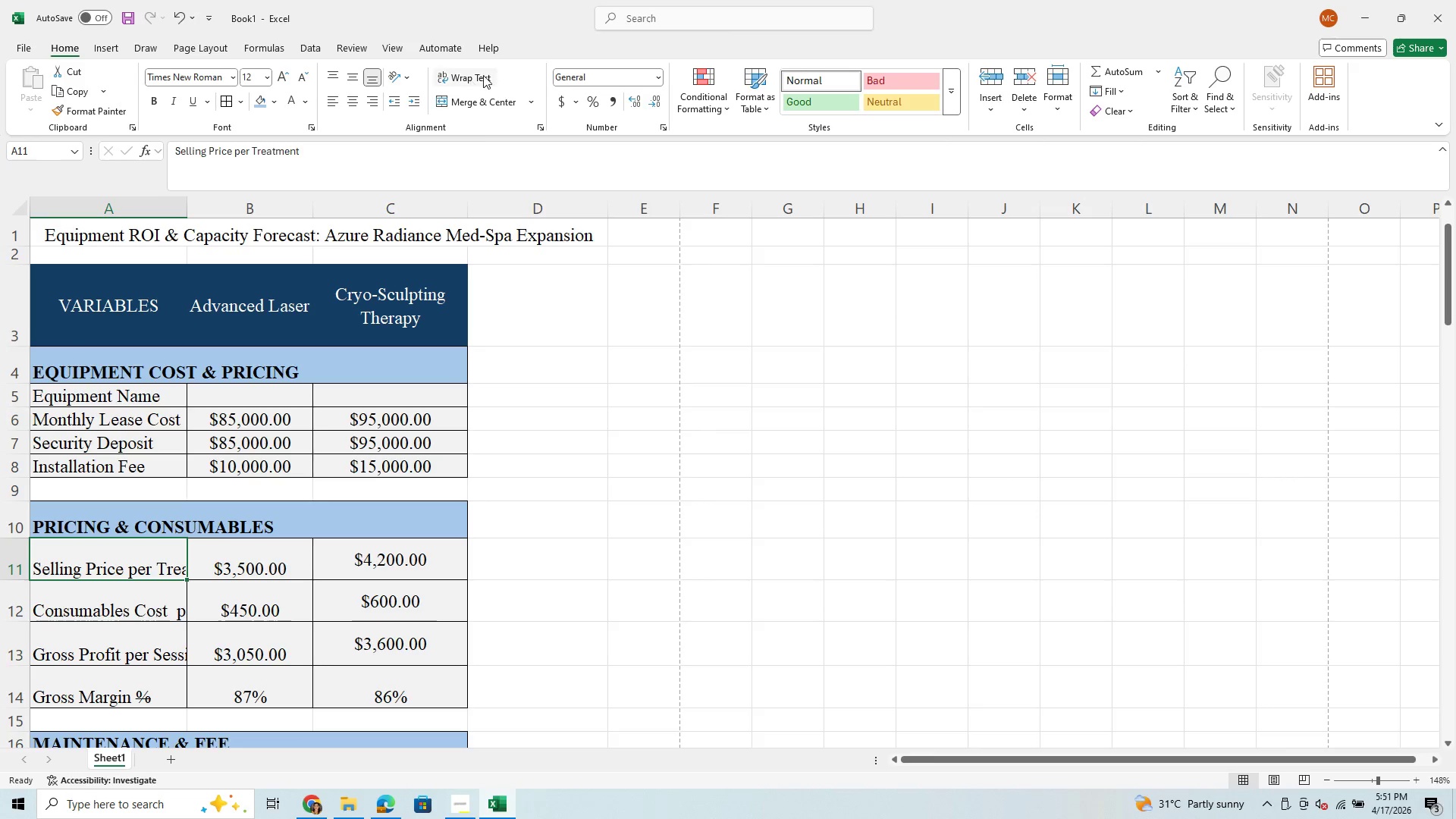 
left_click([483, 75])
 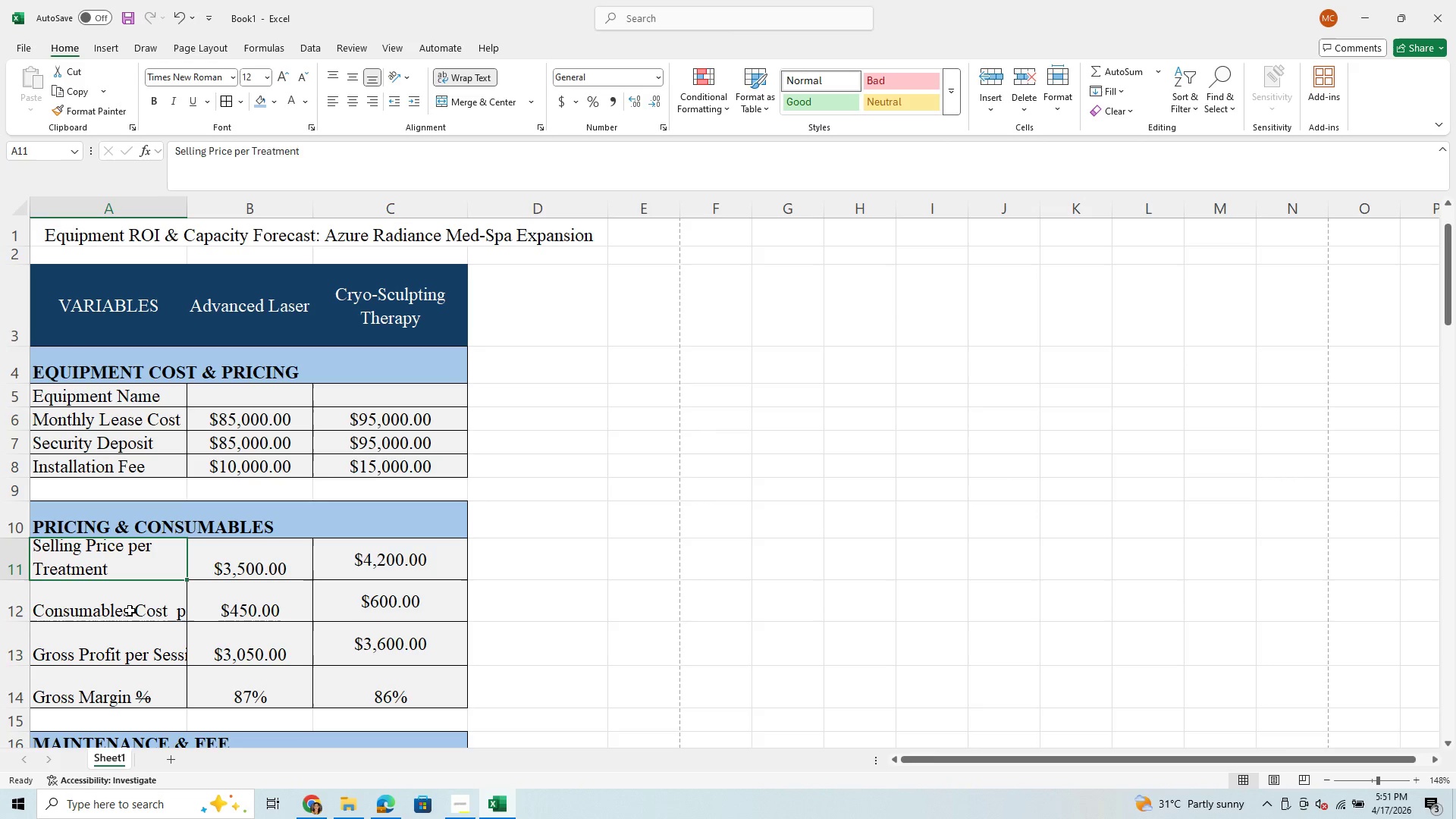 
left_click([130, 610])
 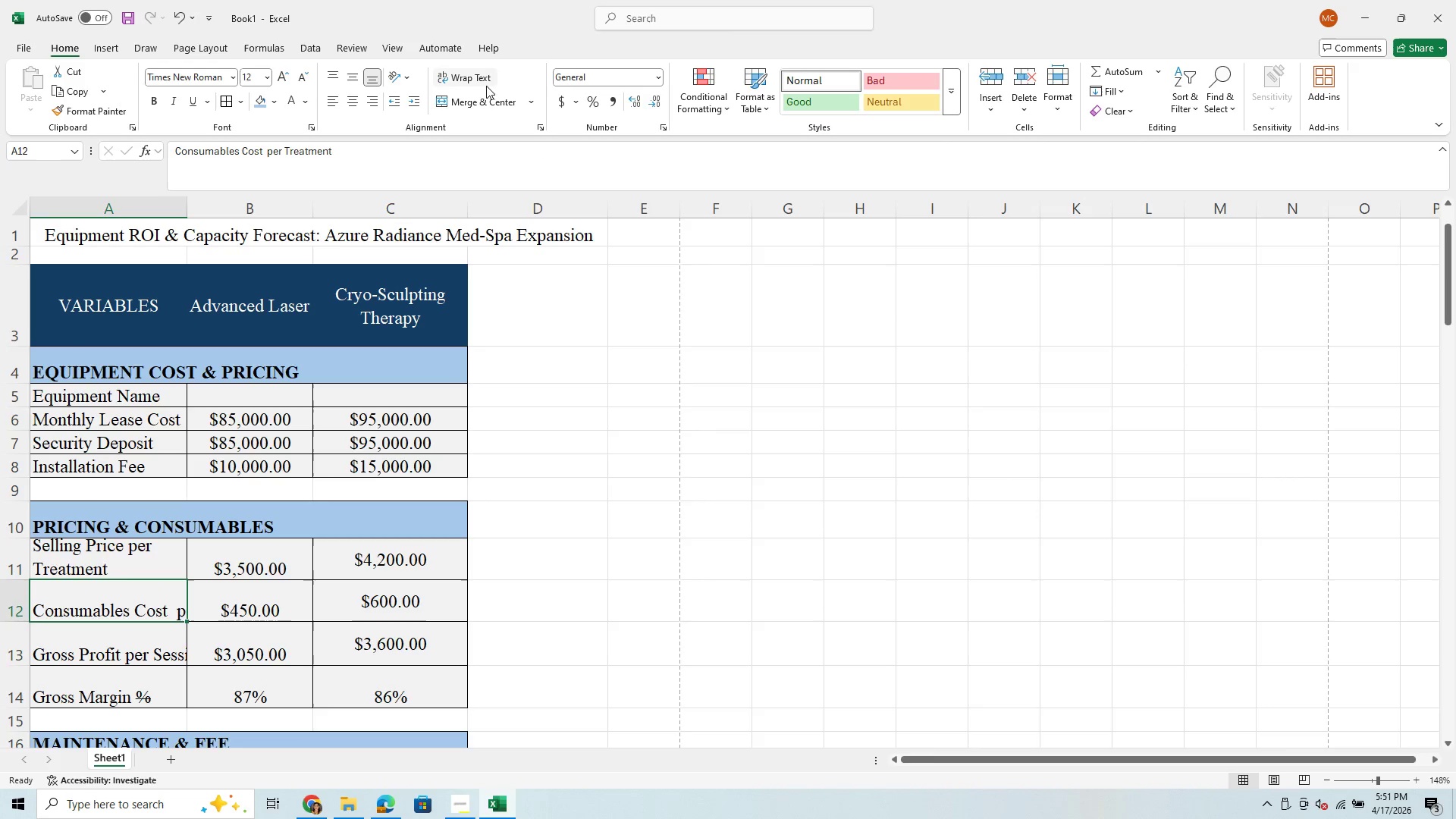 
left_click([466, 72])
 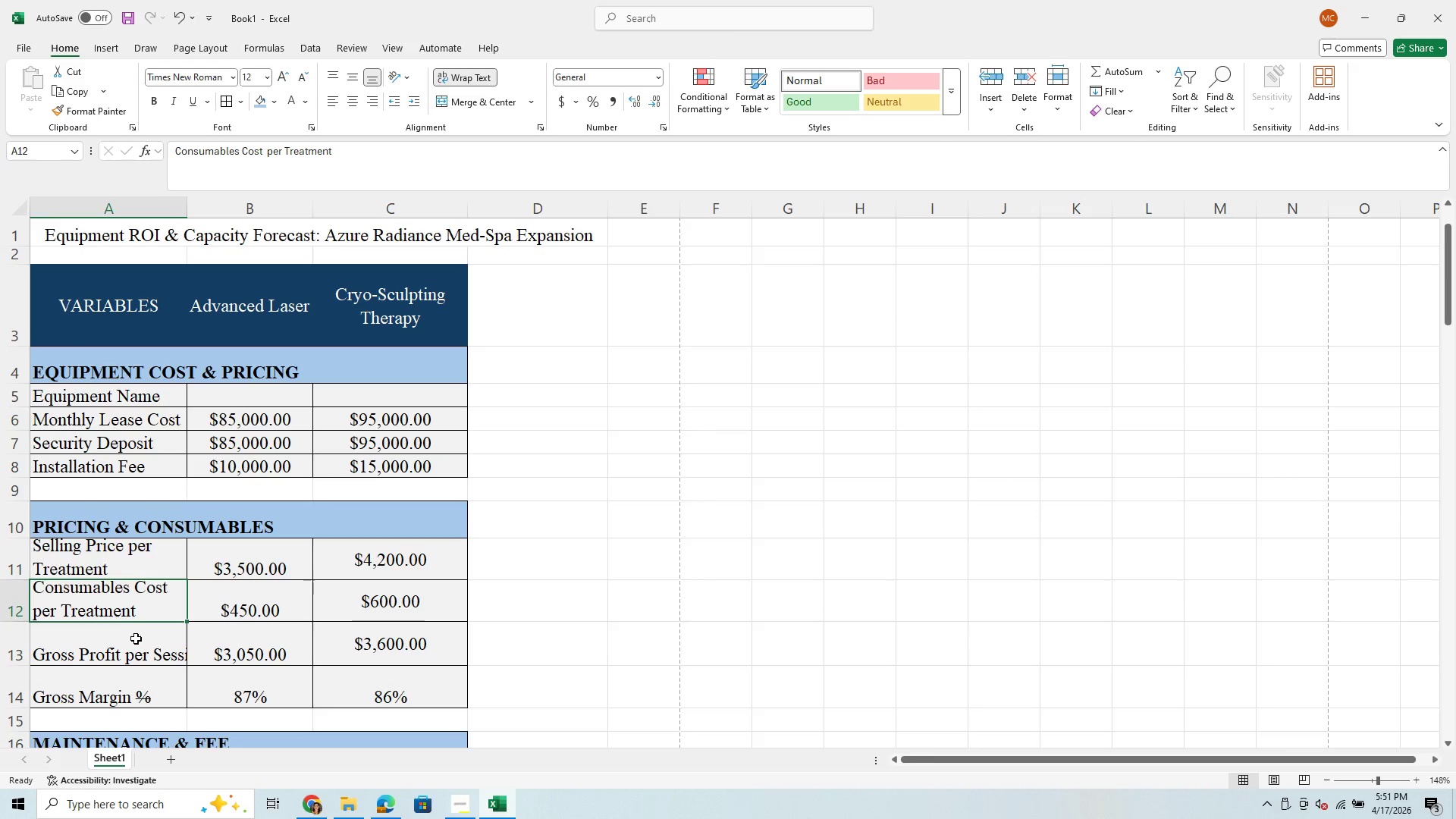 
left_click([136, 640])
 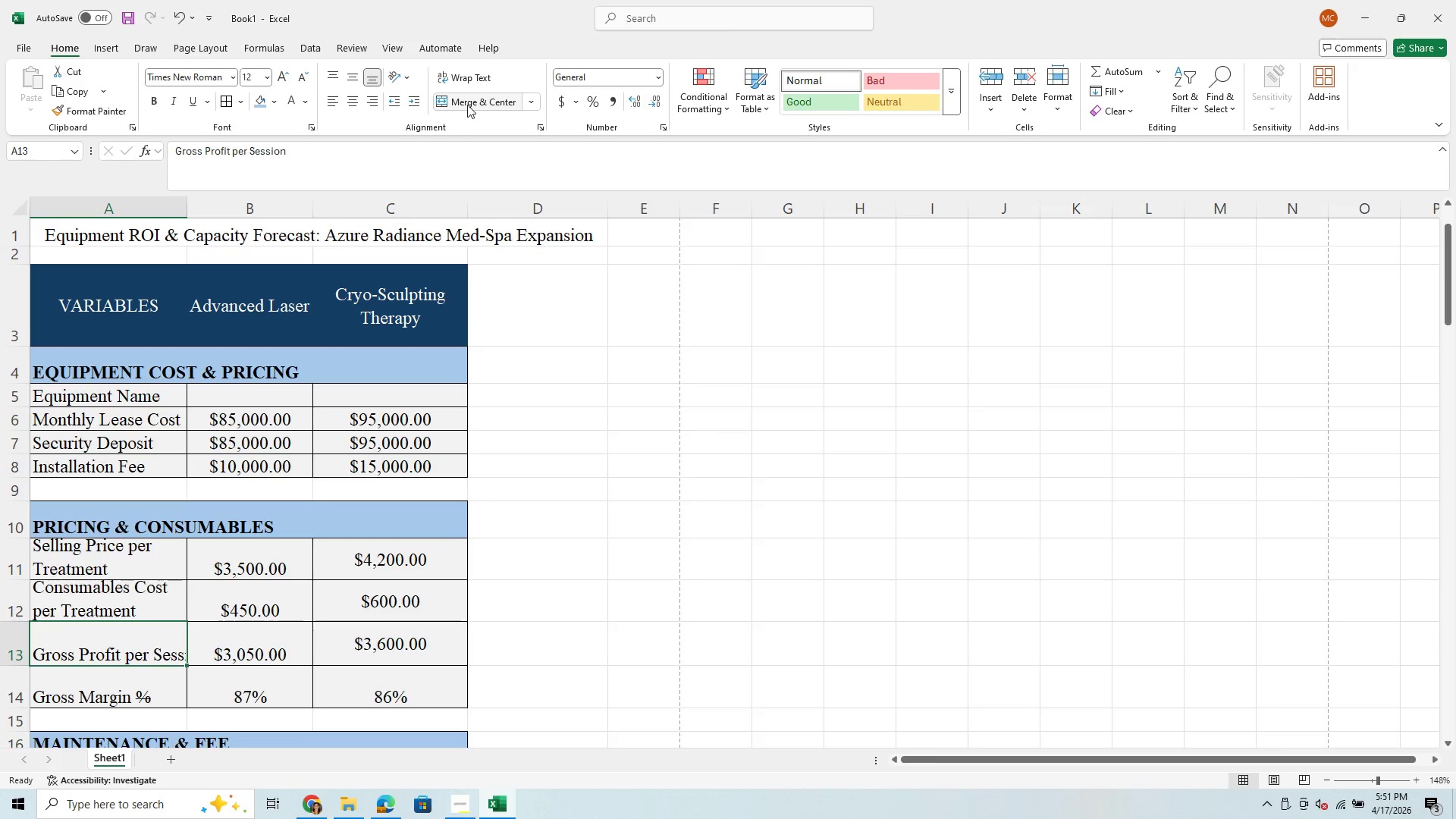 
left_click([471, 76])
 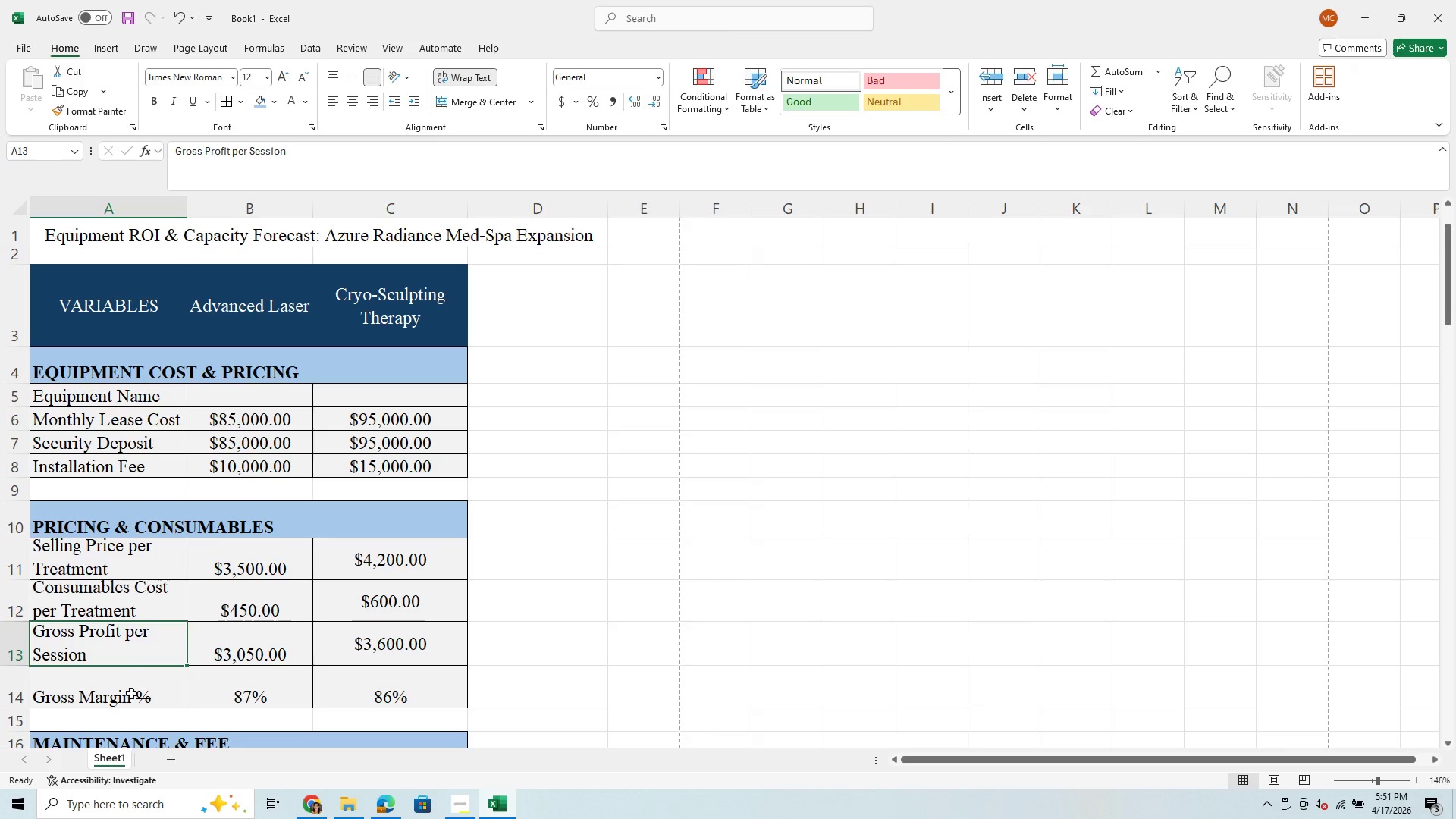 
left_click([131, 693])
 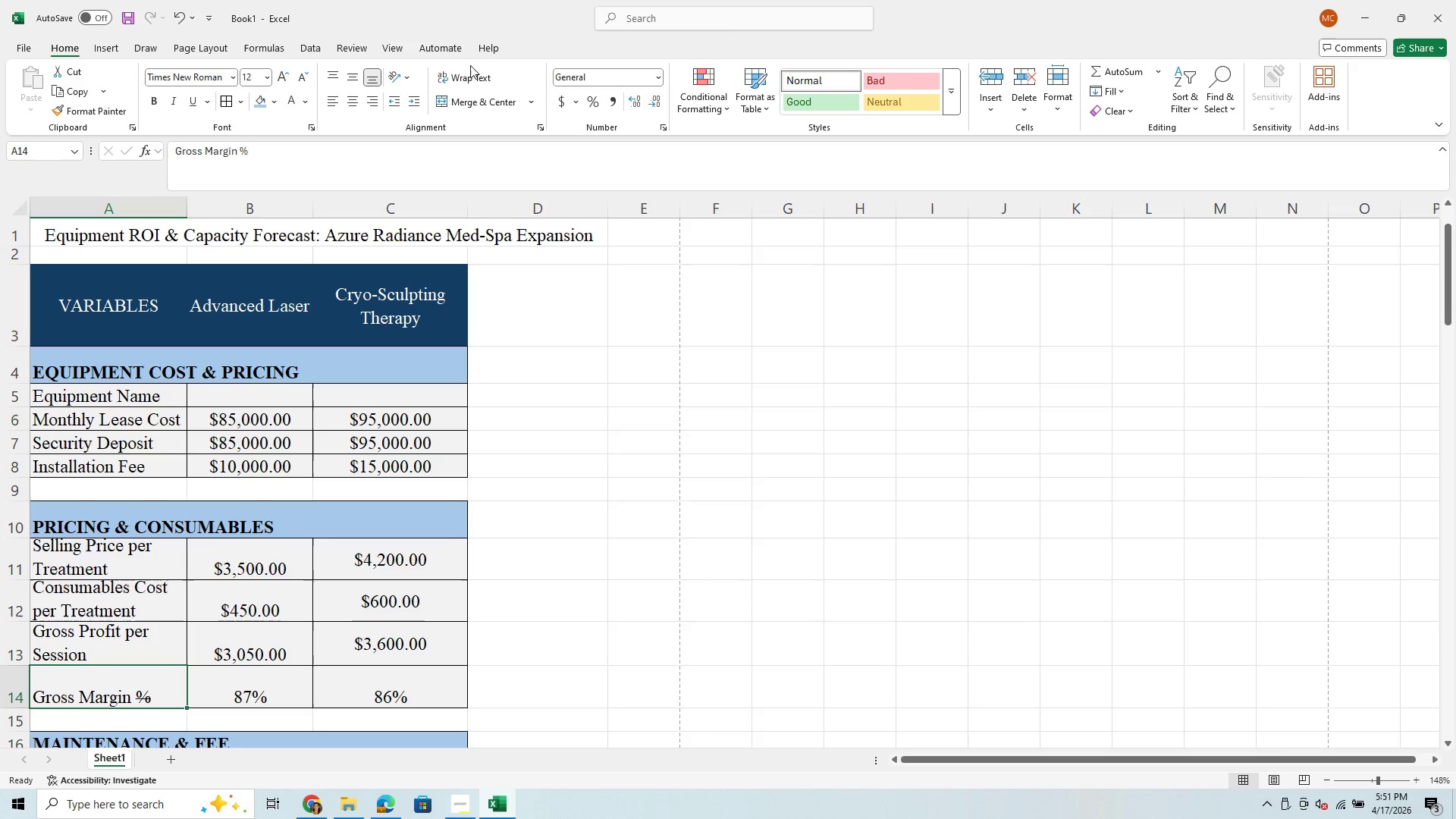 
left_click([472, 71])
 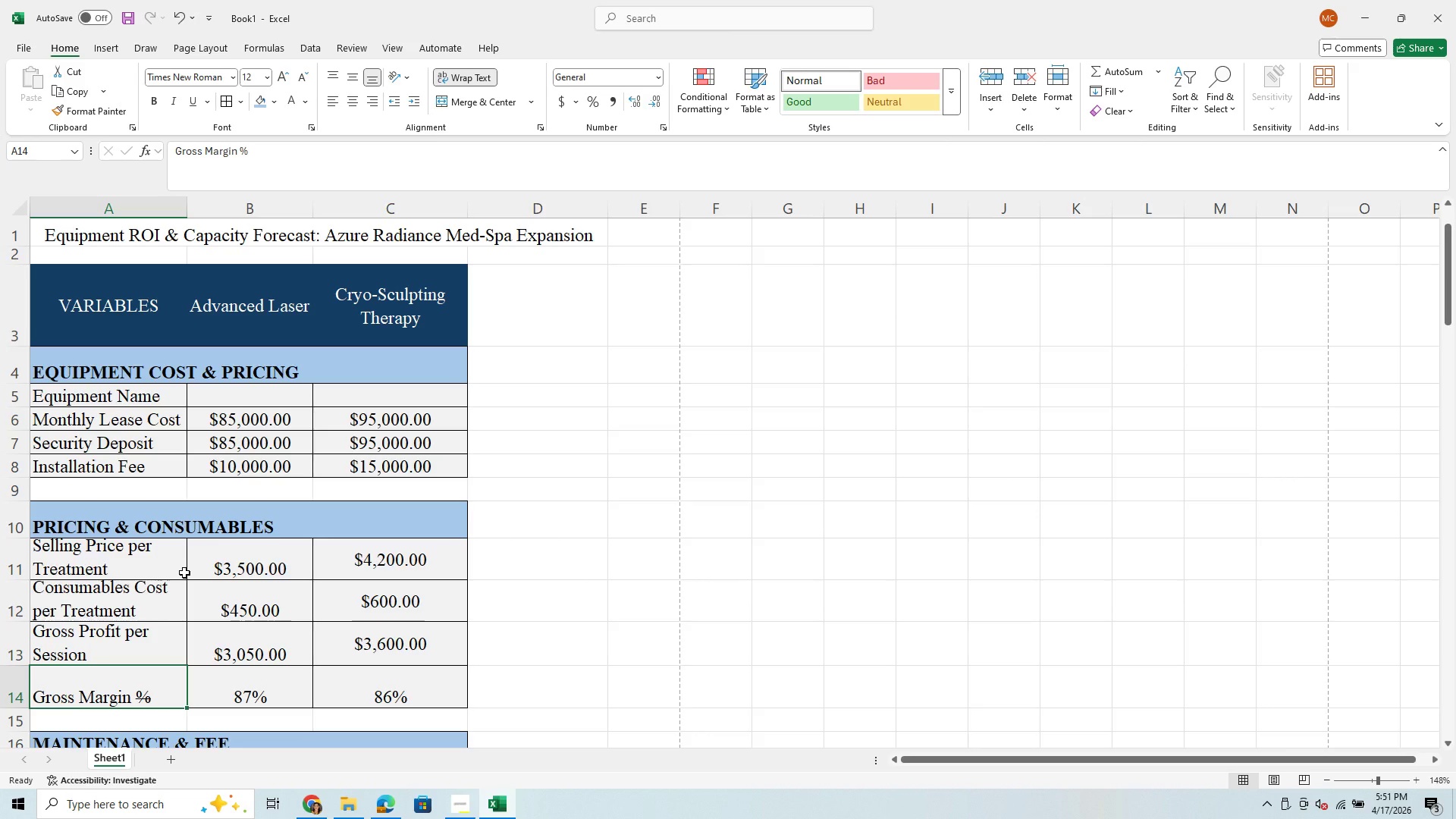 
scroll: coordinate [183, 557], scroll_direction: down, amount: 4.0
 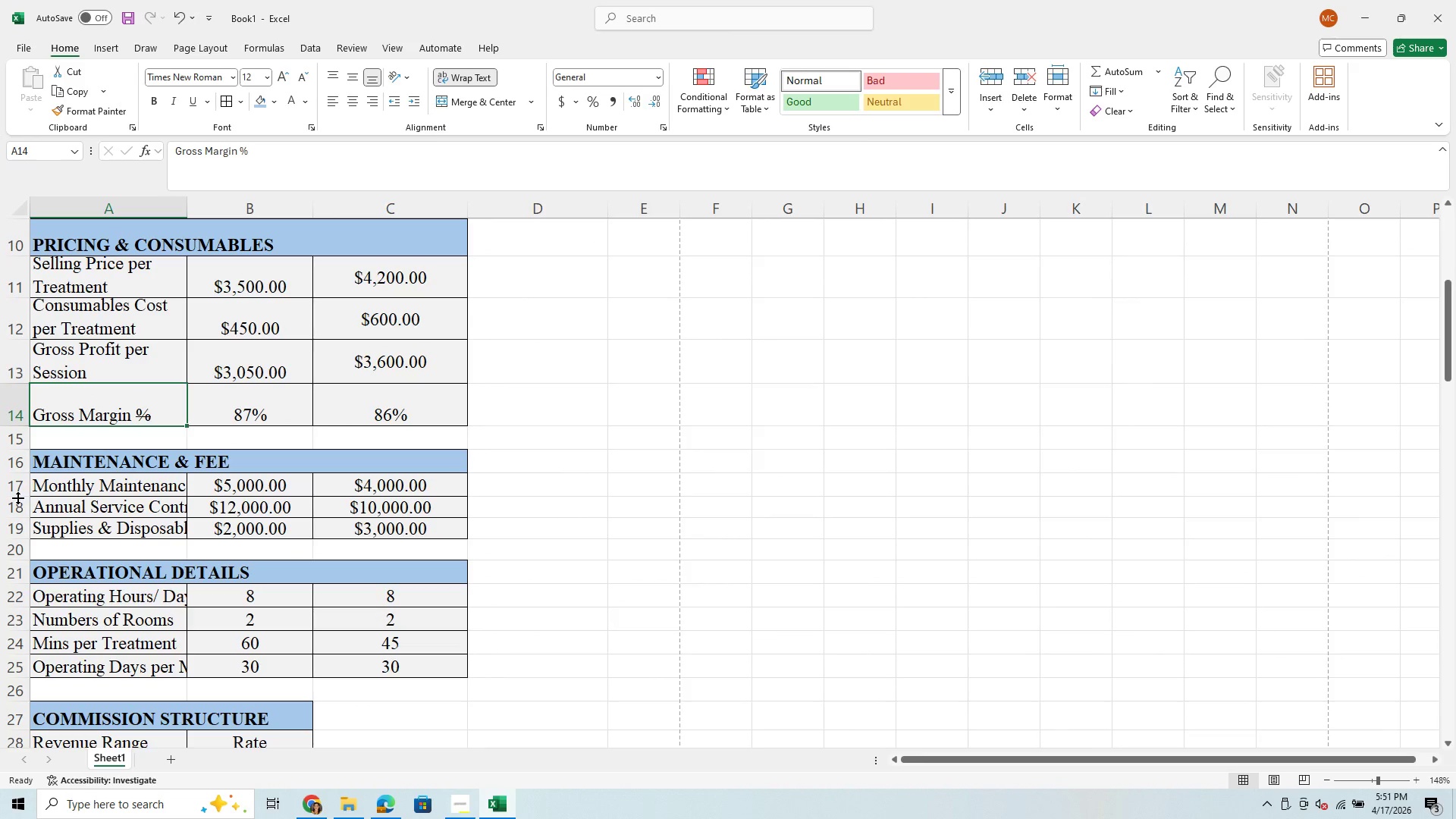 
left_click_drag(start_coordinate=[17, 497], to_coordinate=[12, 515])
 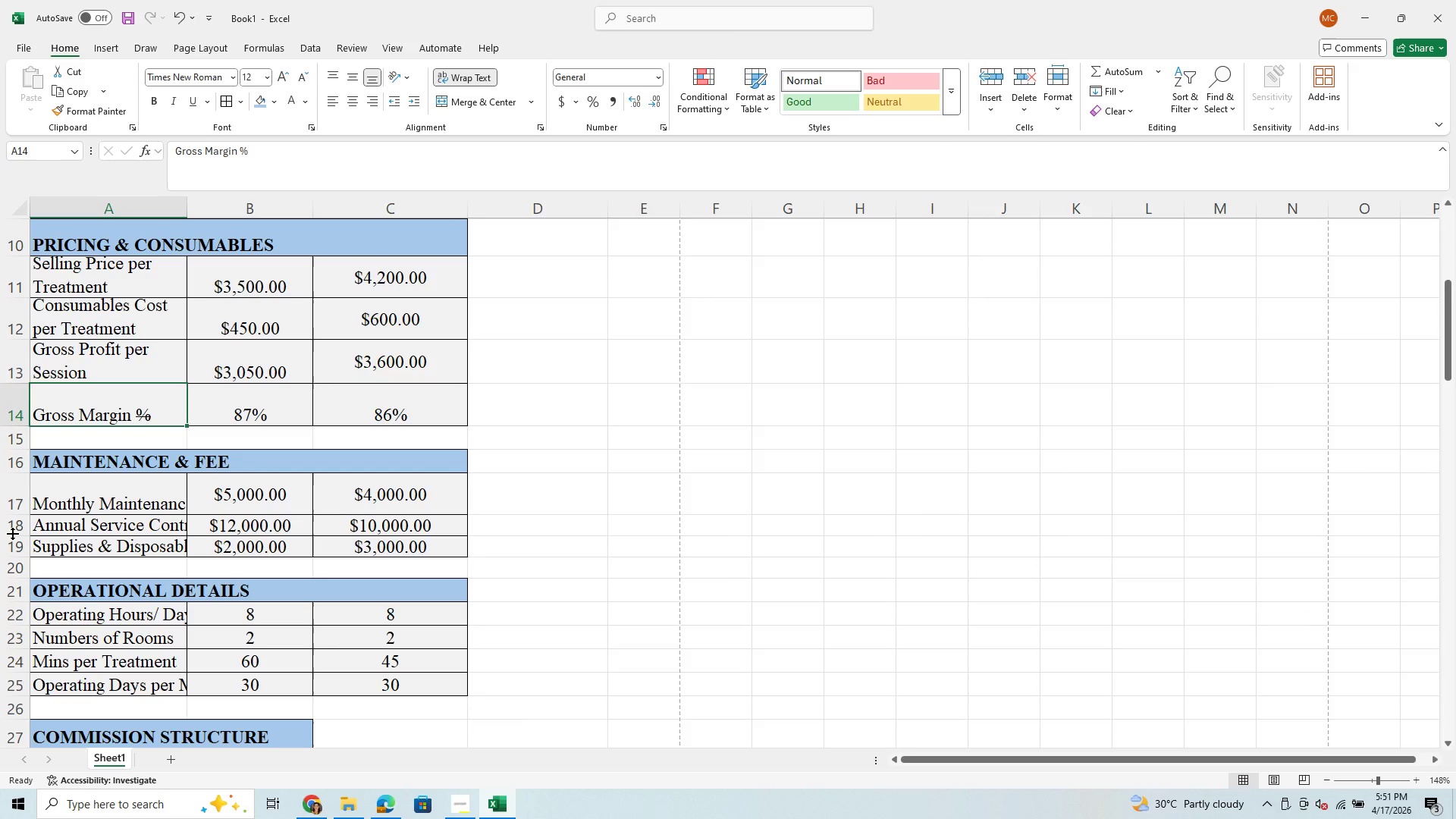 
left_click_drag(start_coordinate=[12, 533], to_coordinate=[8, 553])
 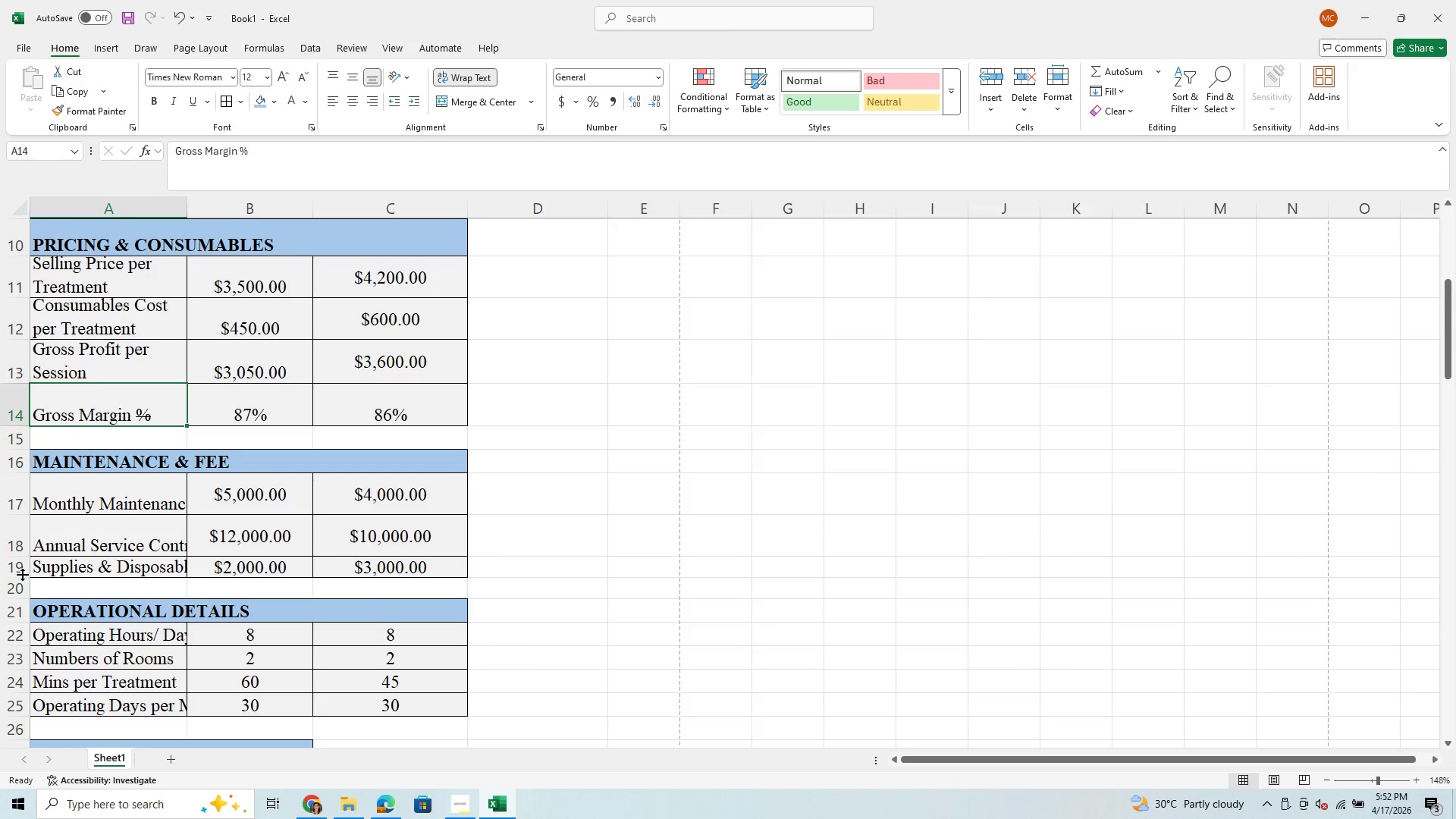 
left_click_drag(start_coordinate=[22, 574], to_coordinate=[18, 598])
 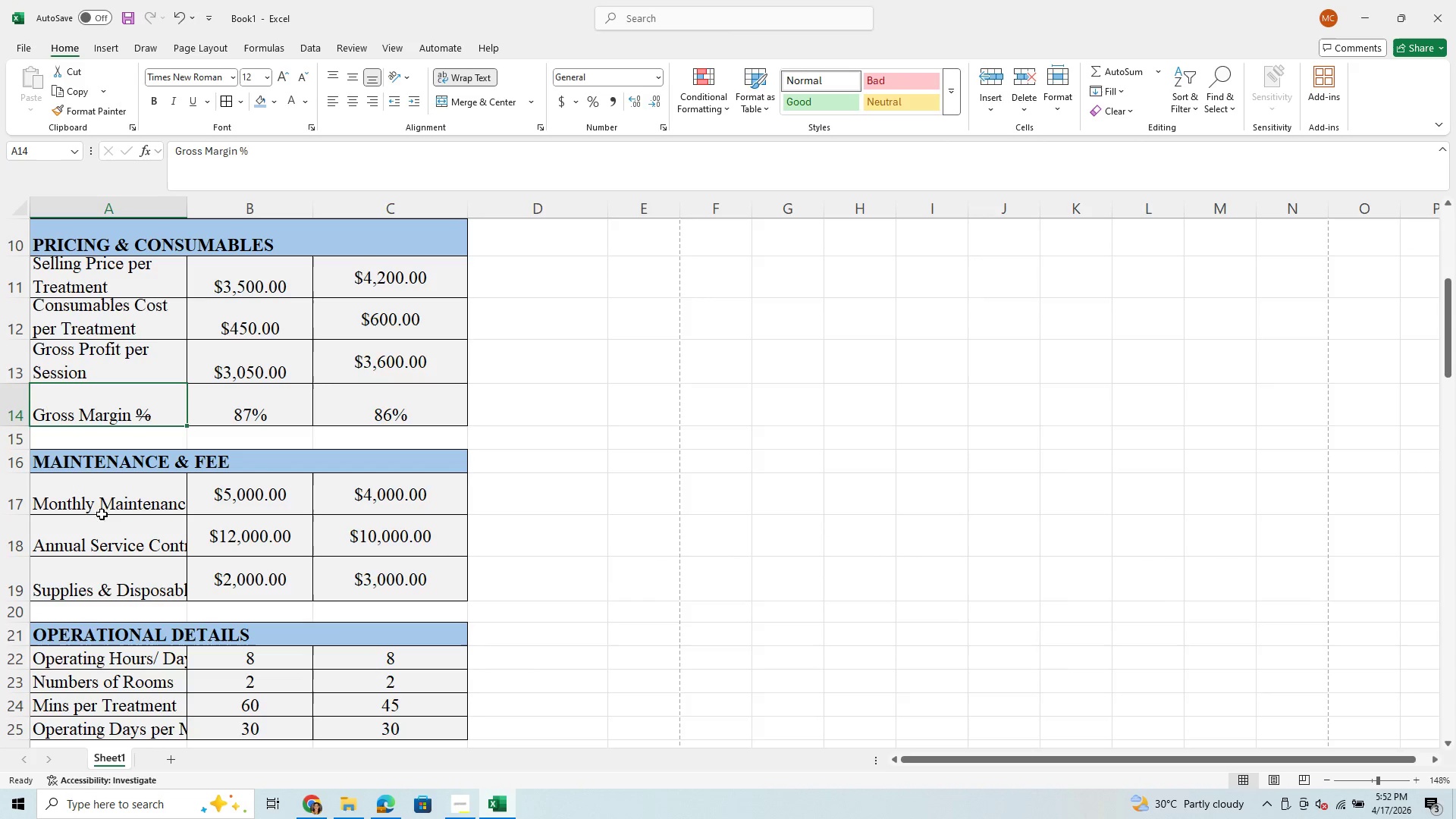 
left_click([100, 506])
 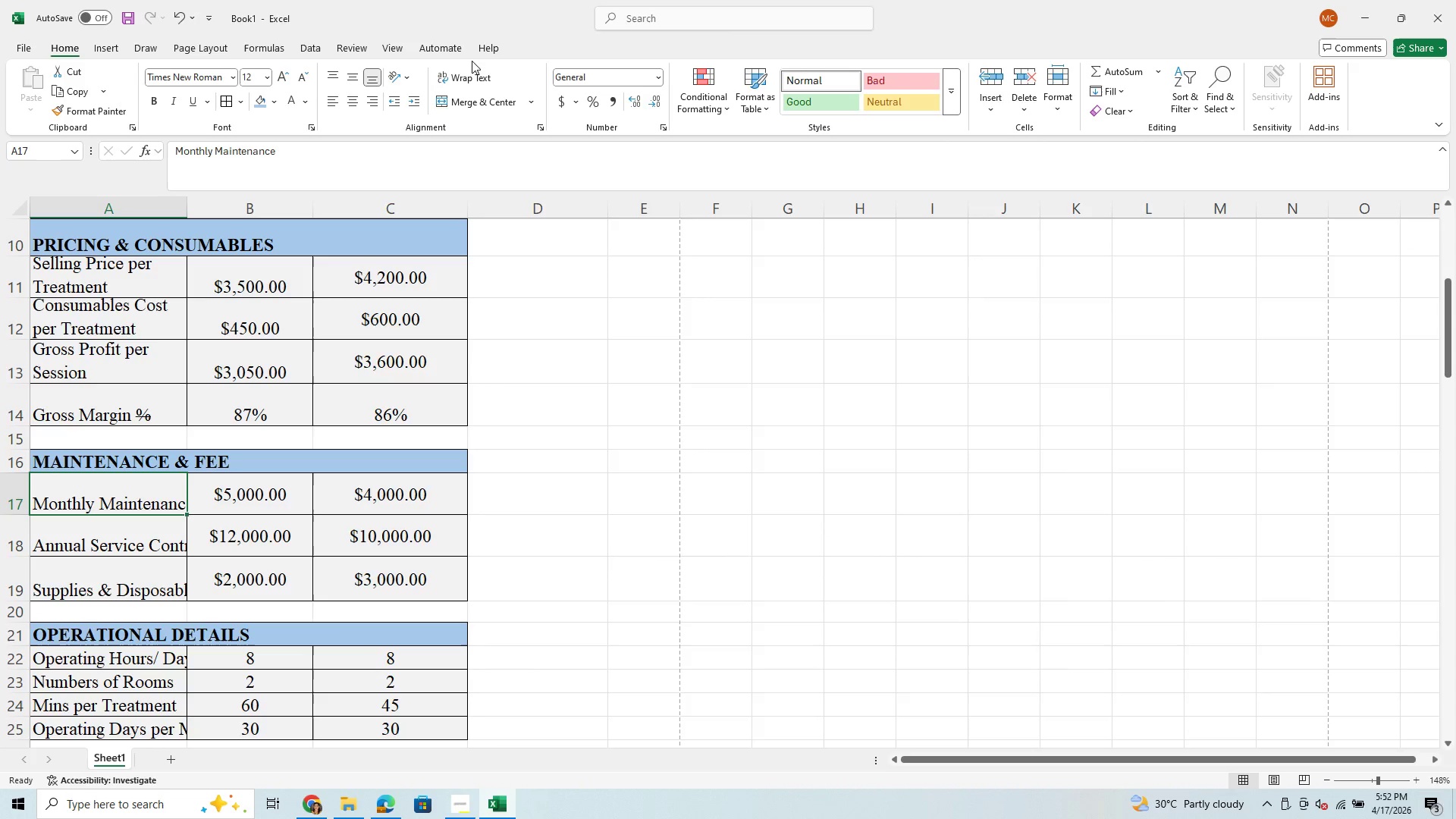 
left_click([474, 77])
 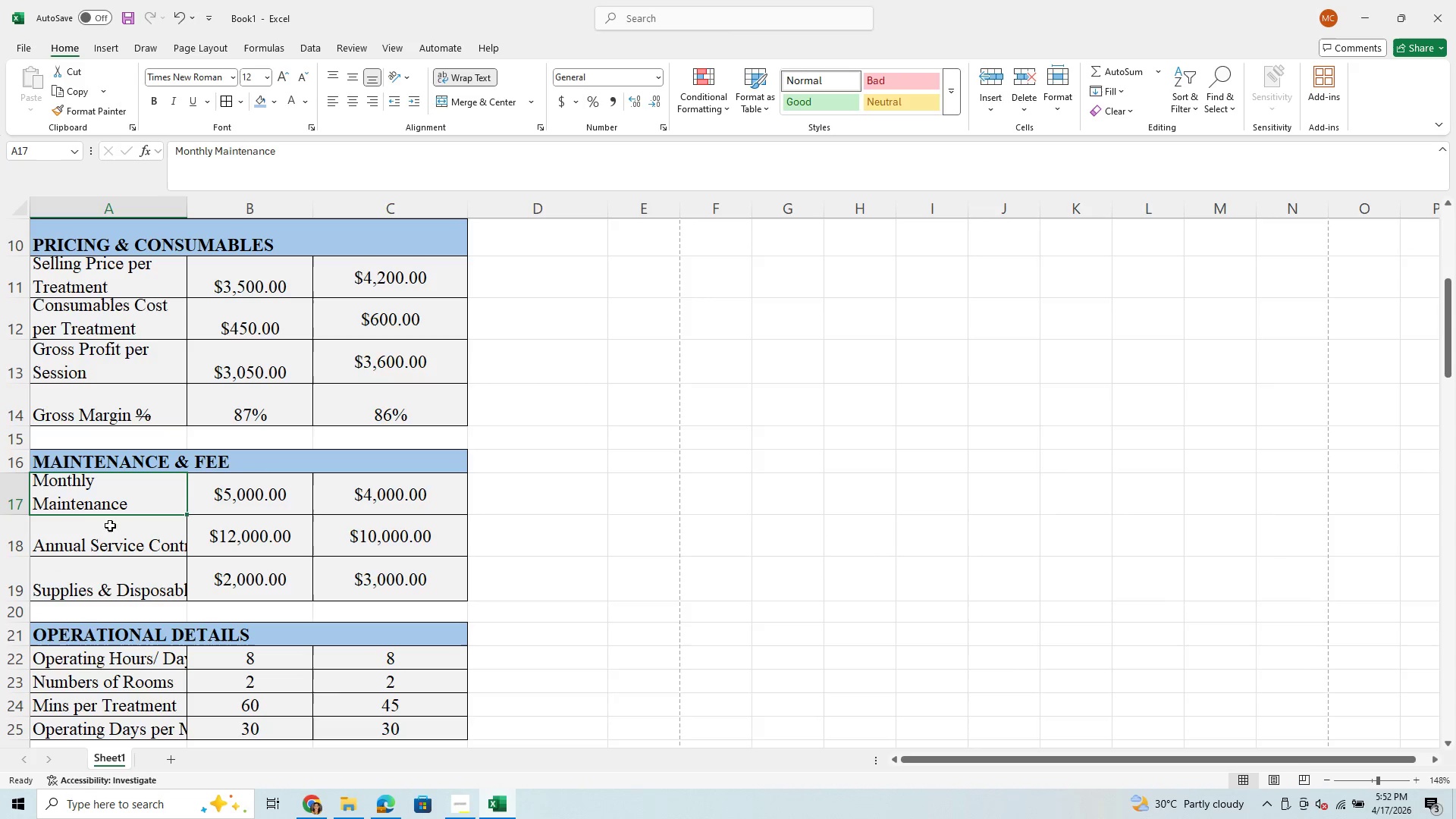 
left_click([103, 544])
 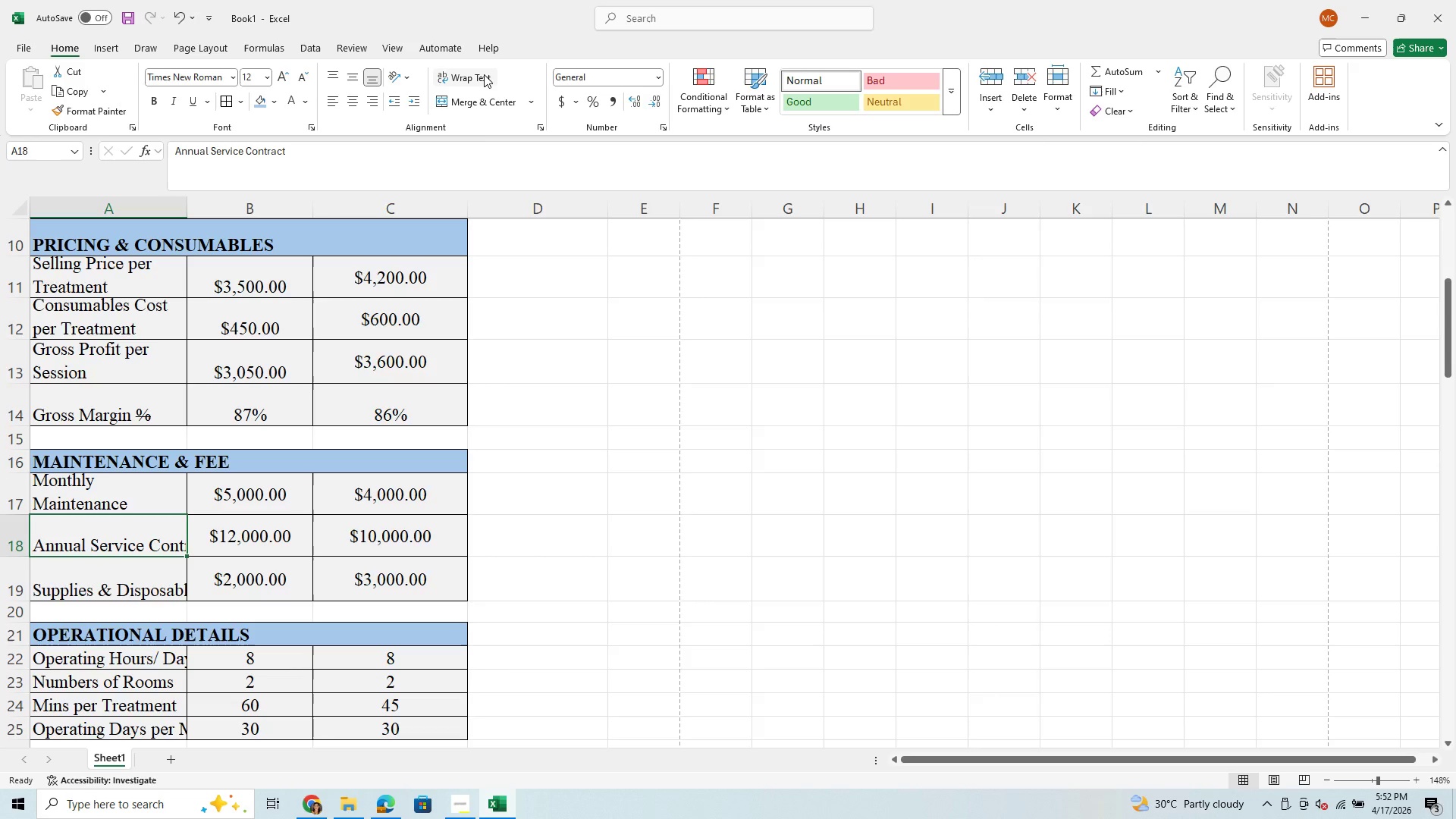 
left_click([484, 74])
 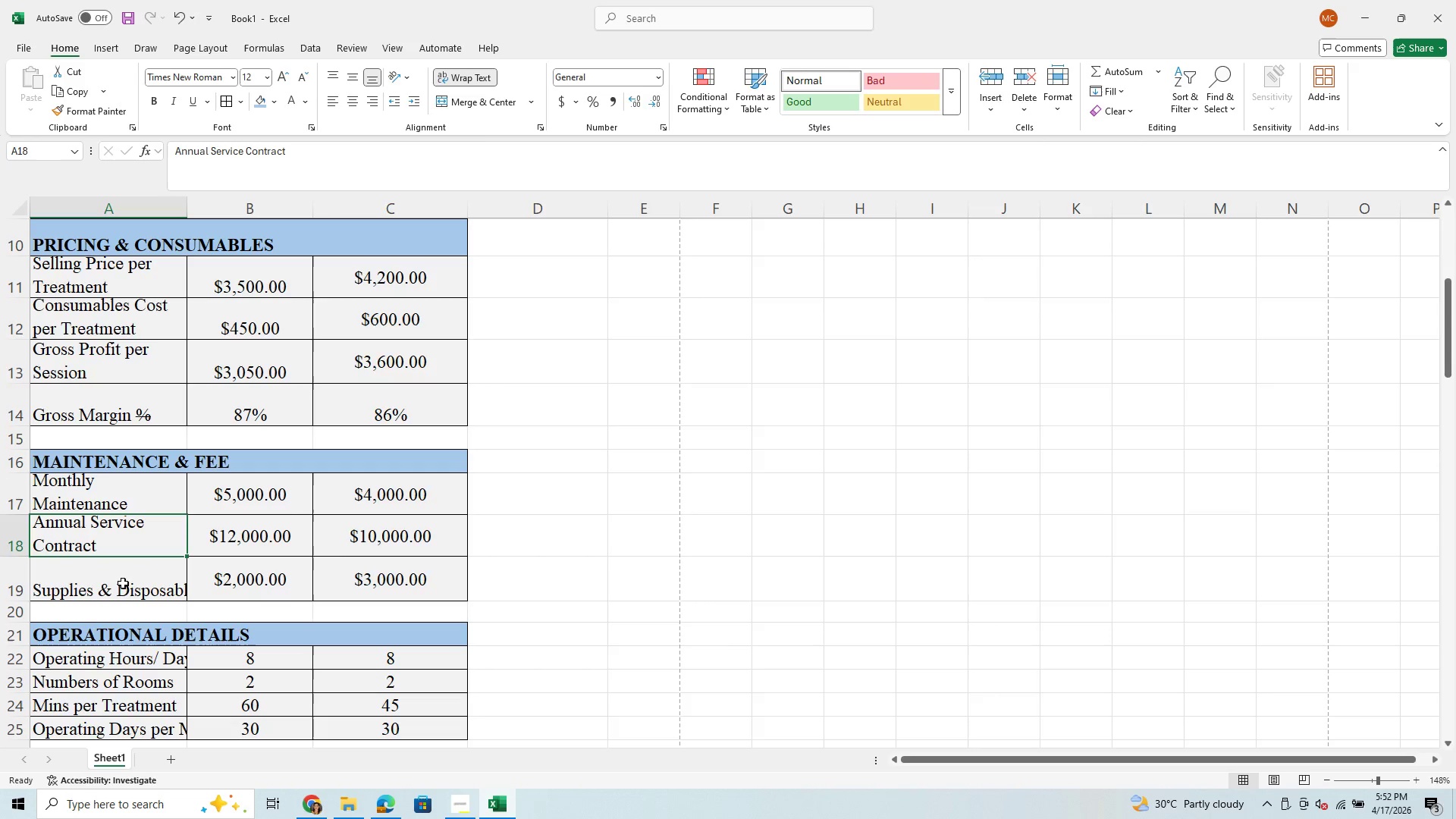 
left_click([120, 591])
 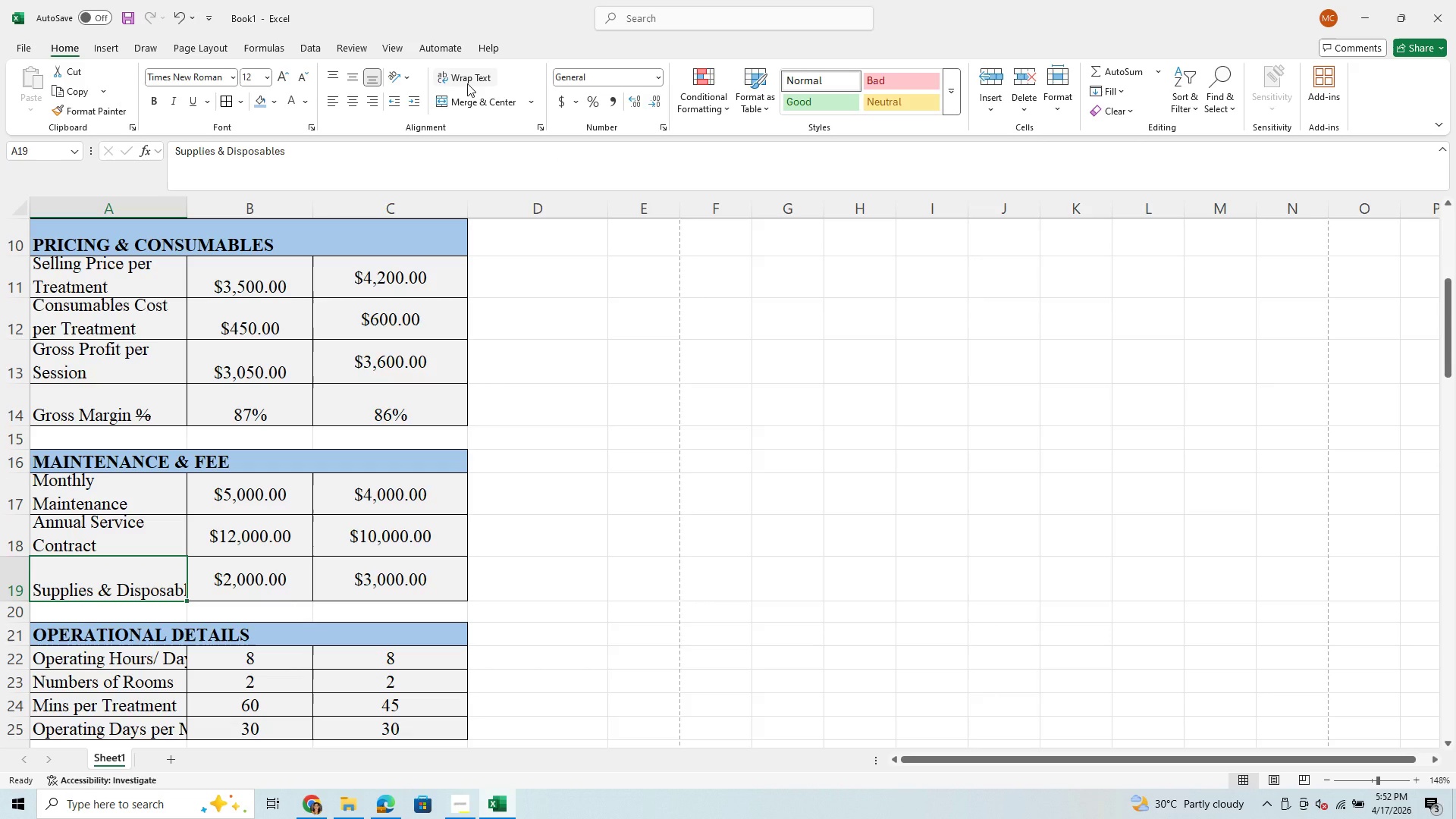 
left_click([467, 83])
 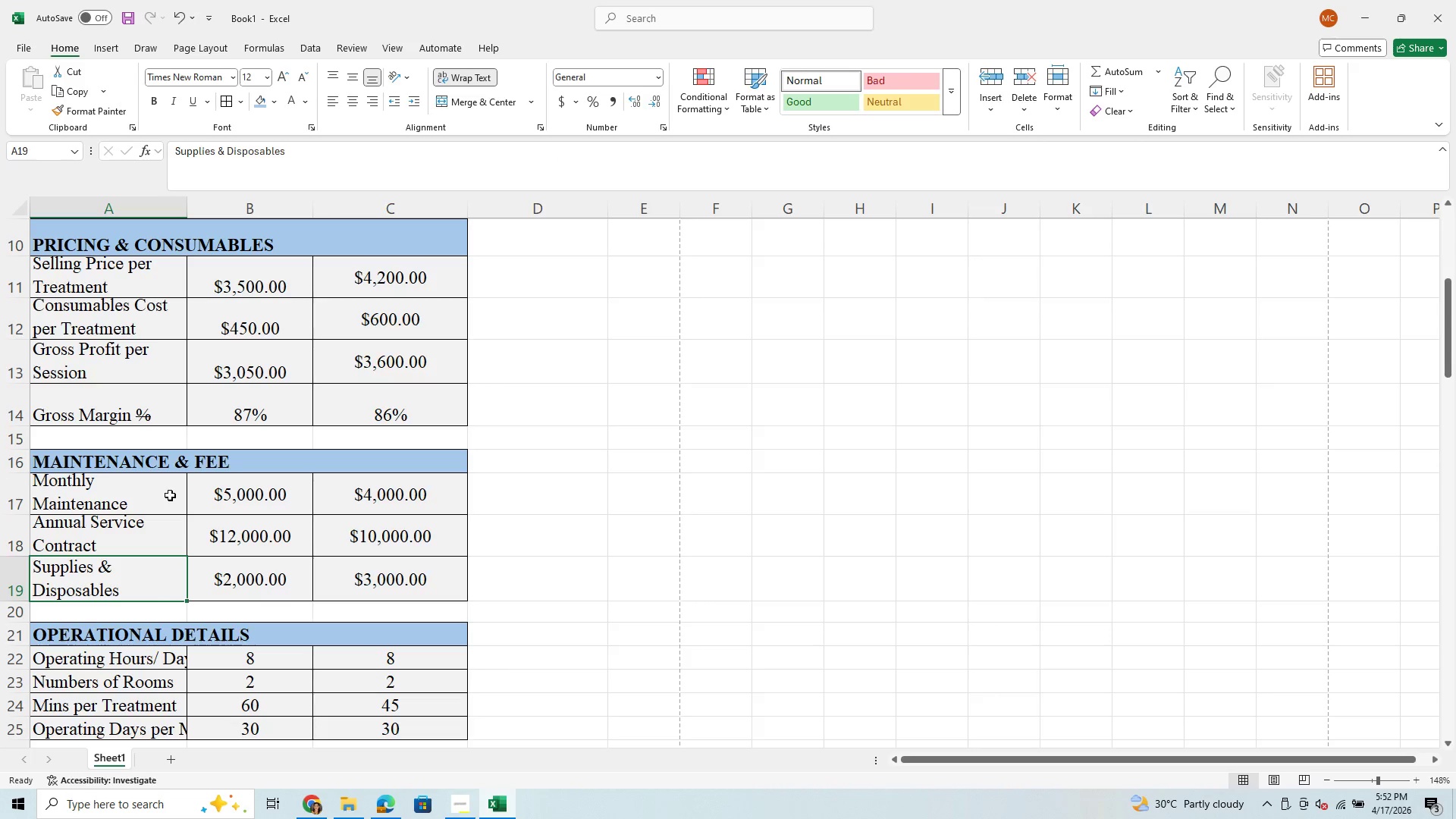 
scroll: coordinate [232, 488], scroll_direction: down, amount: 4.0
 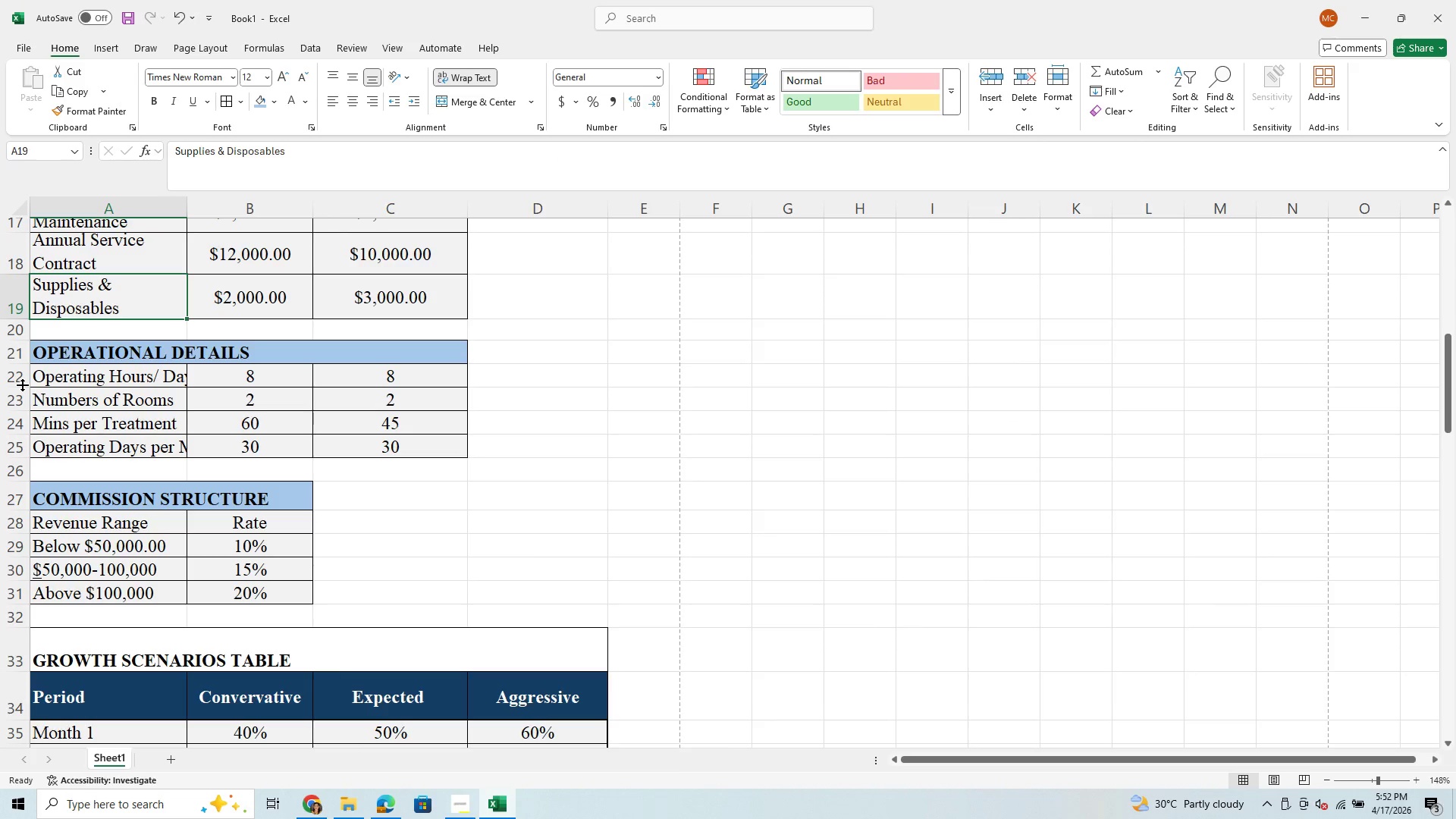 
left_click_drag(start_coordinate=[21, 384], to_coordinate=[20, 400])
 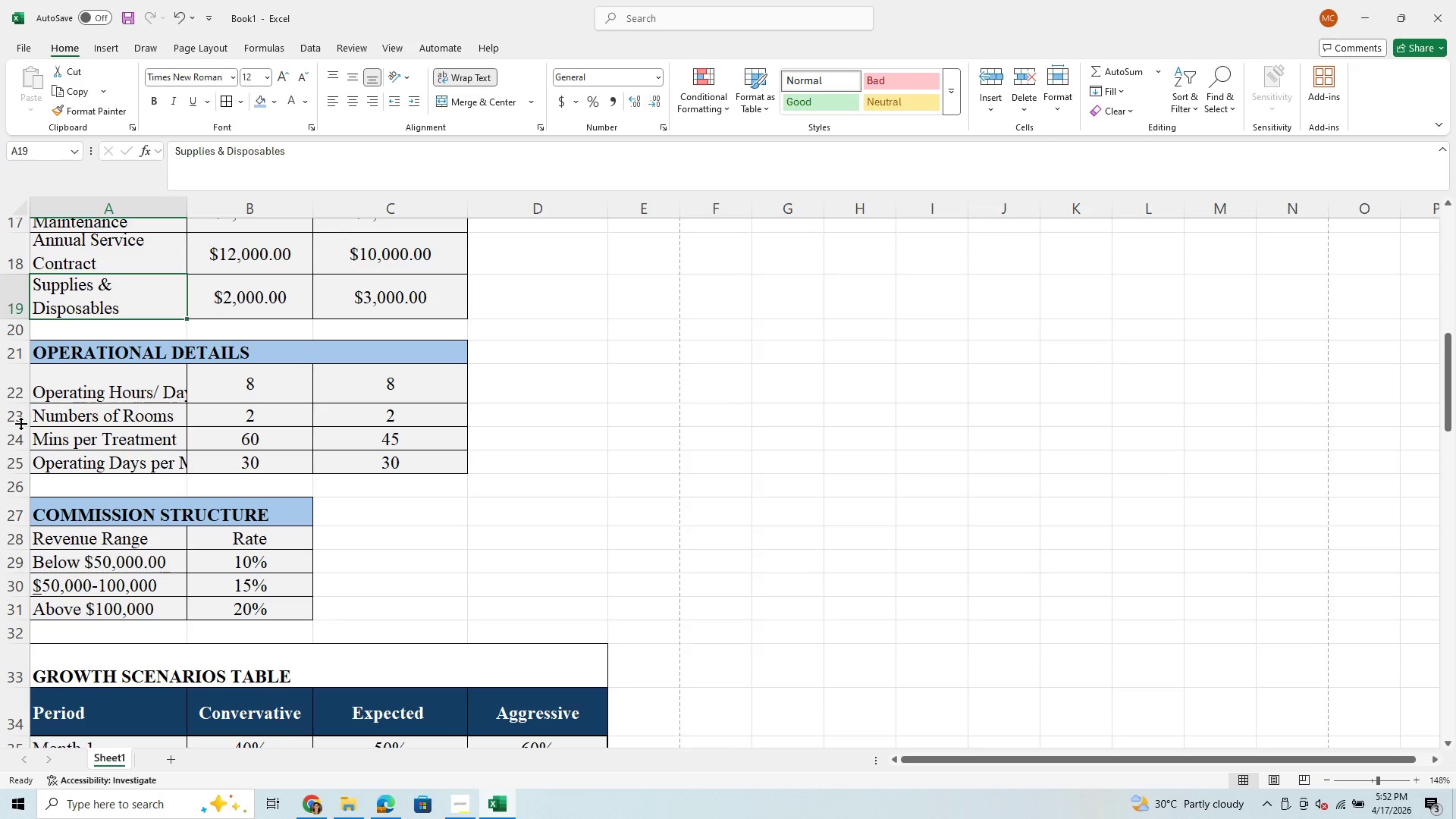 
left_click_drag(start_coordinate=[20, 428], to_coordinate=[20, 445])
 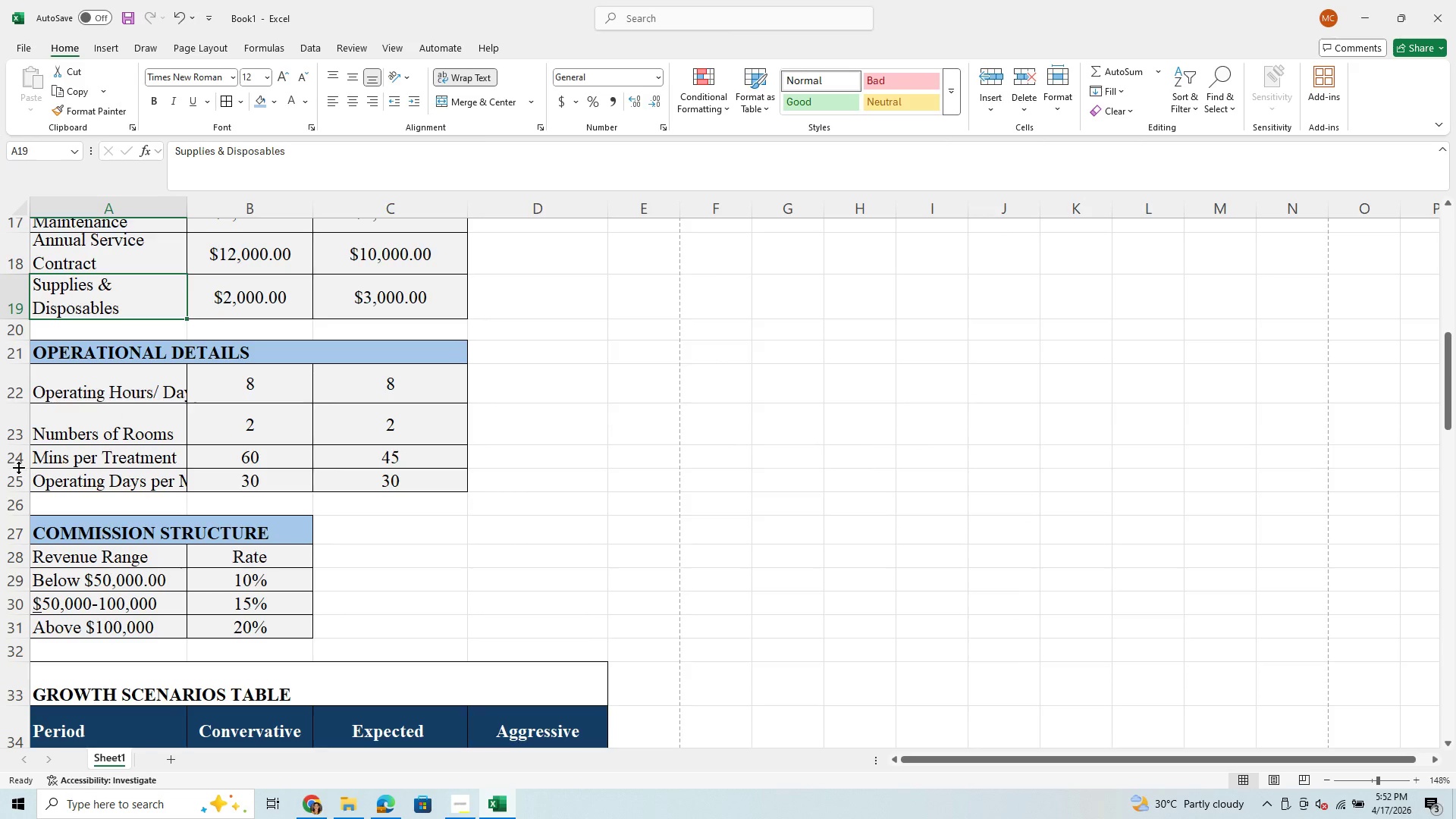 
left_click_drag(start_coordinate=[17, 465], to_coordinate=[14, 486])
 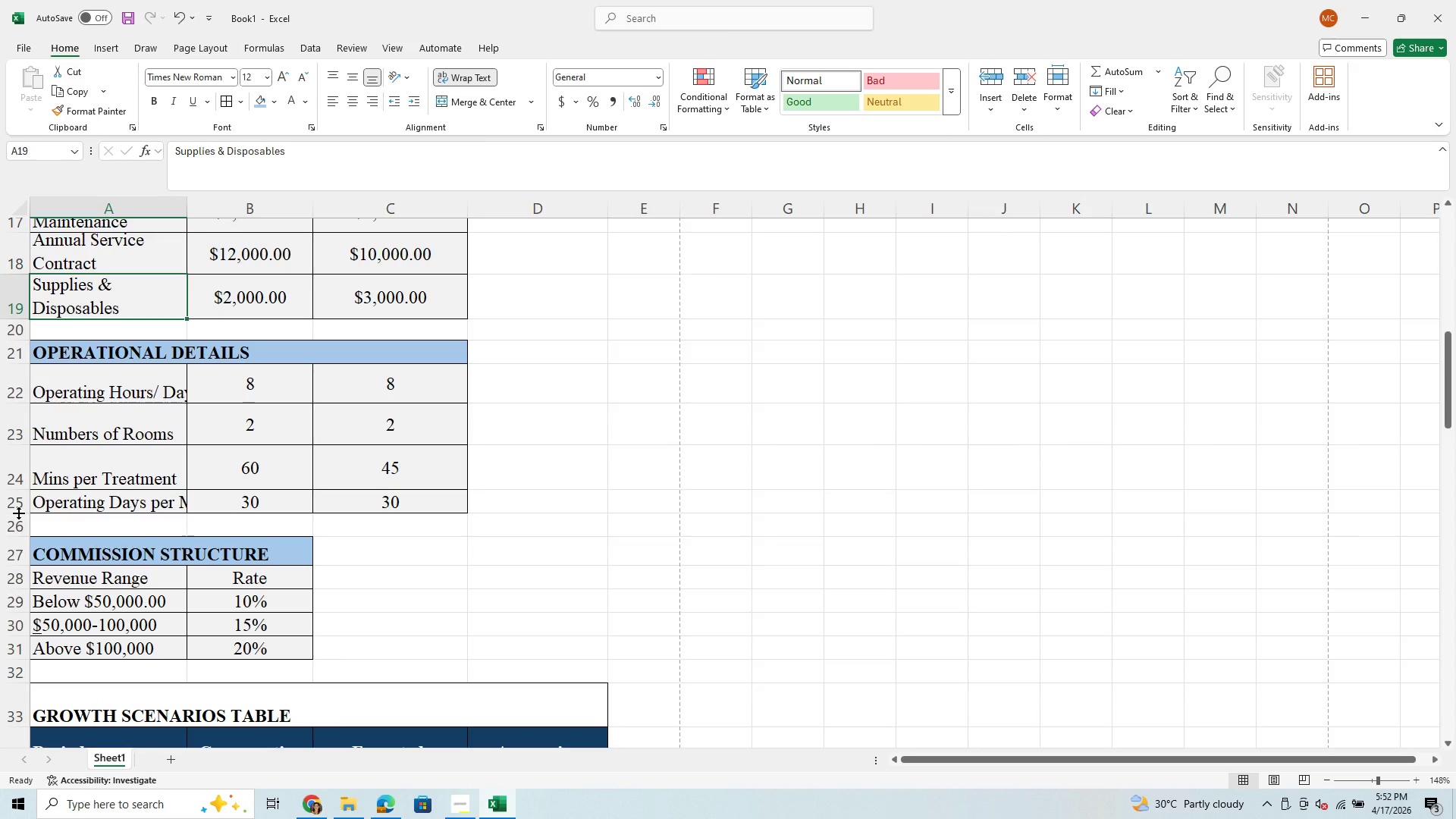 
left_click_drag(start_coordinate=[16, 508], to_coordinate=[14, 524])
 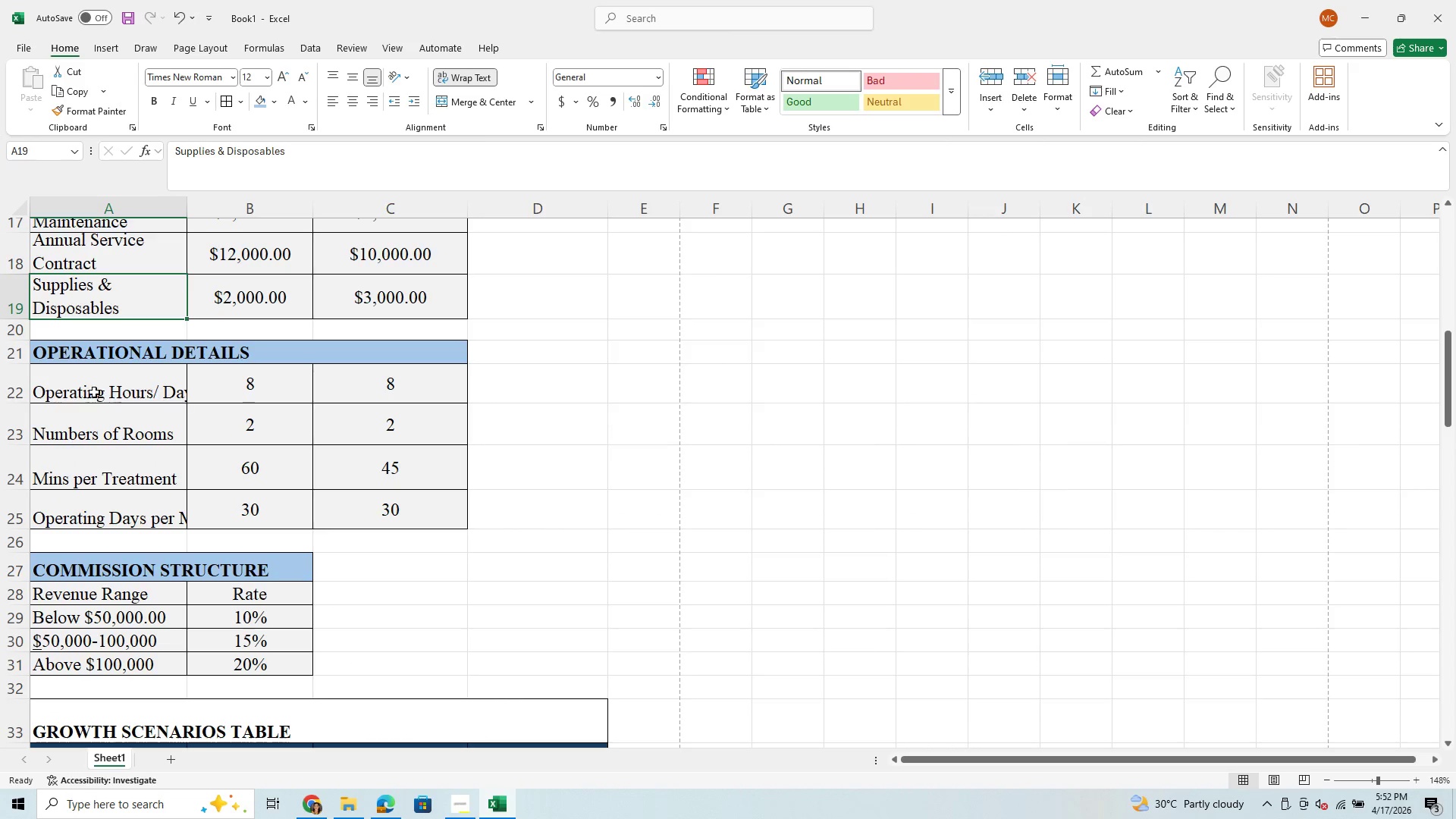 
left_click([96, 387])
 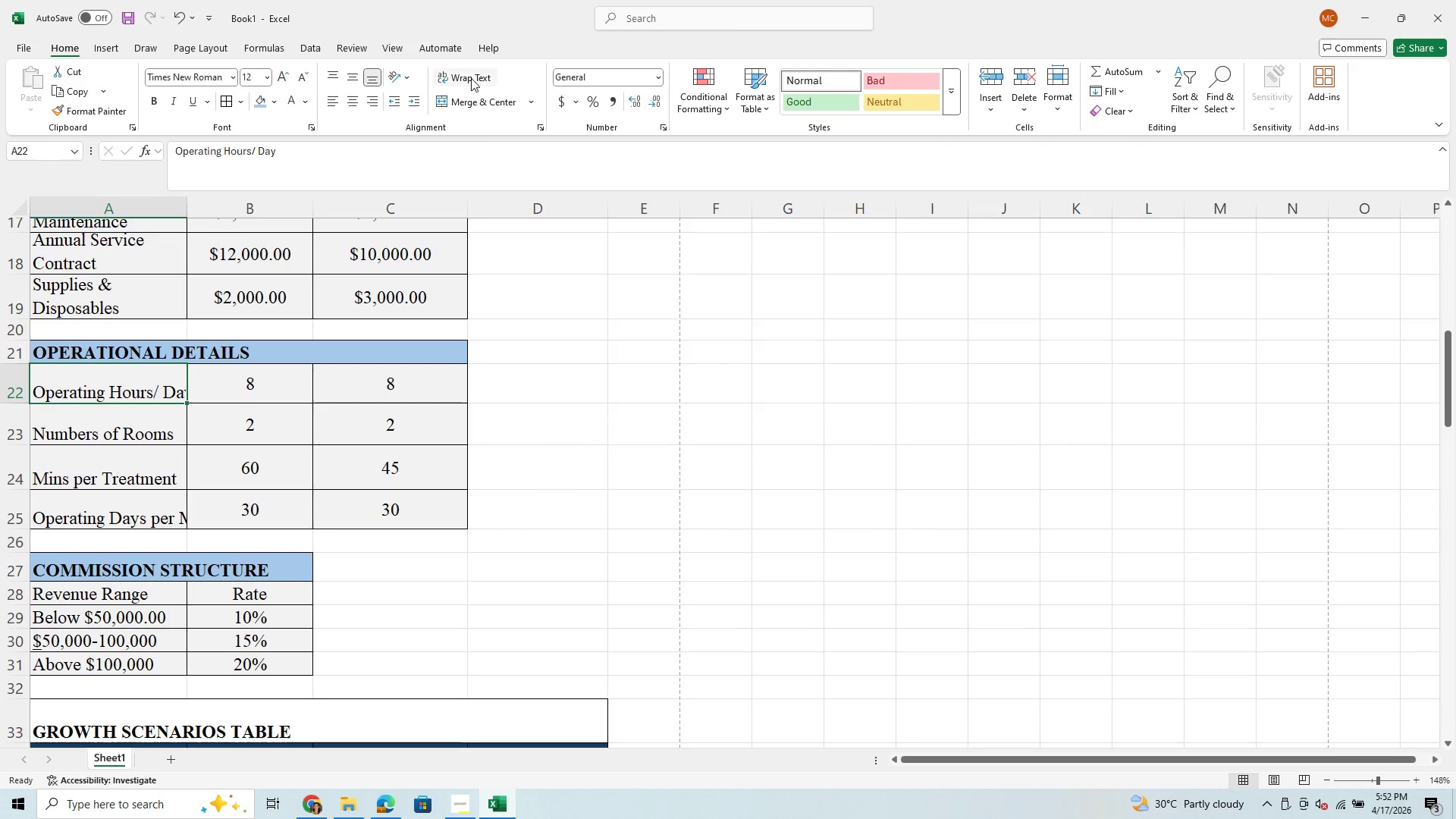 
left_click([473, 77])
 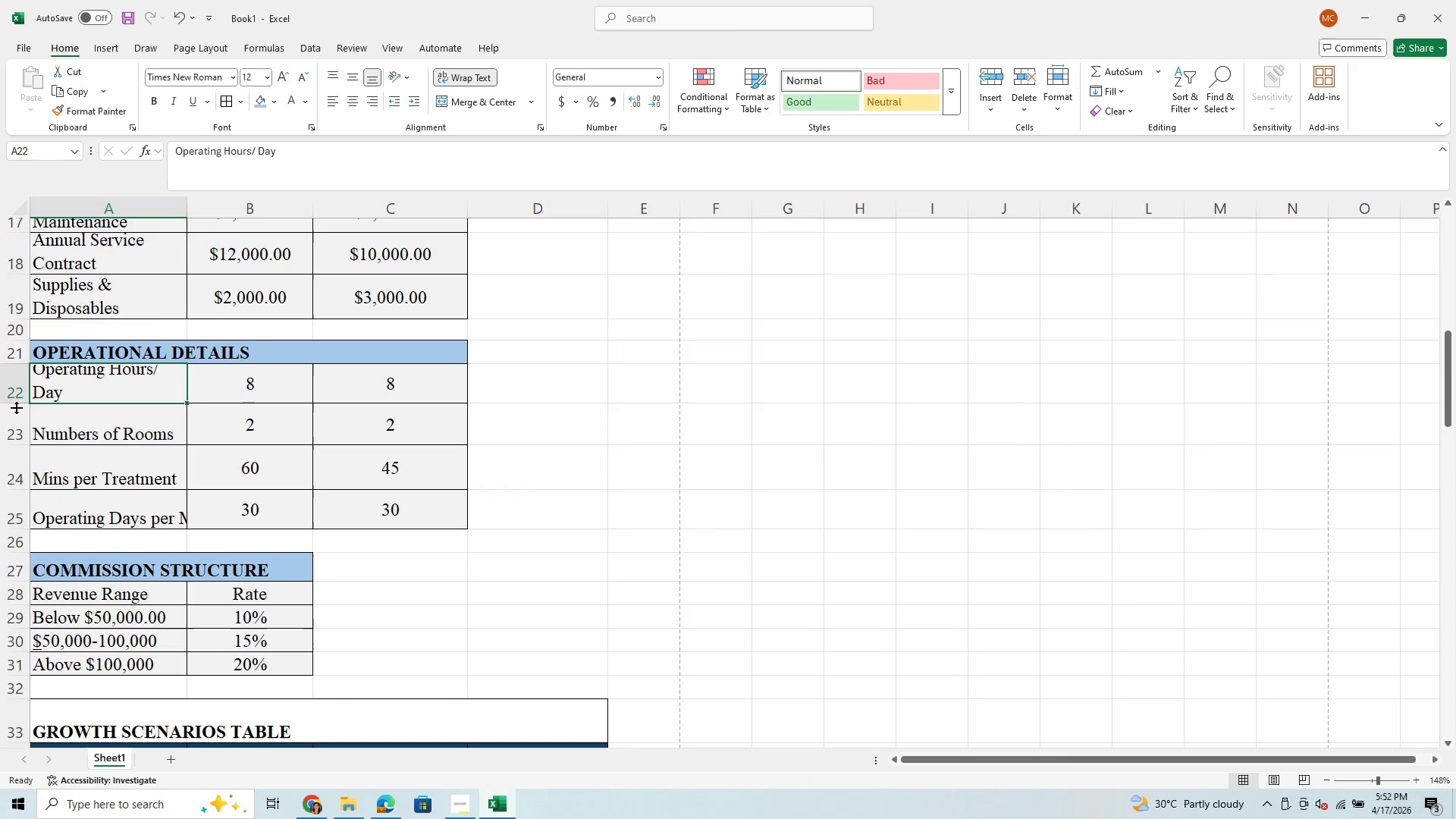 
left_click_drag(start_coordinate=[15, 403], to_coordinate=[13, 411])
 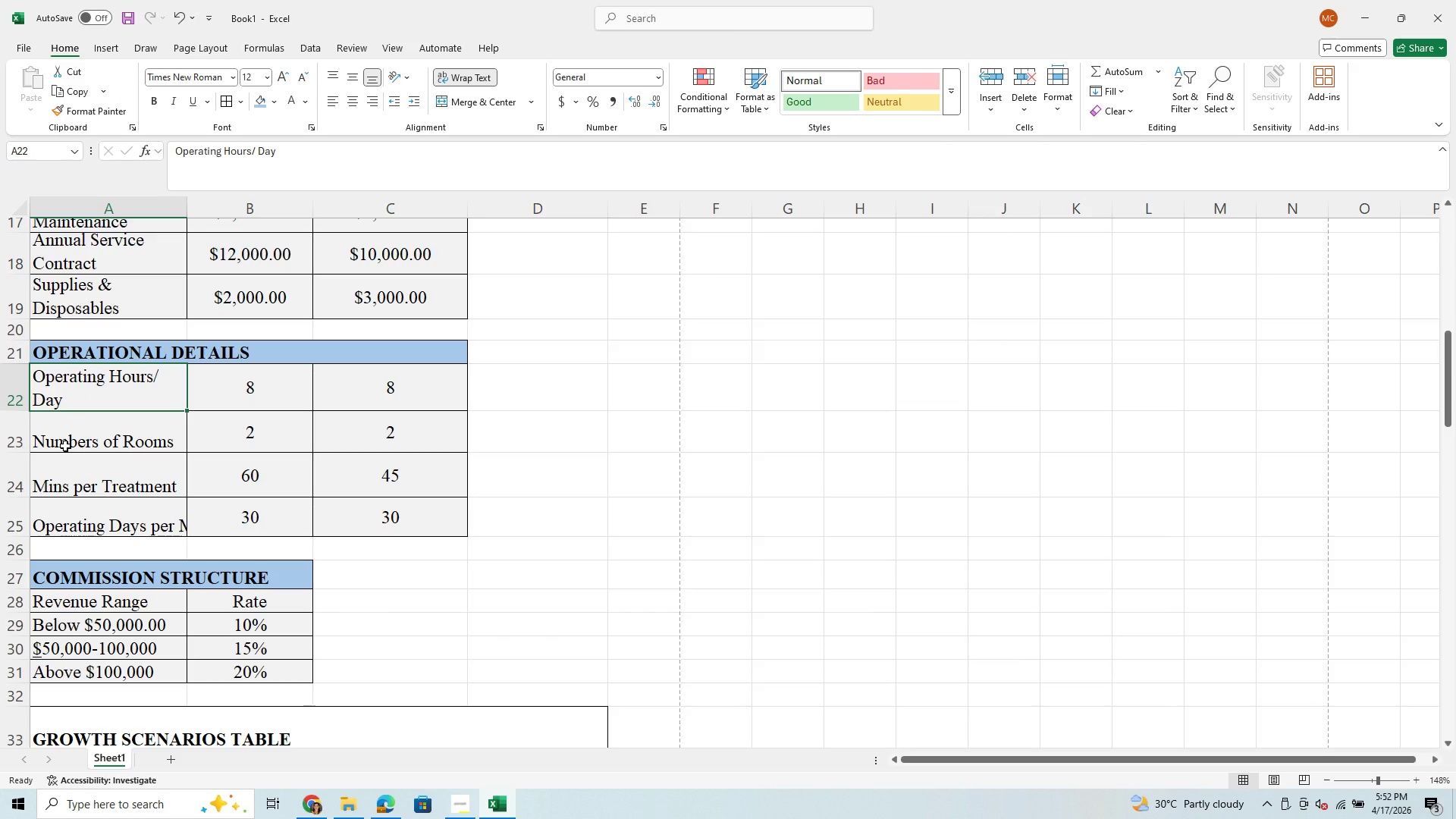 
left_click([65, 446])
 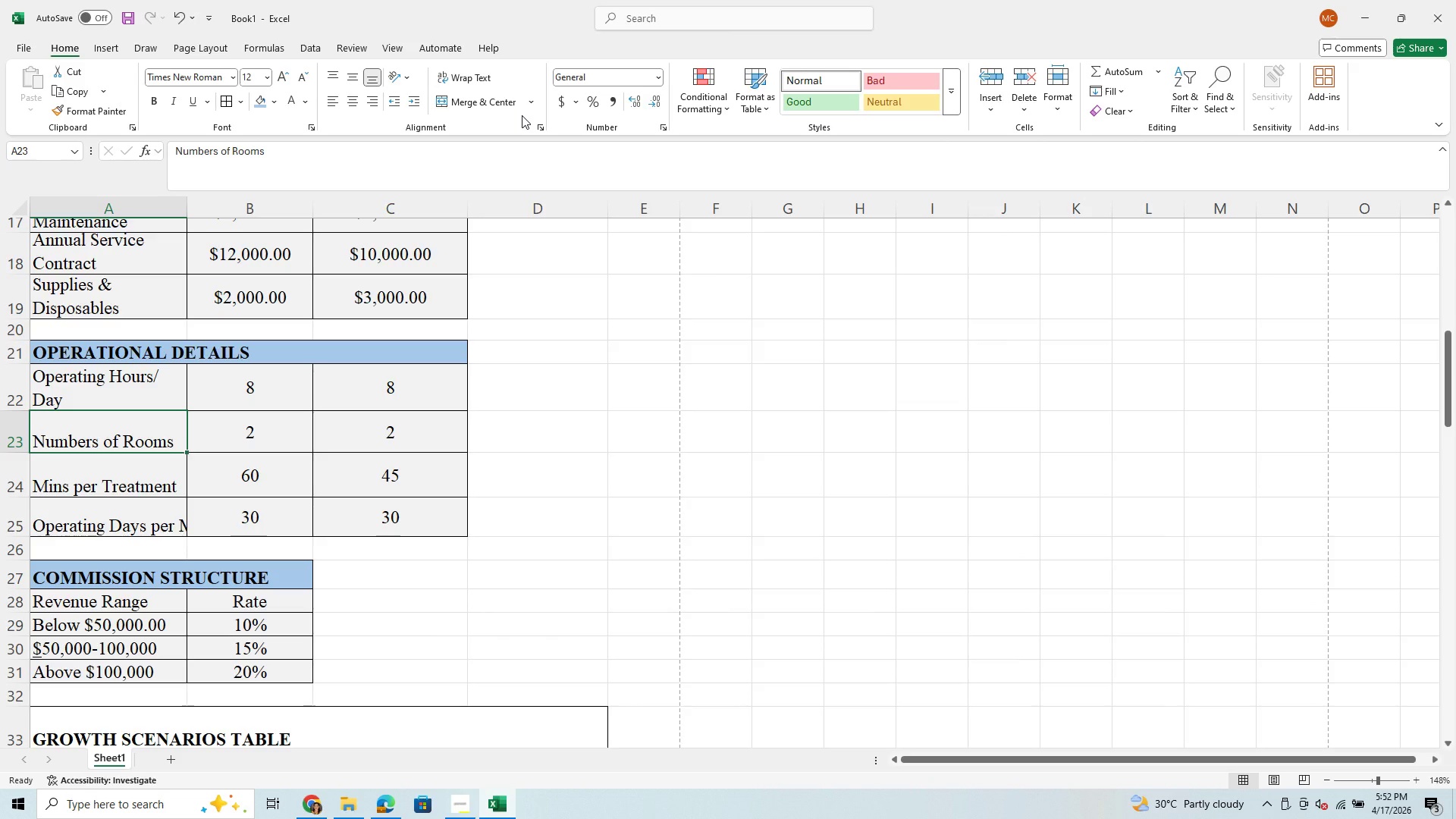 
wait(5.62)
 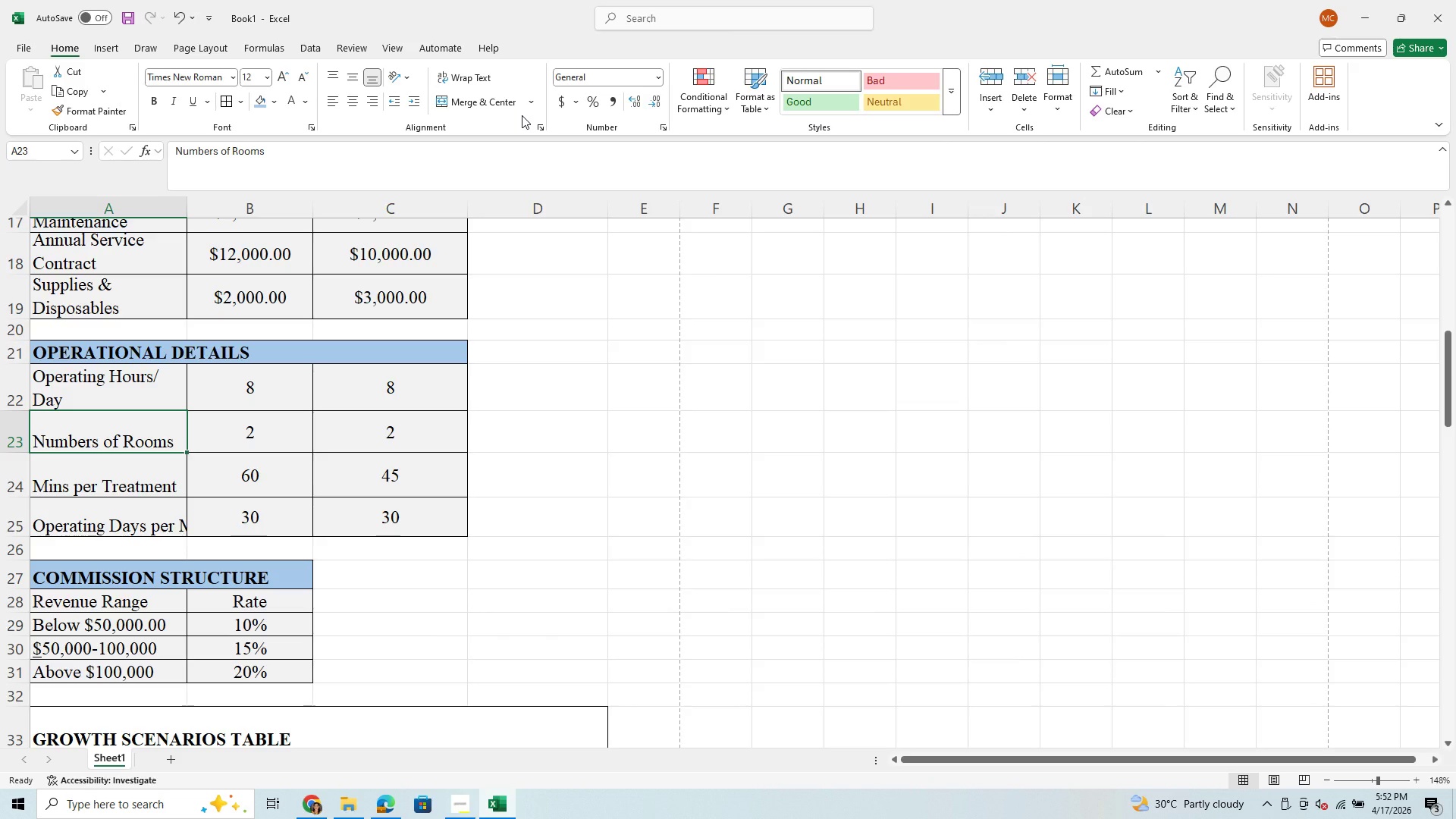 
scroll: coordinate [522, 115], scroll_direction: down, amount: 2.0
 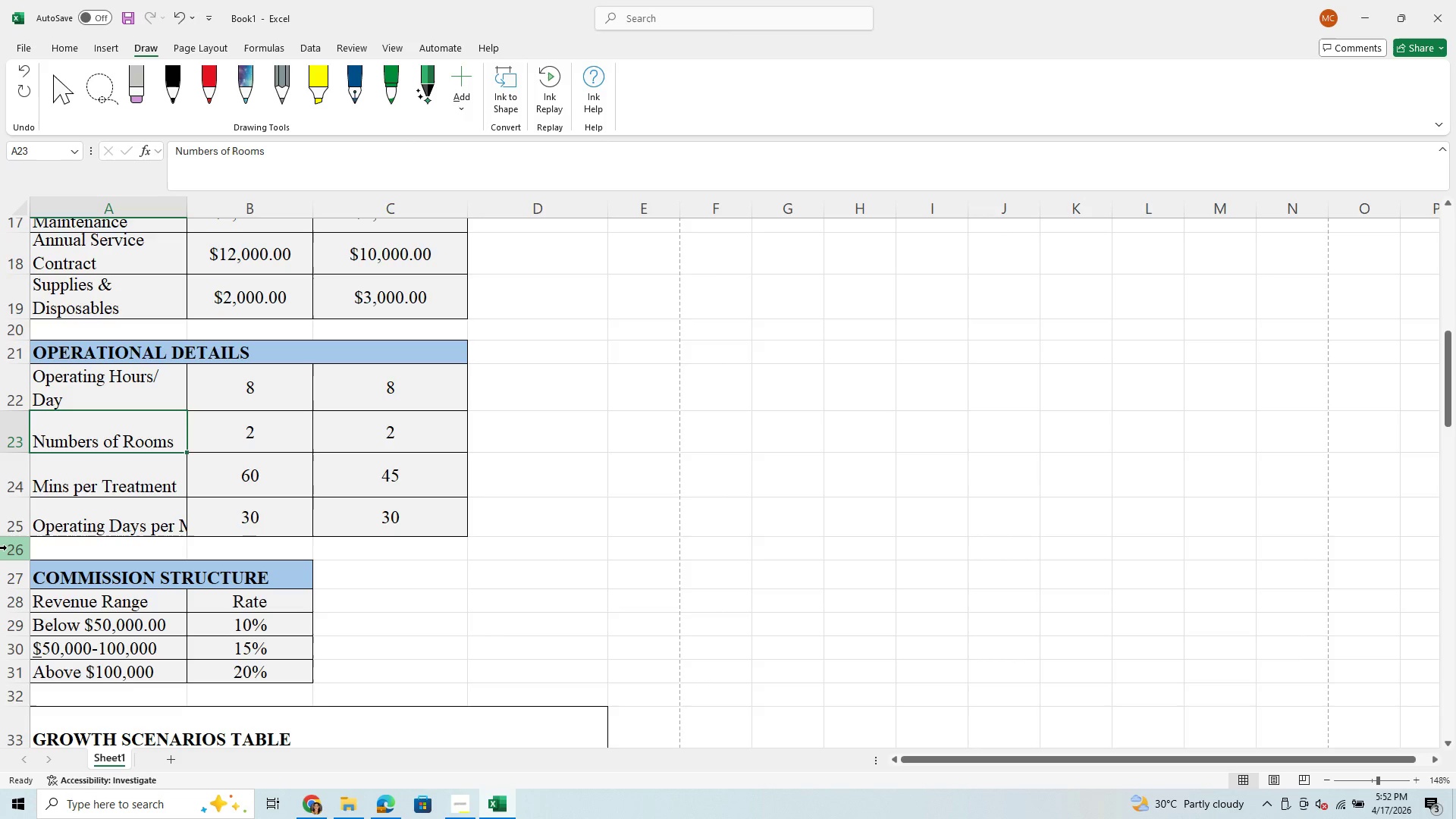 
left_click_drag(start_coordinate=[14, 536], to_coordinate=[18, 553])
 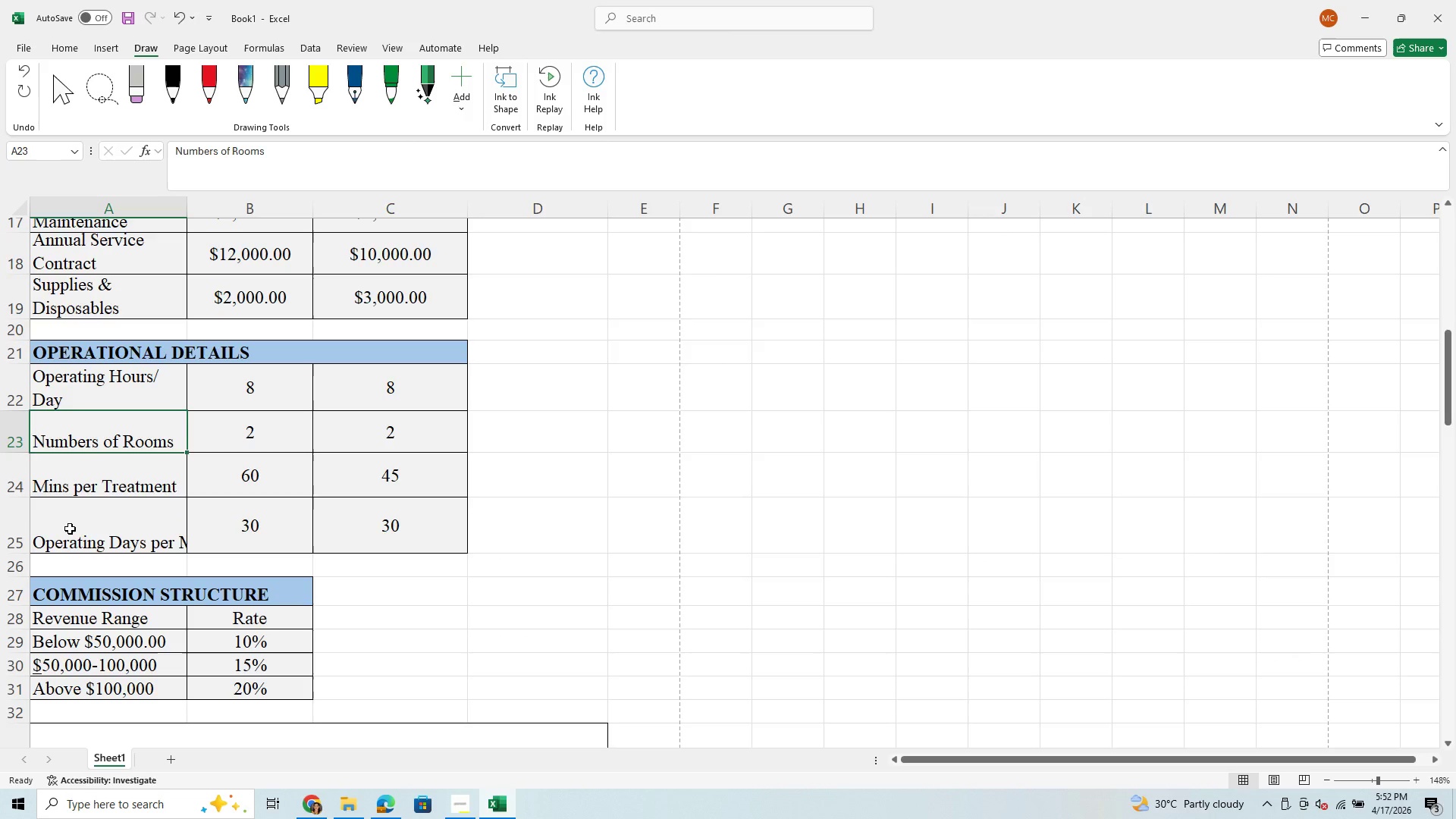 
left_click([70, 529])
 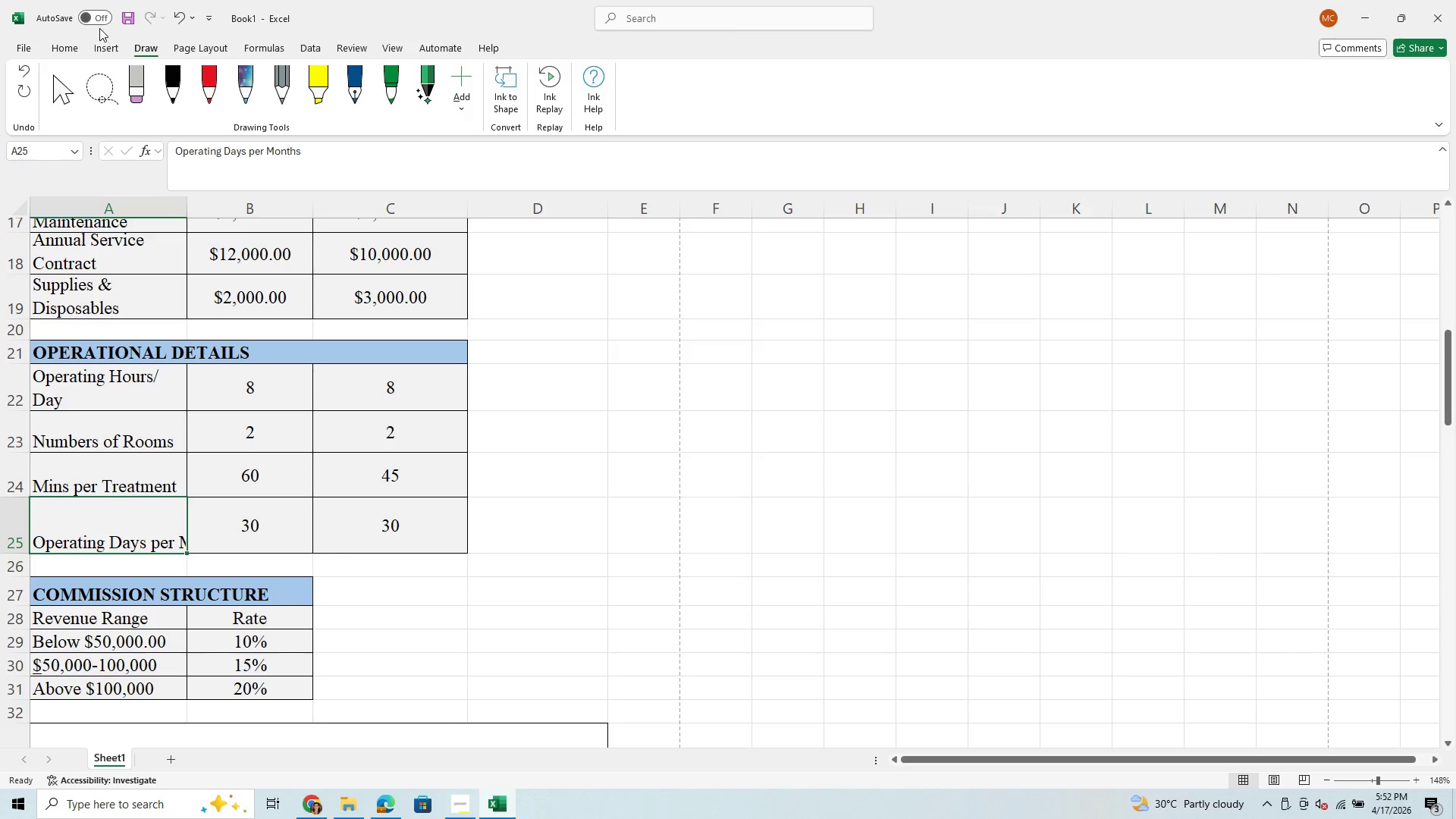 
left_click([73, 44])
 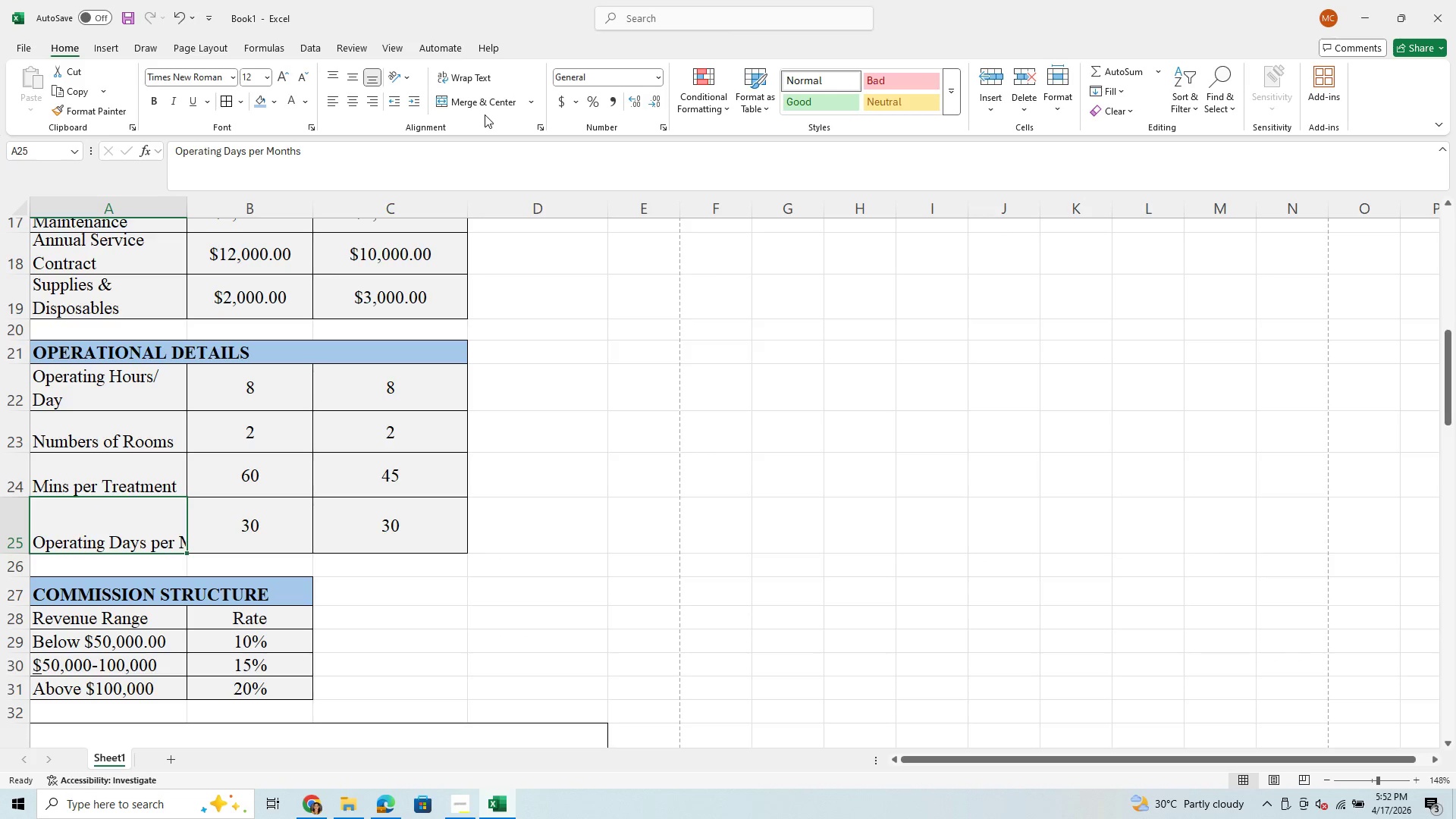 
left_click([485, 102])
 